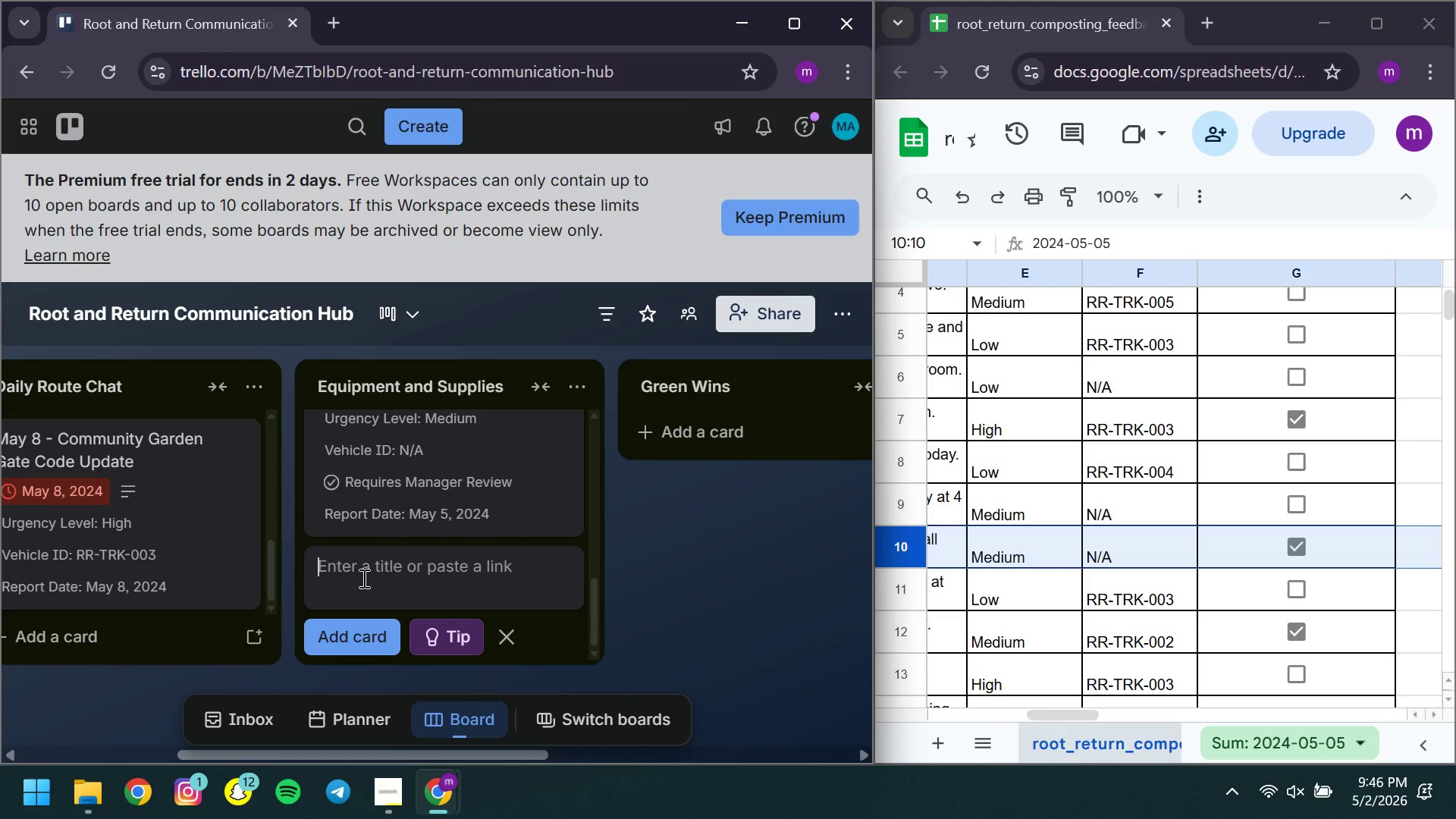 
type(May 7 - Truck 02 Tire Press)
key(Backspace)
type(sure Issue )
 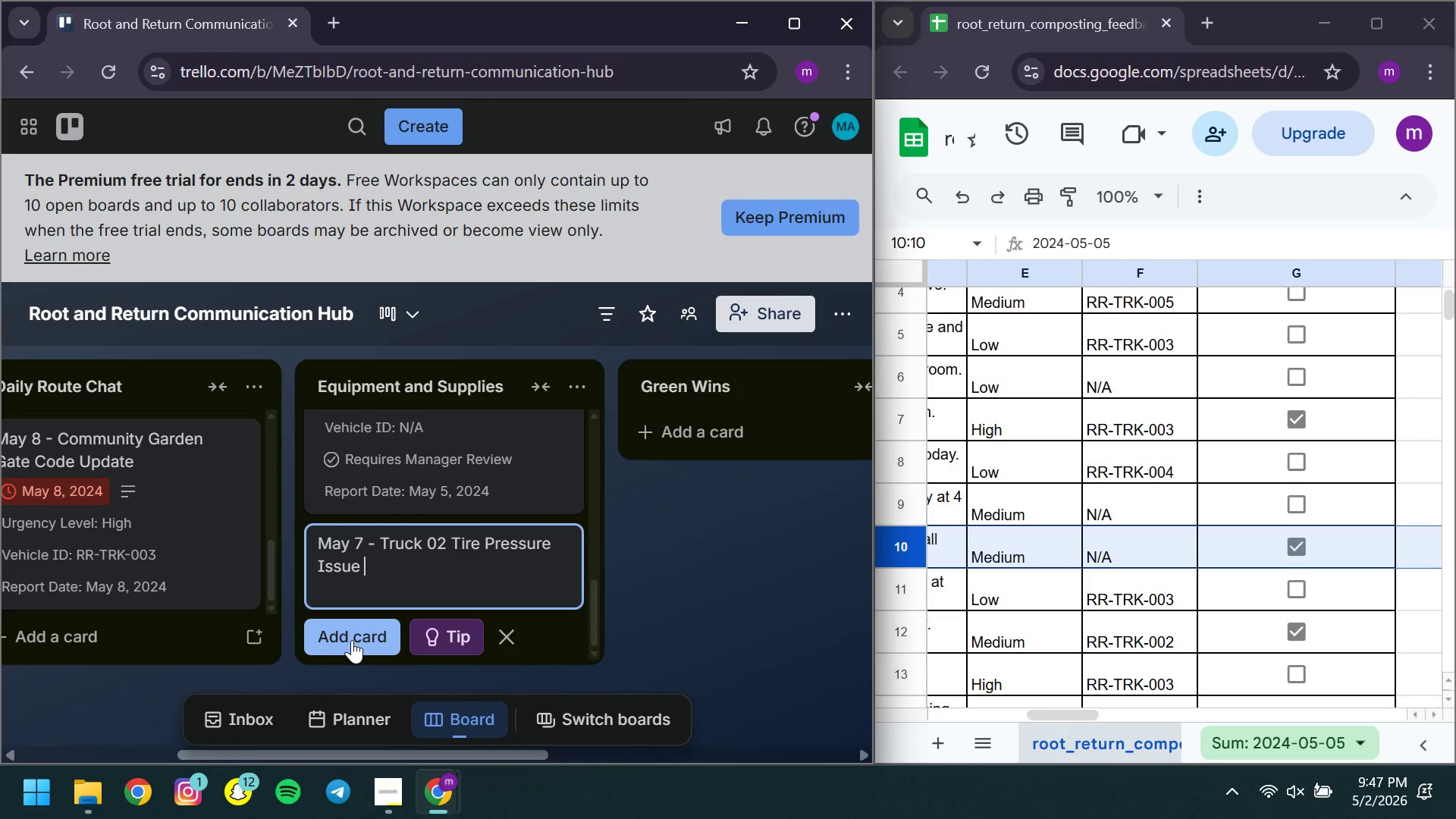 
left_click([352, 640])
 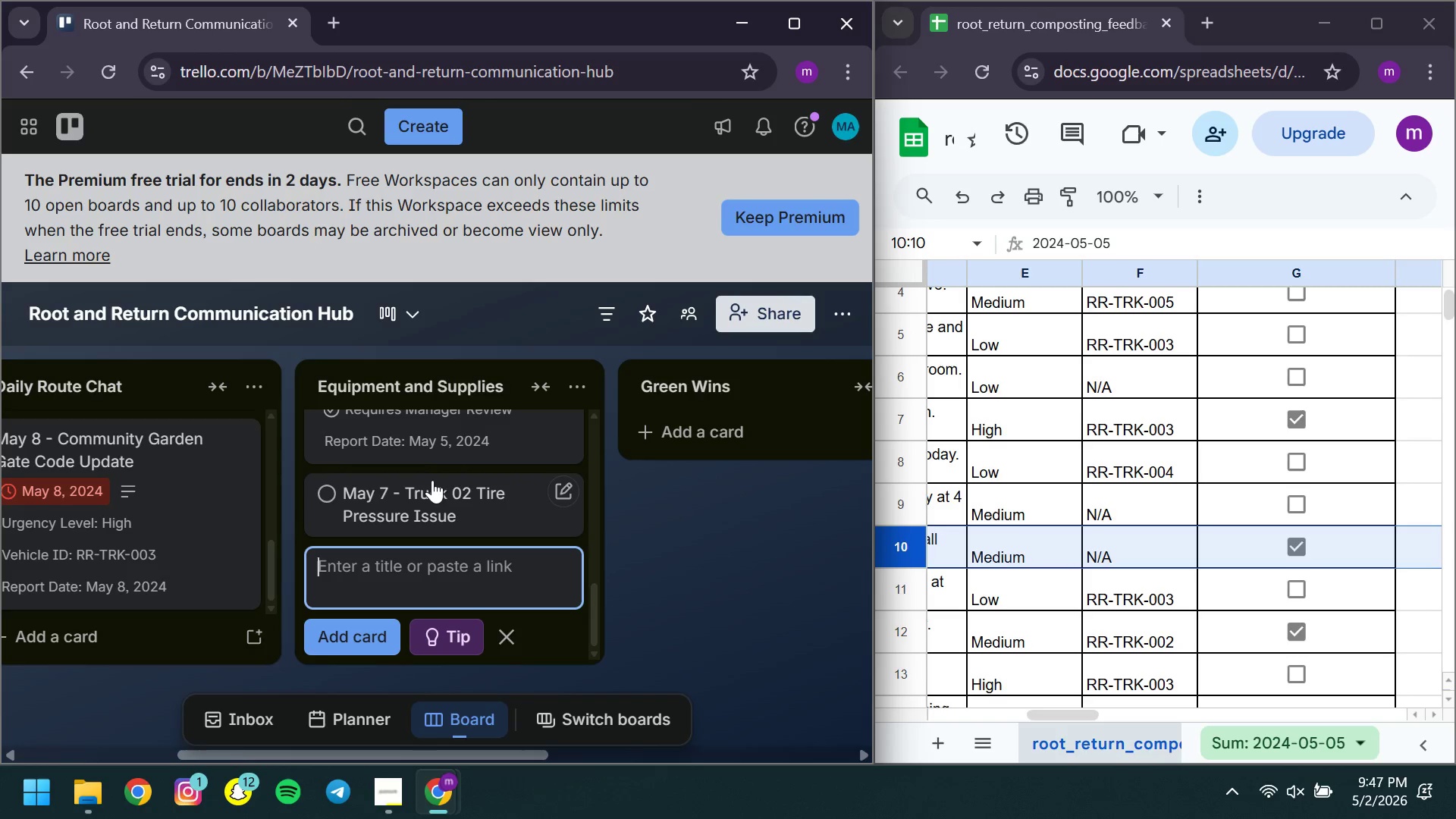 
left_click([432, 482])
 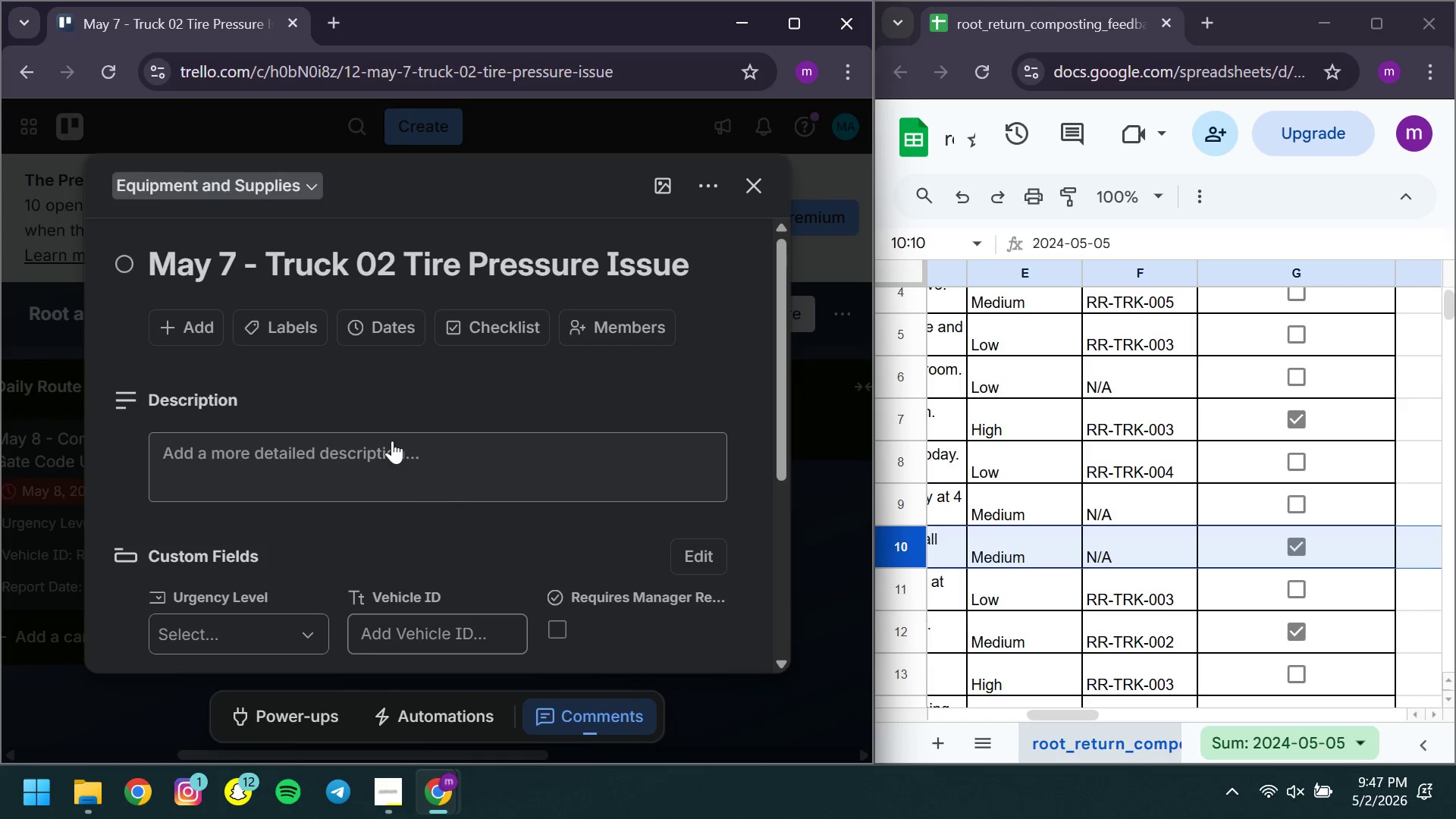 
left_click([389, 441])
 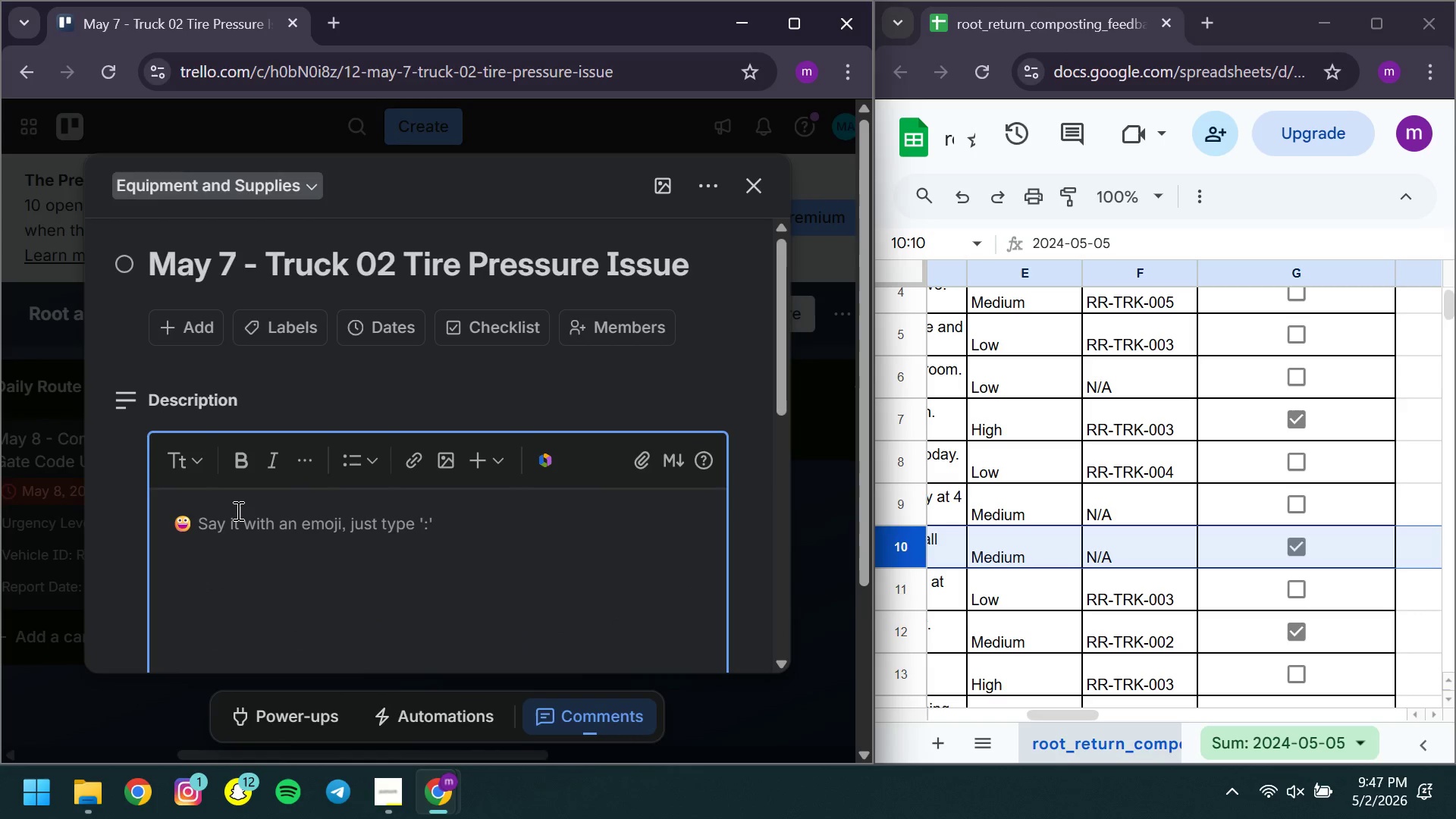 
type(Tire pressure on Truck 02 is low. Possible slow leak )
key(Backspace)
type(. )
 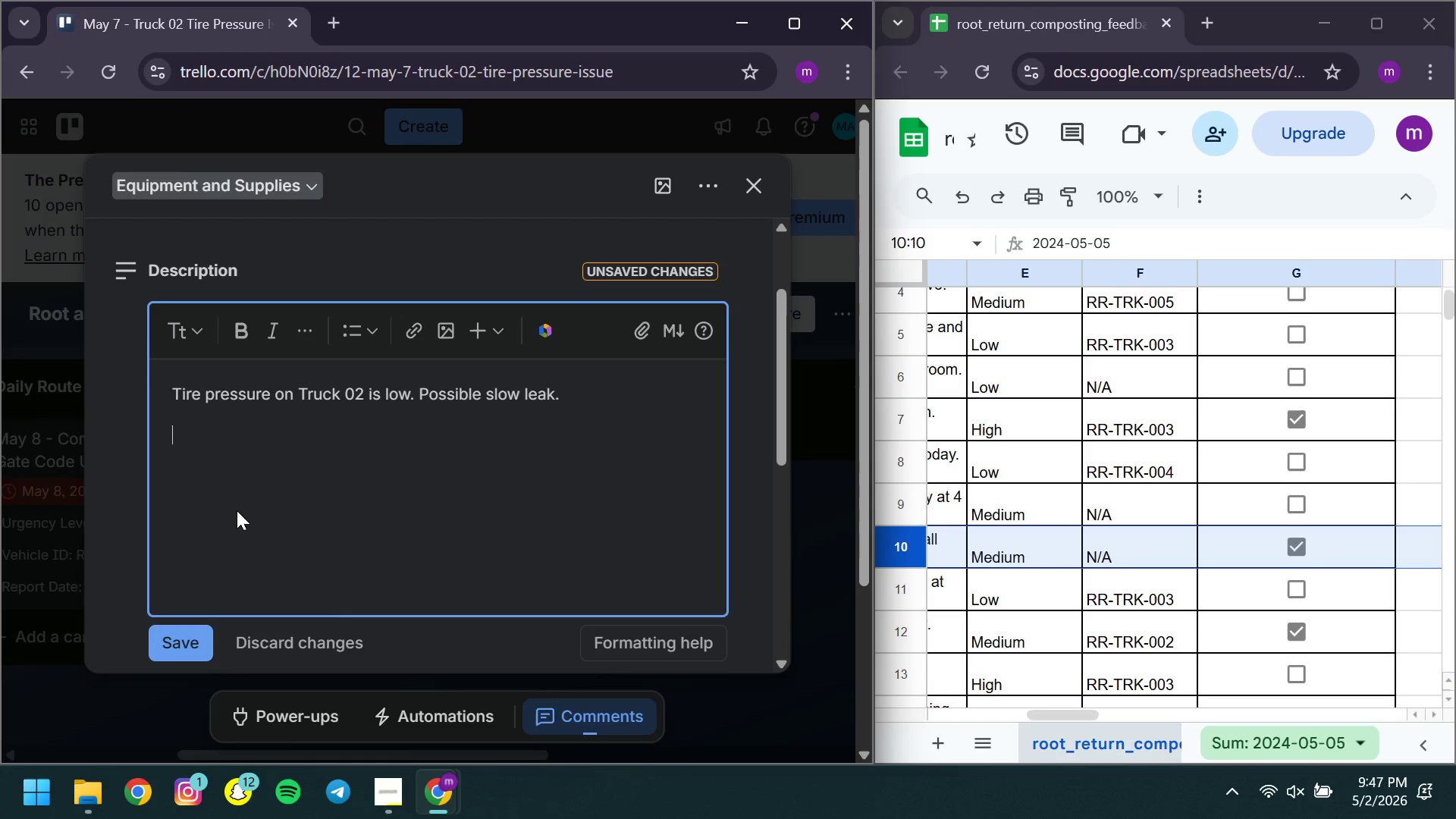 
key(Enter)
 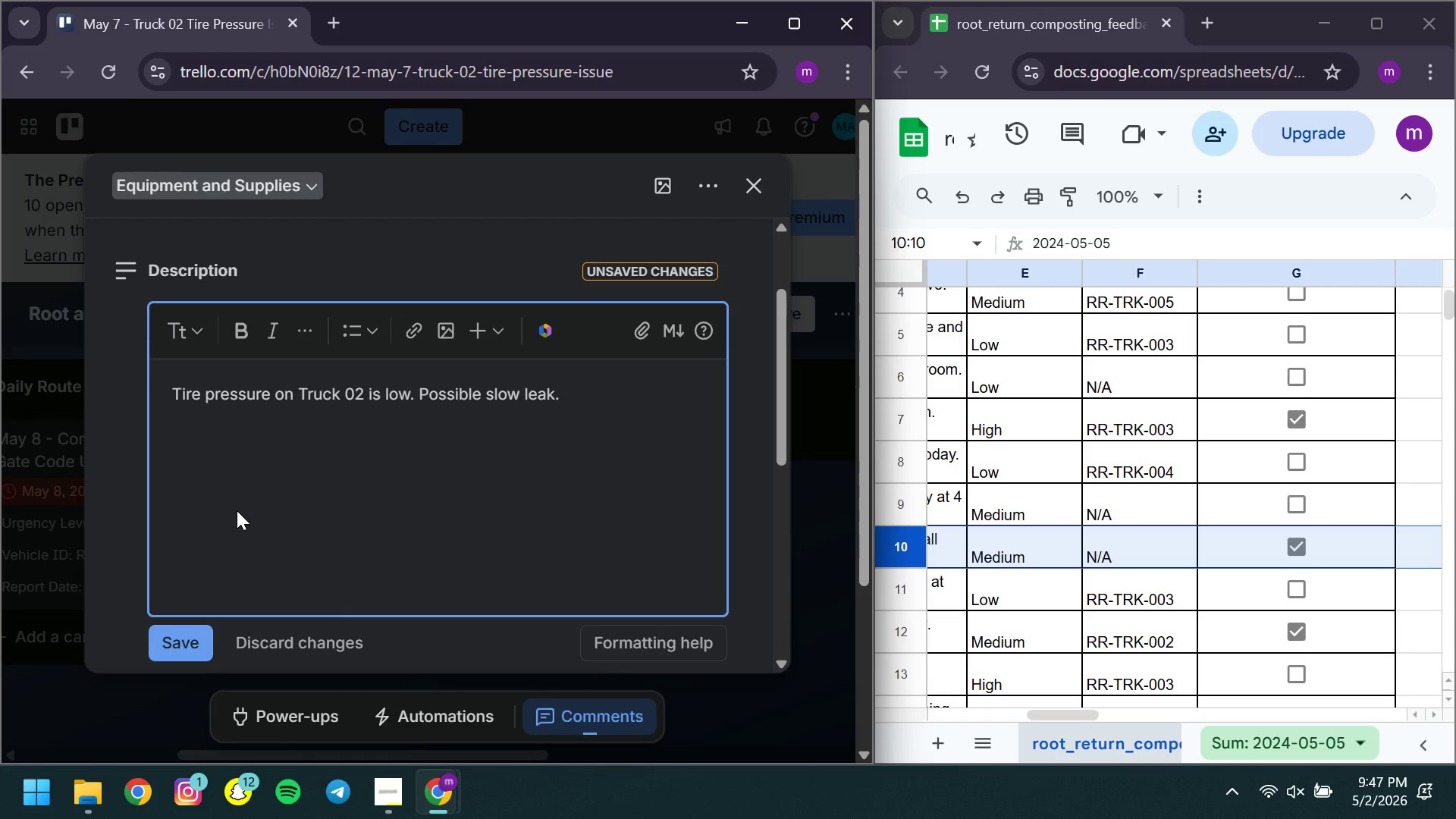 
type(DR)
key(Backspace)
type(river )
key(Backspace)
type(: Marcus Thorne )
 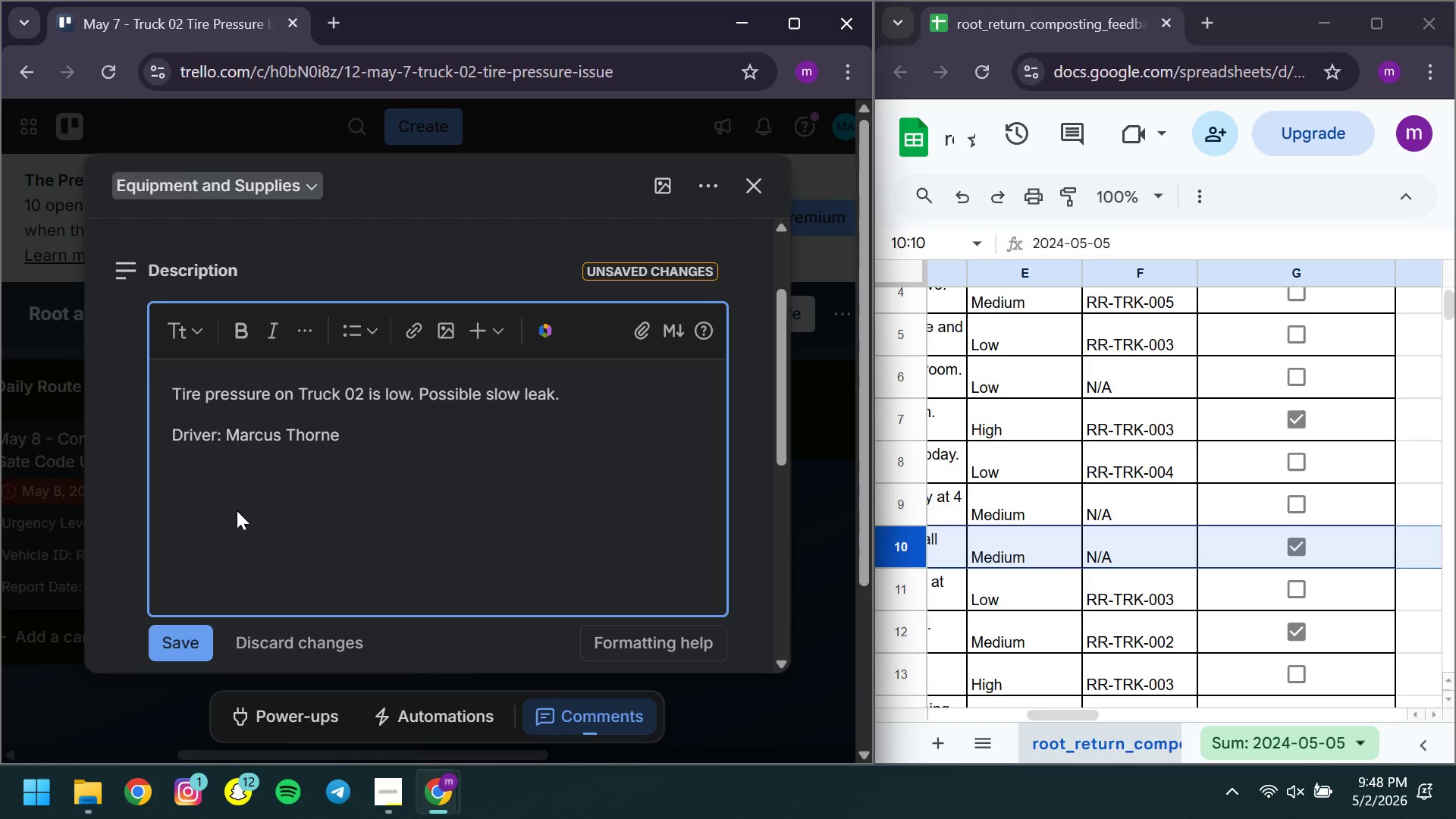 
left_click([172, 643])
 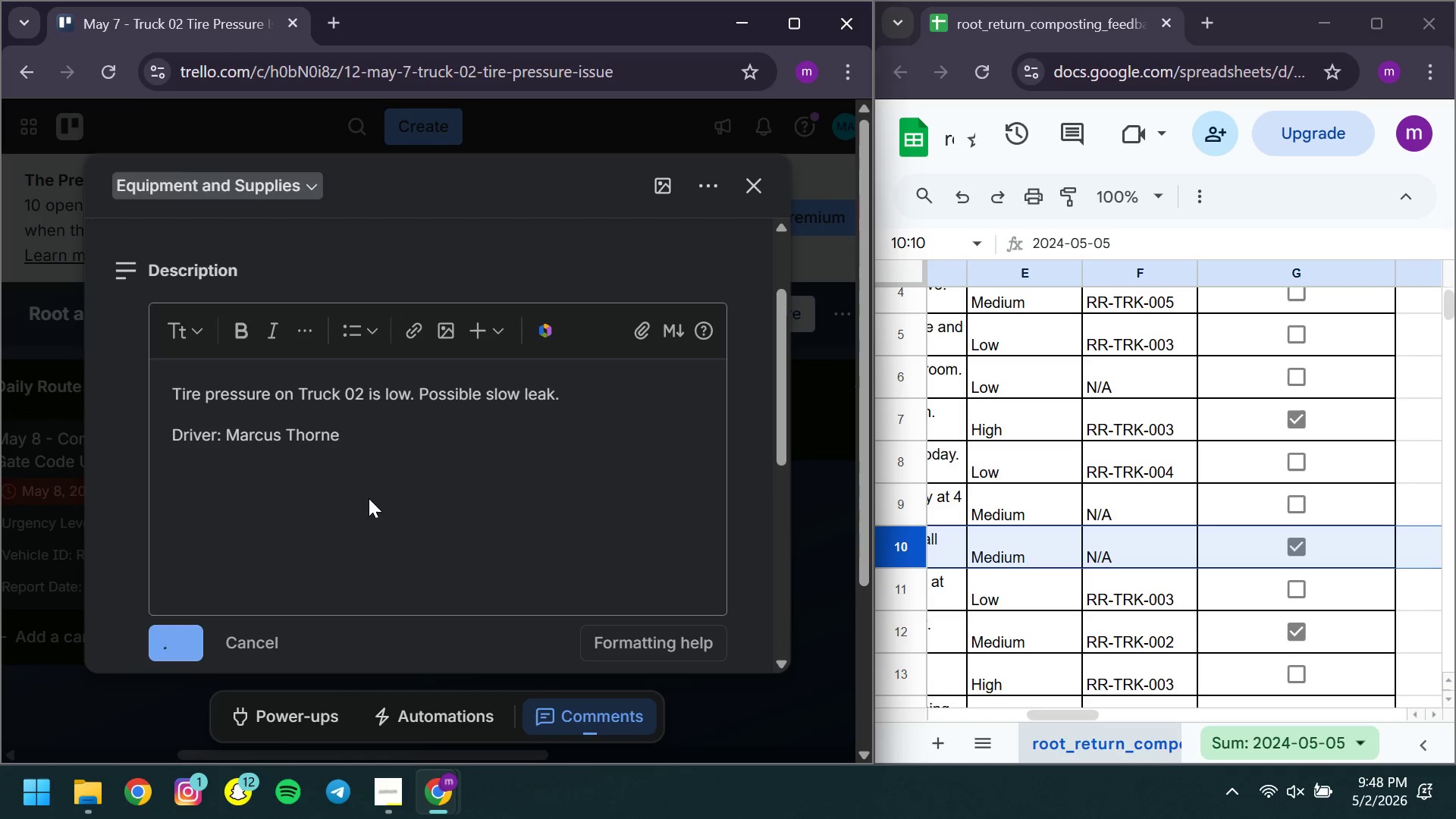 
mouse_move([351, 481])
 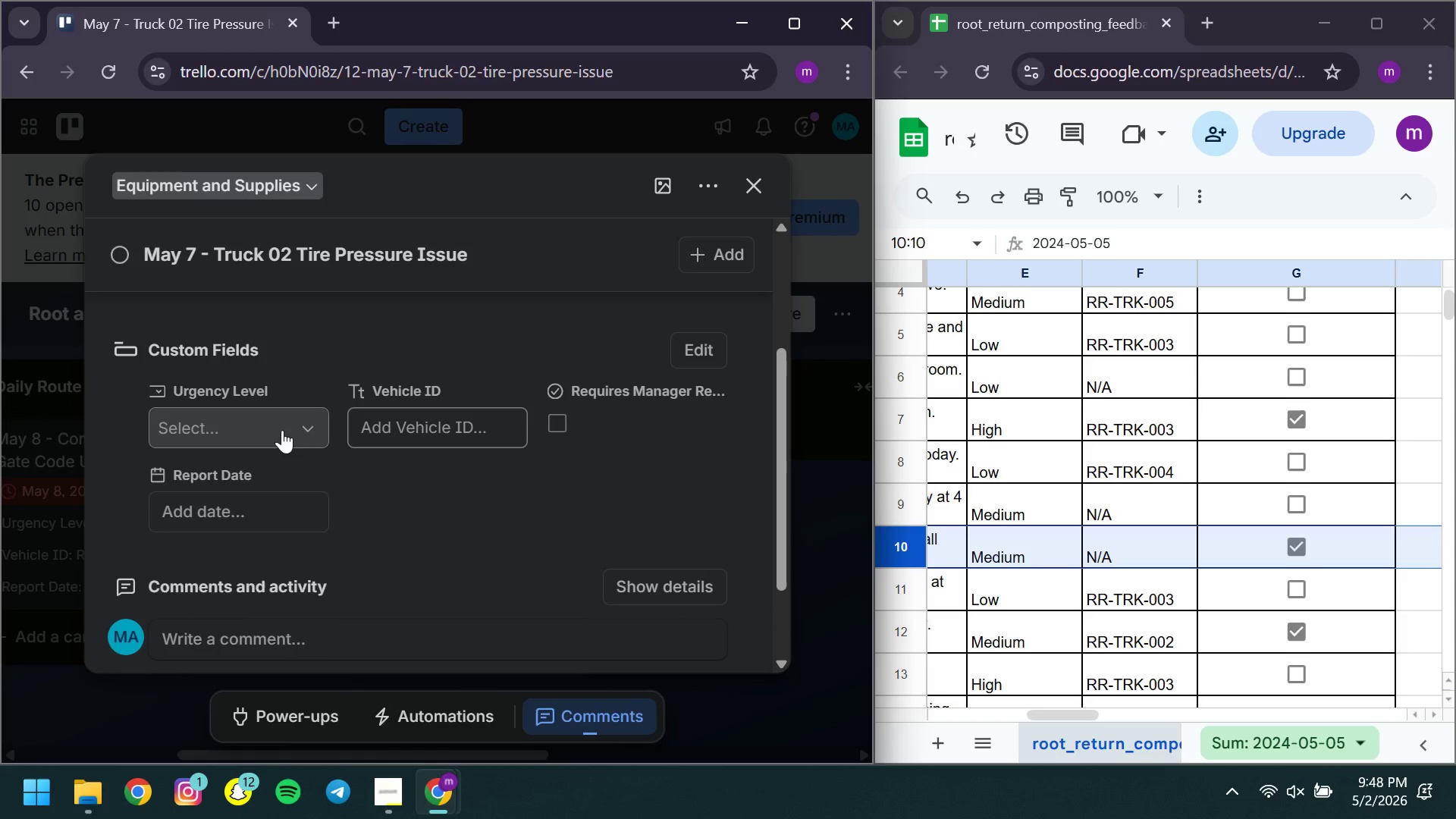 
left_click([282, 430])
 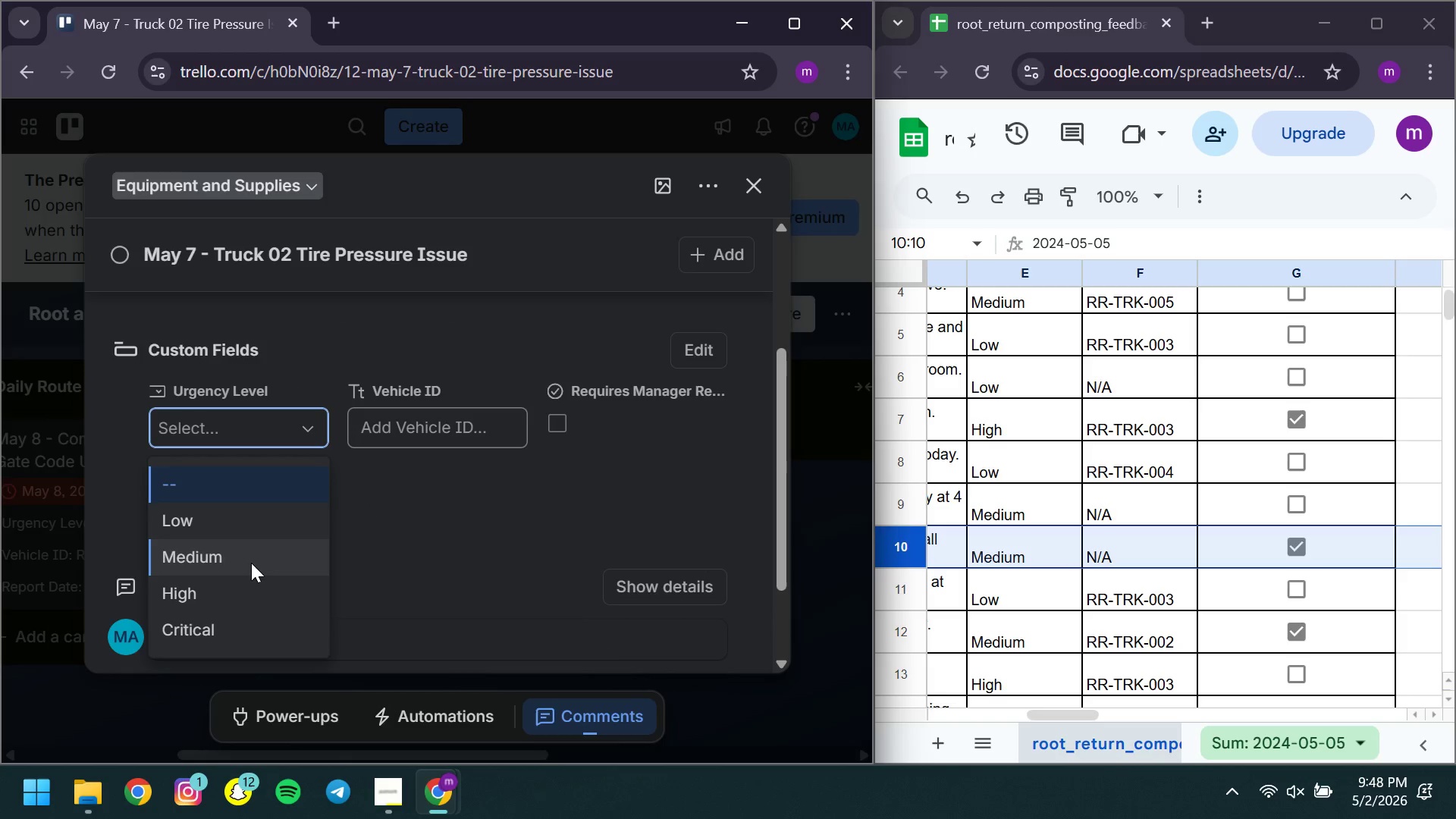 
left_click([251, 563])
 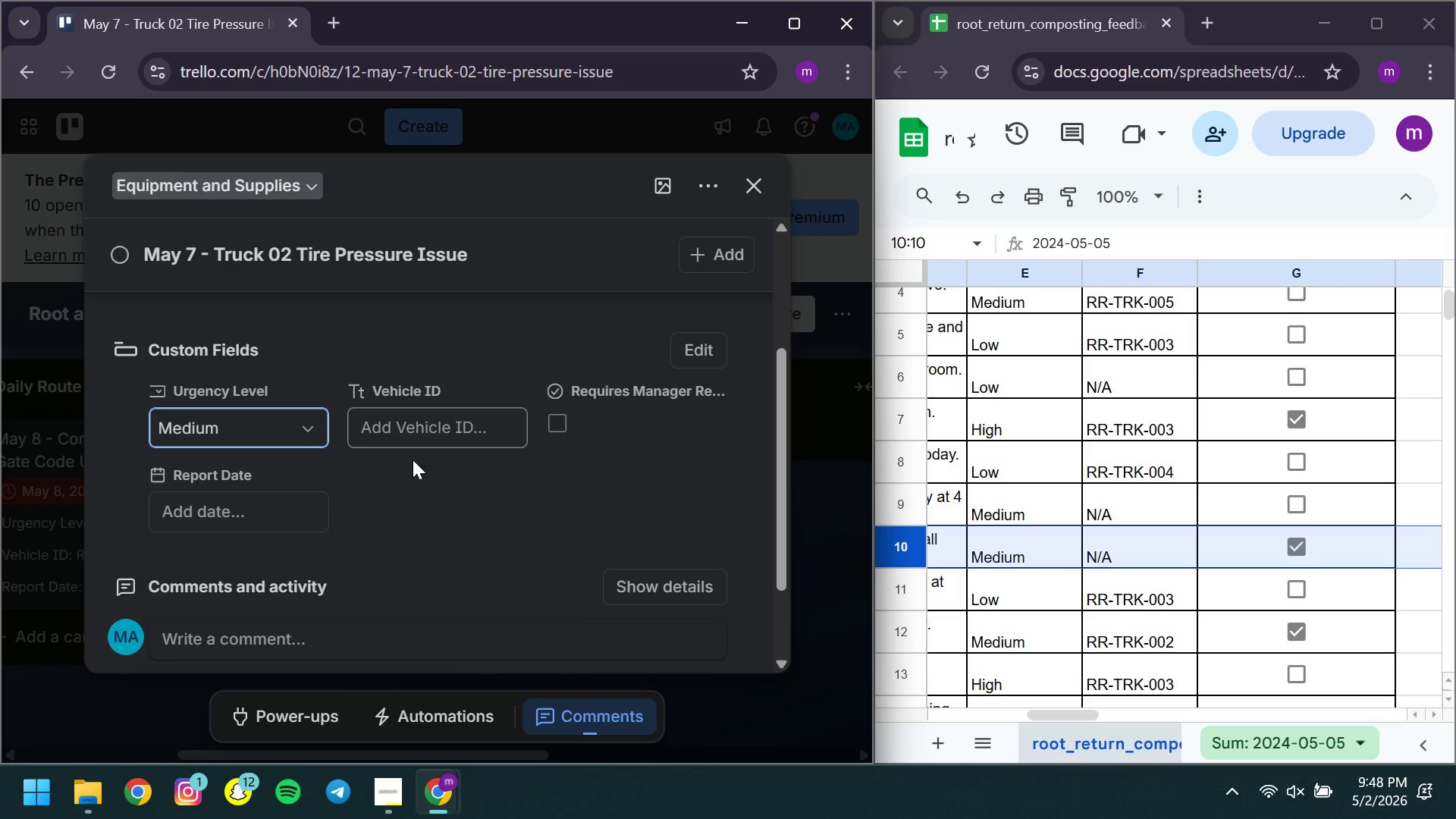 
left_click([424, 431])
 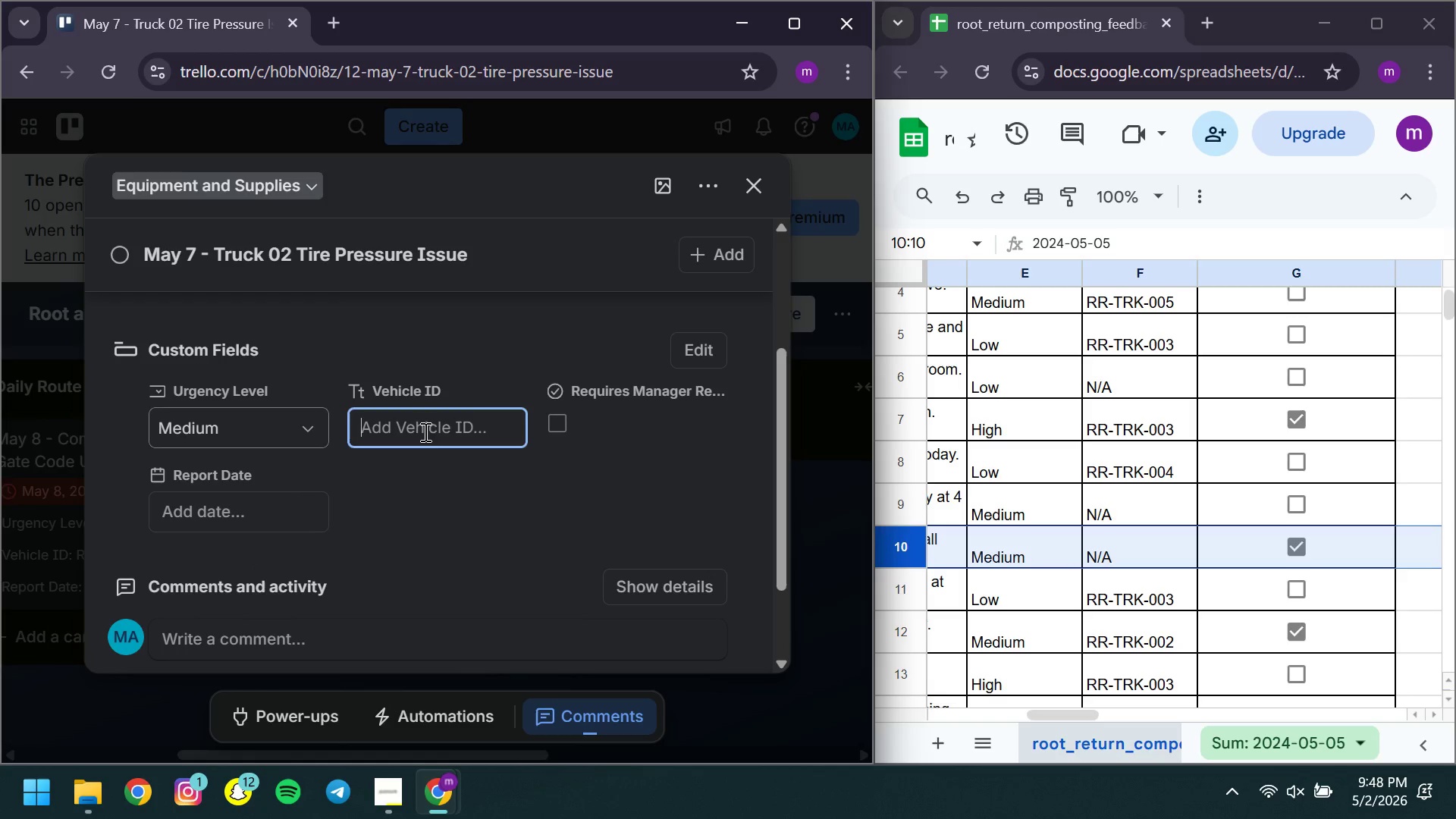 
mouse_move([1025, 529])
 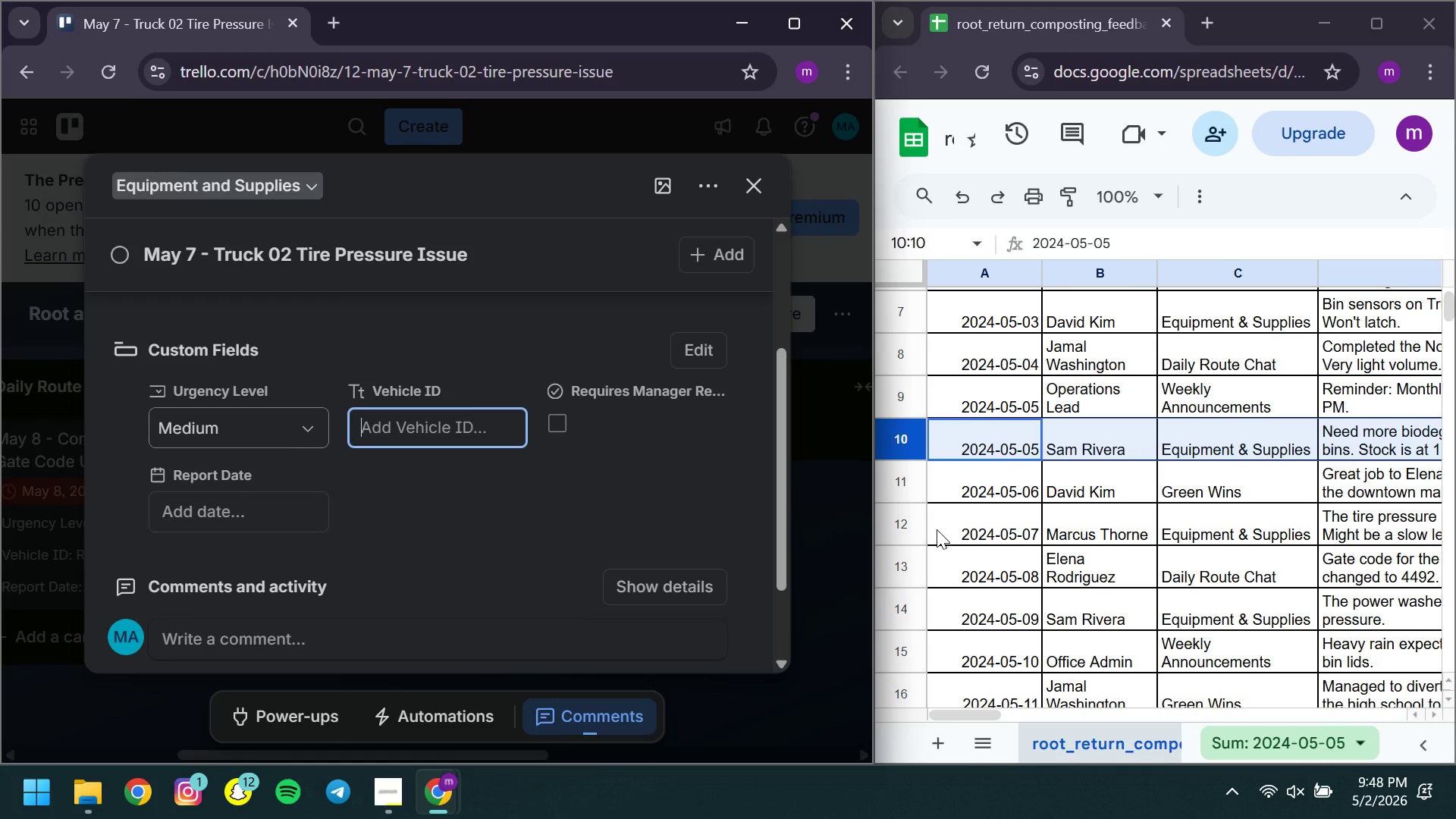 
left_click([906, 529])
 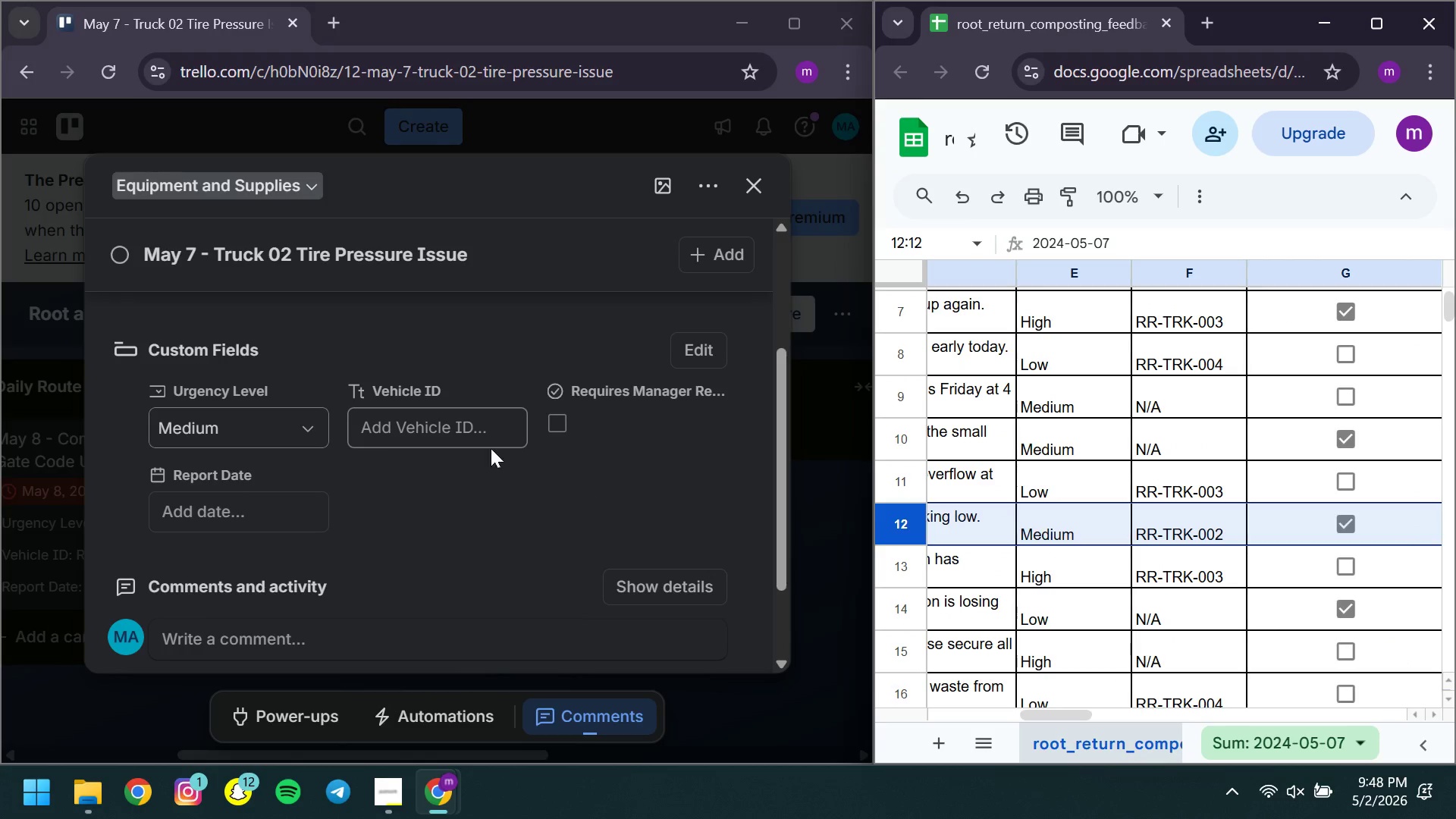 
left_click([429, 433])
 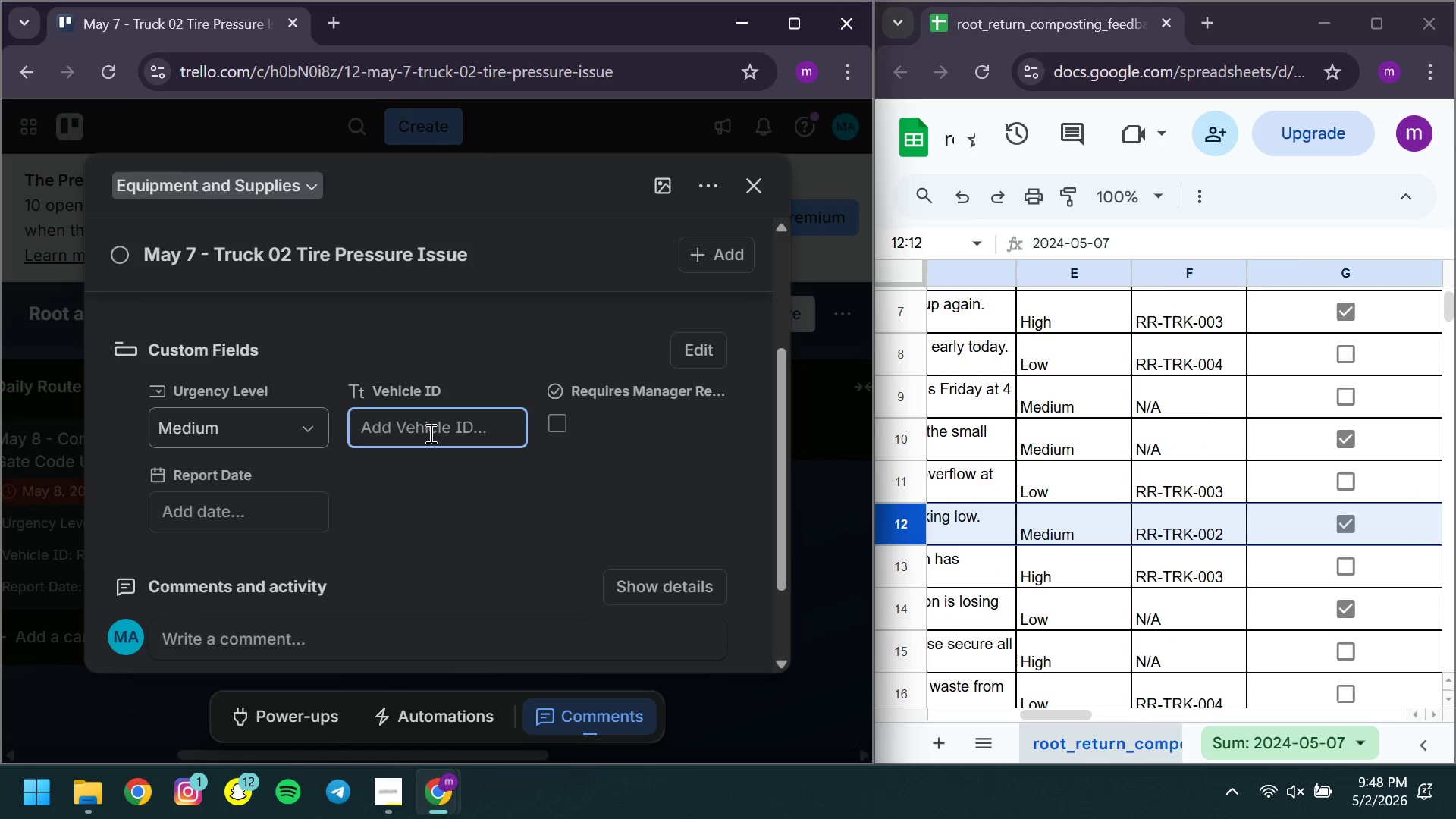 
type(RR-TRK-002)
 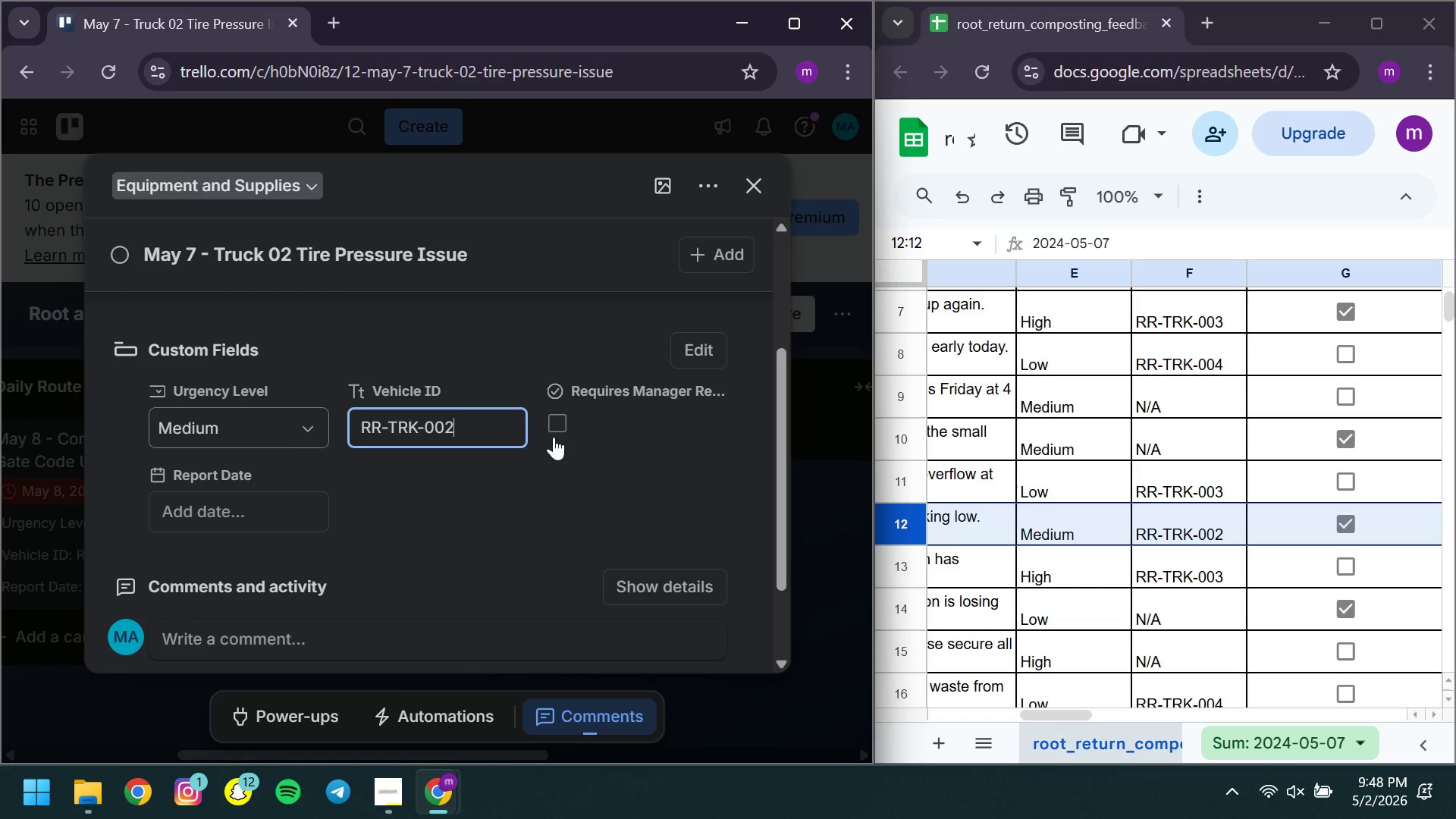 
left_click([554, 437])
 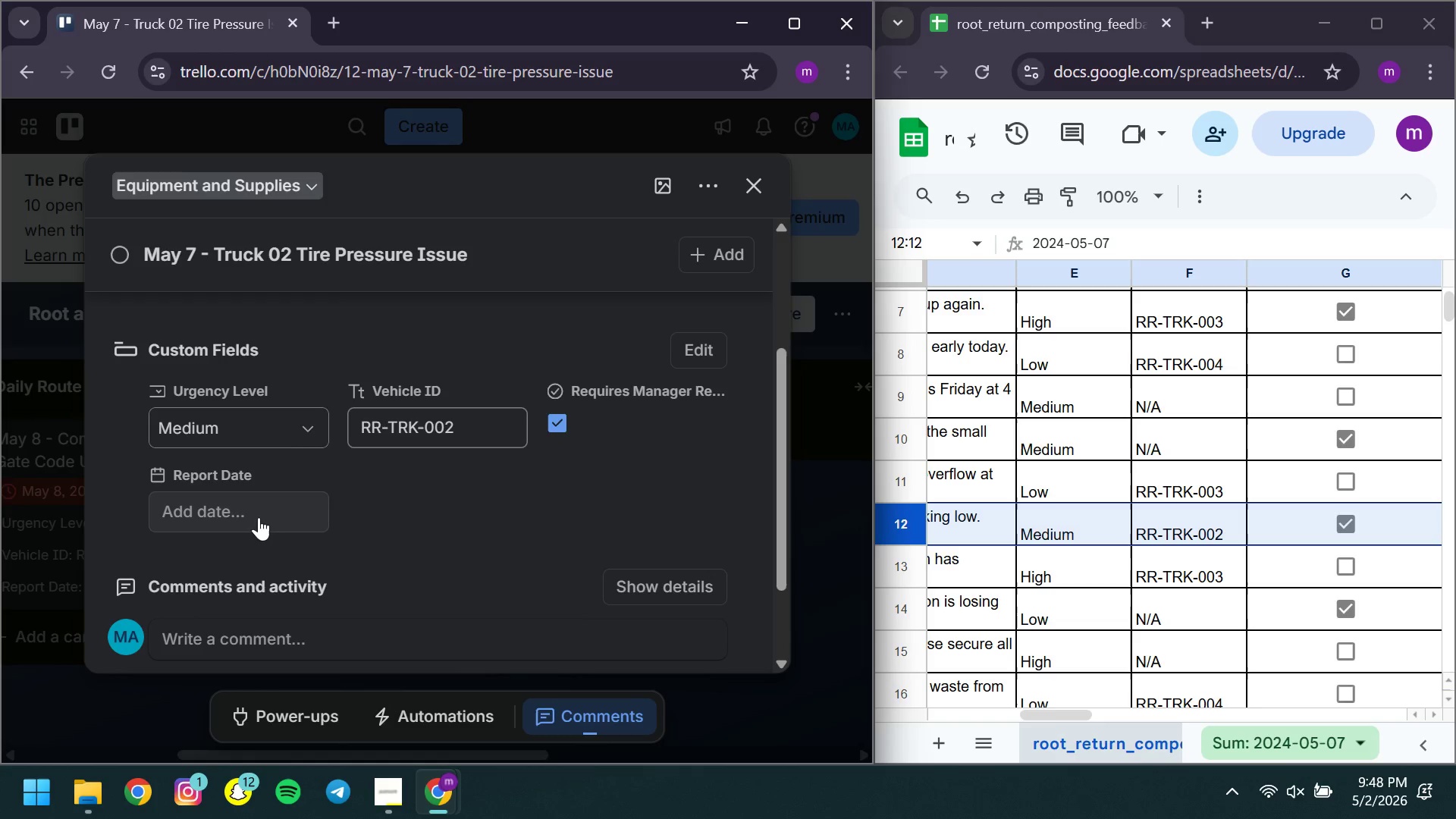 
left_click([258, 516])
 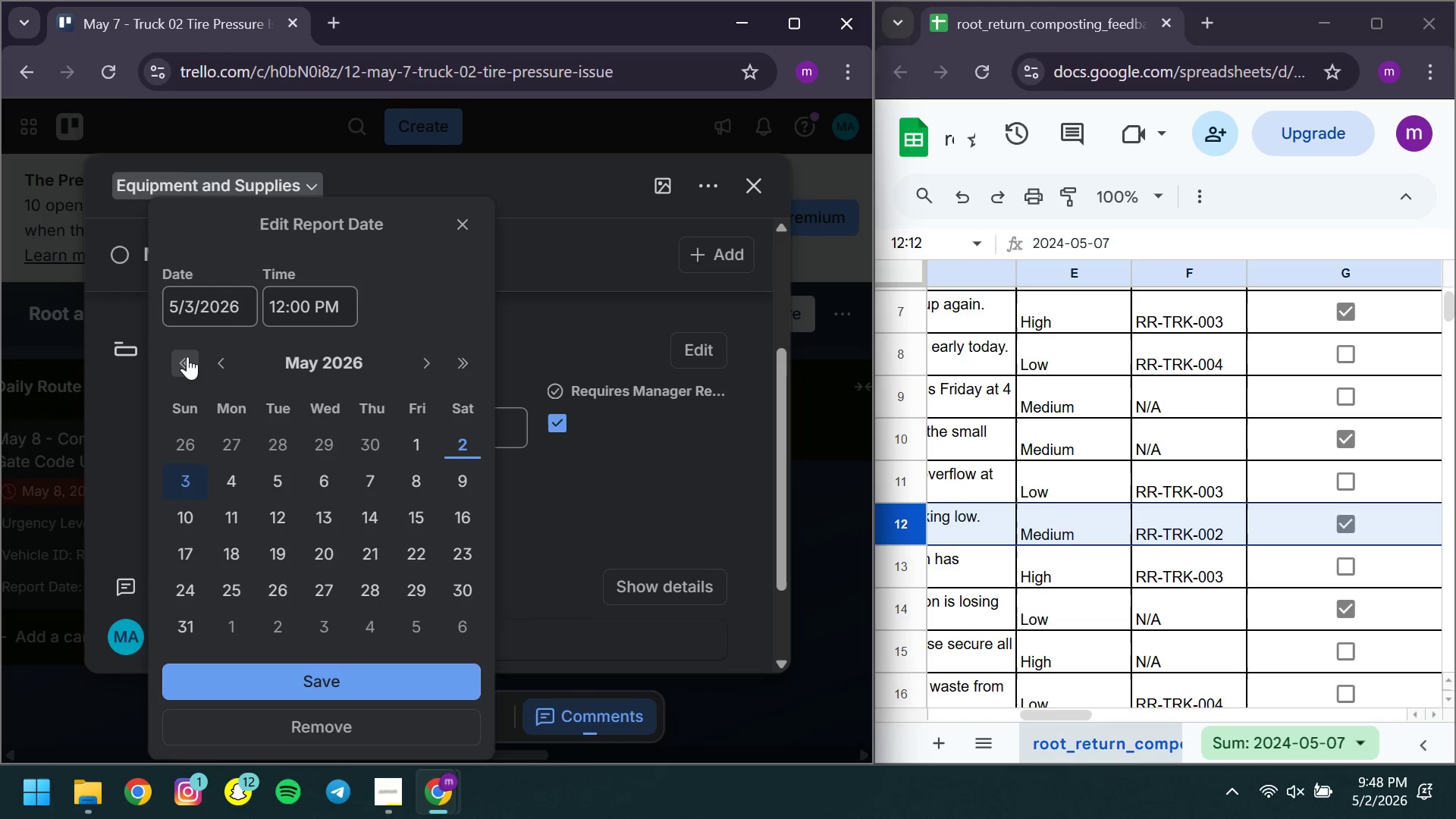 
double_click([187, 356])
 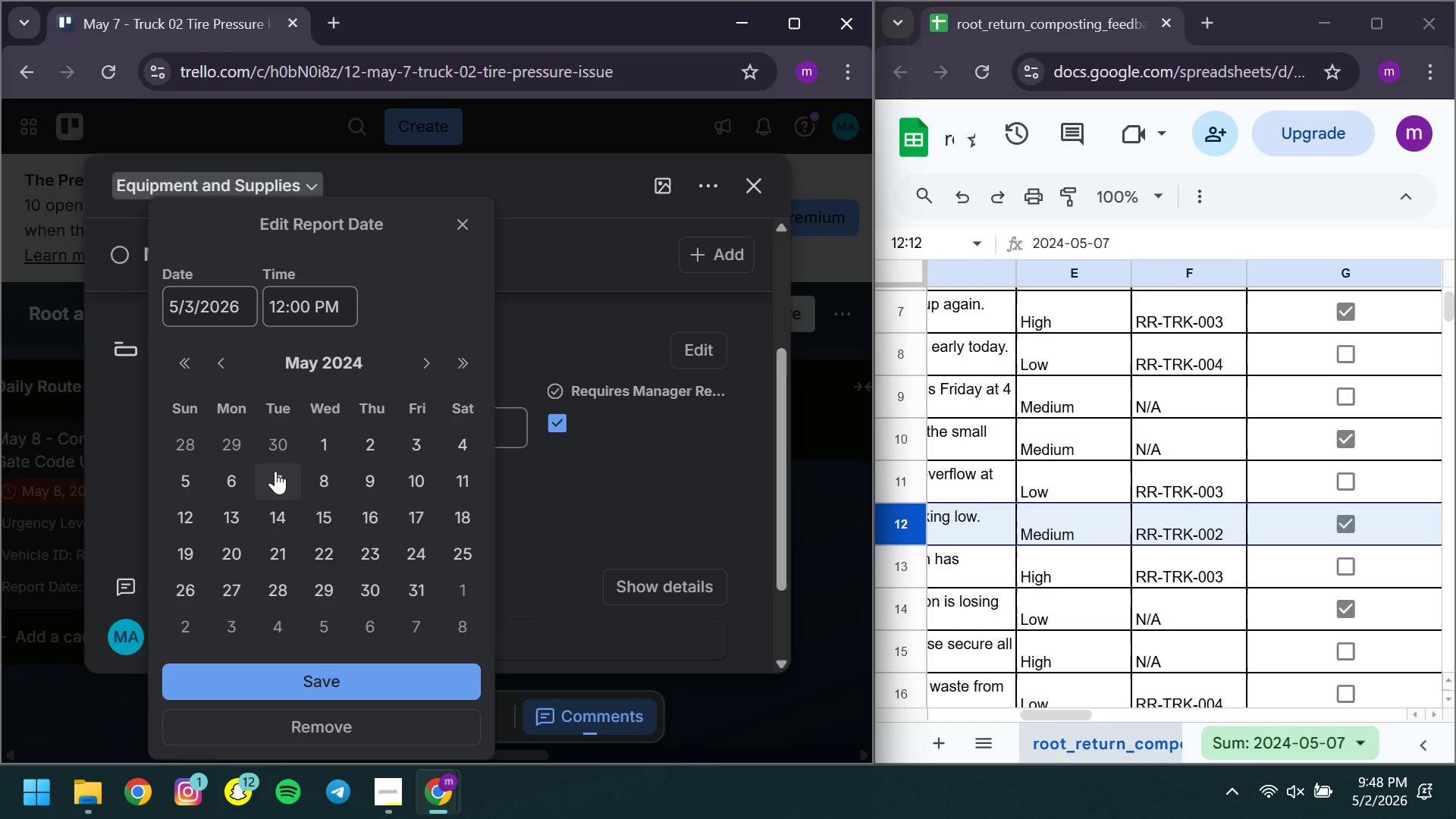 
left_click([275, 471])
 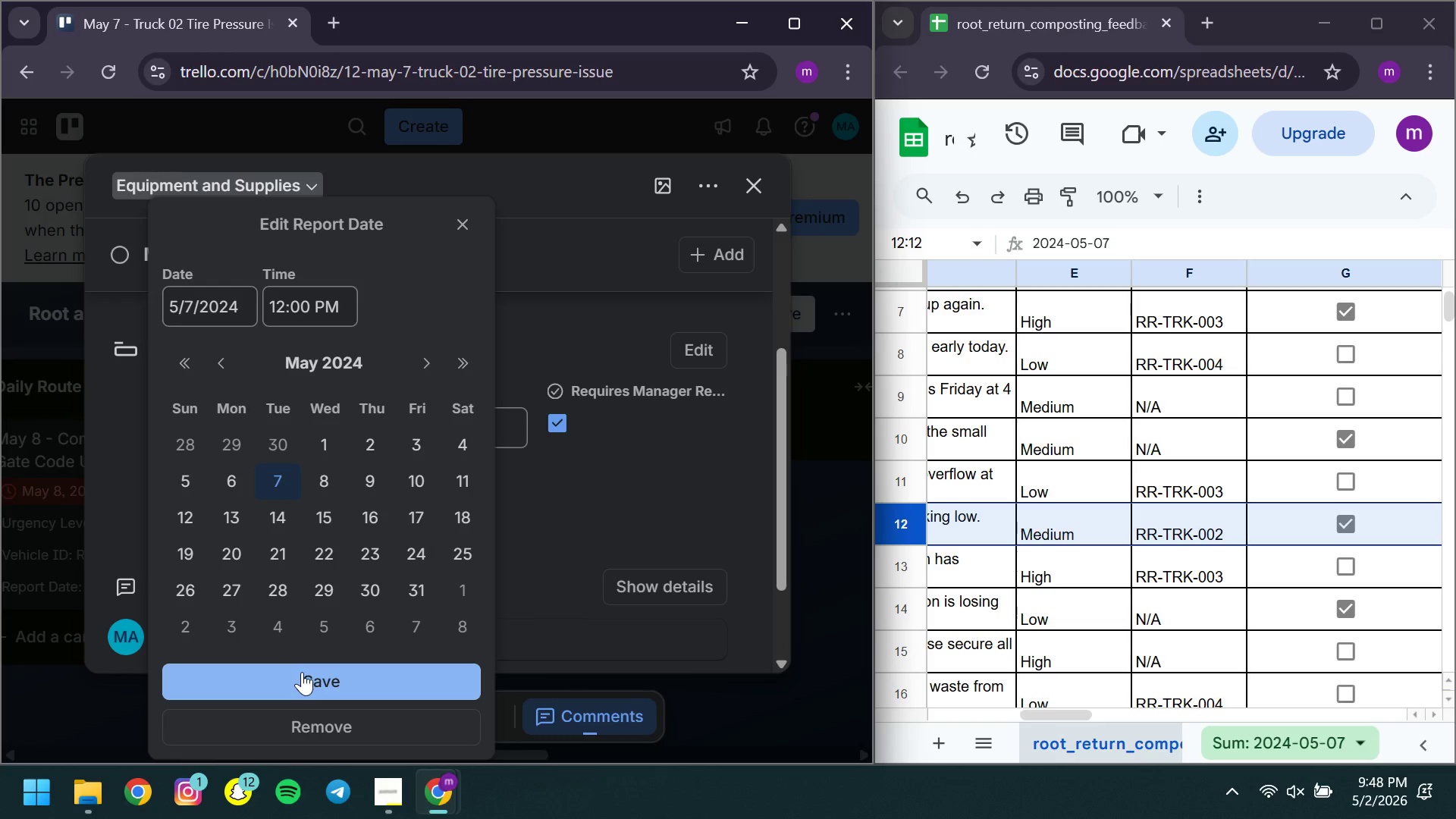 
left_click([309, 673])
 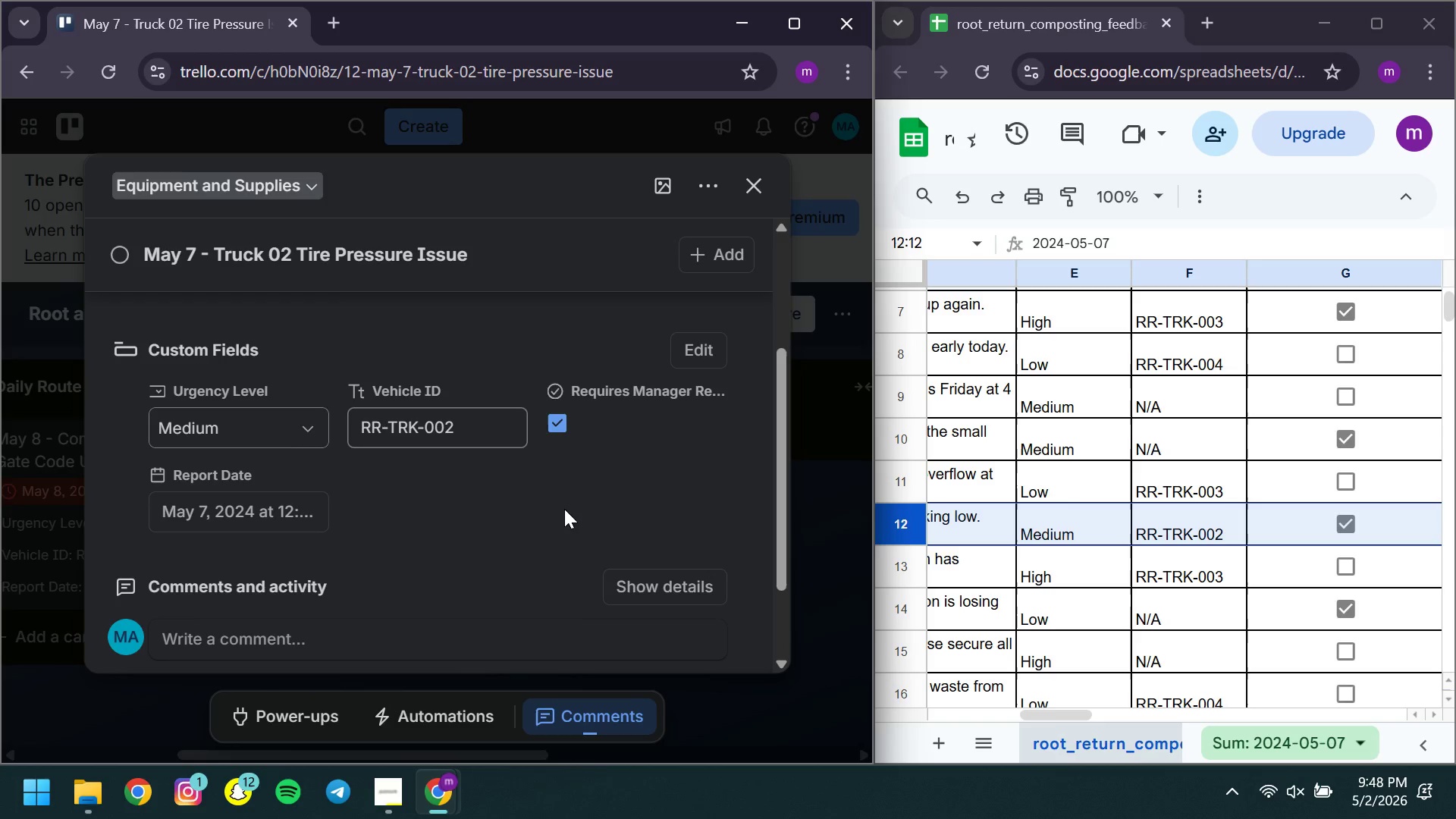 
mouse_move([527, 503])
 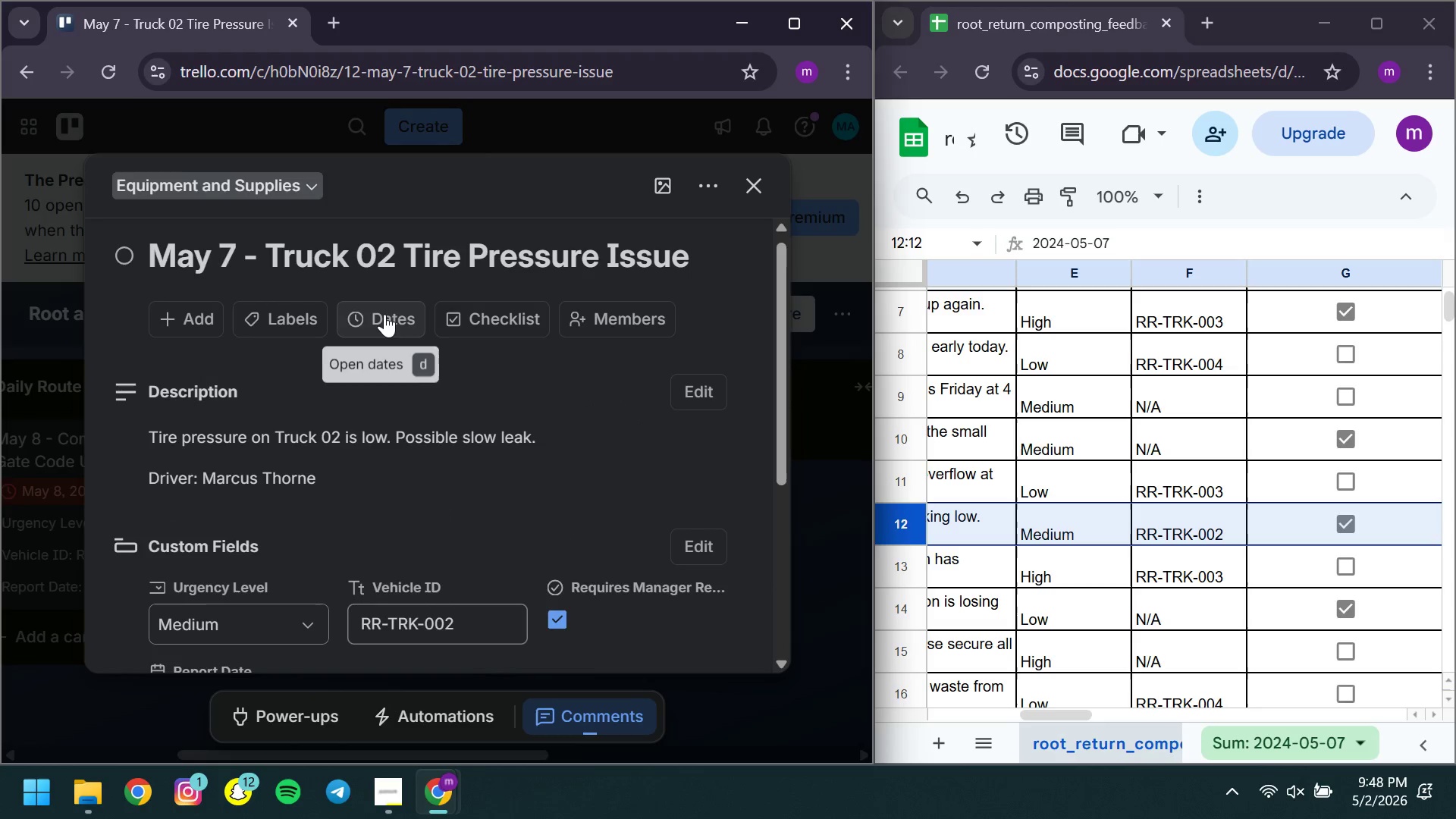 
left_click([384, 314])
 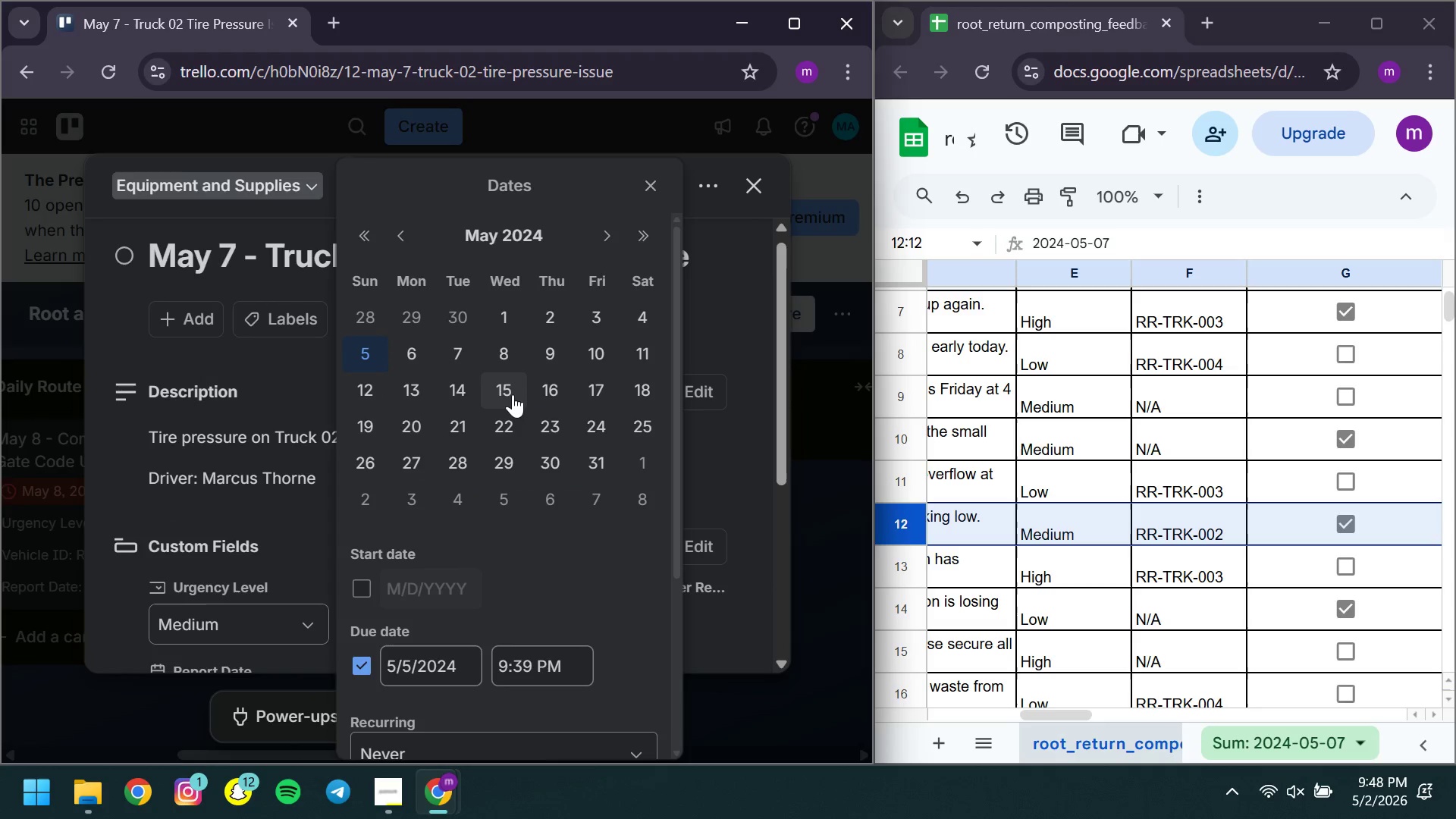 
left_click([469, 354])
 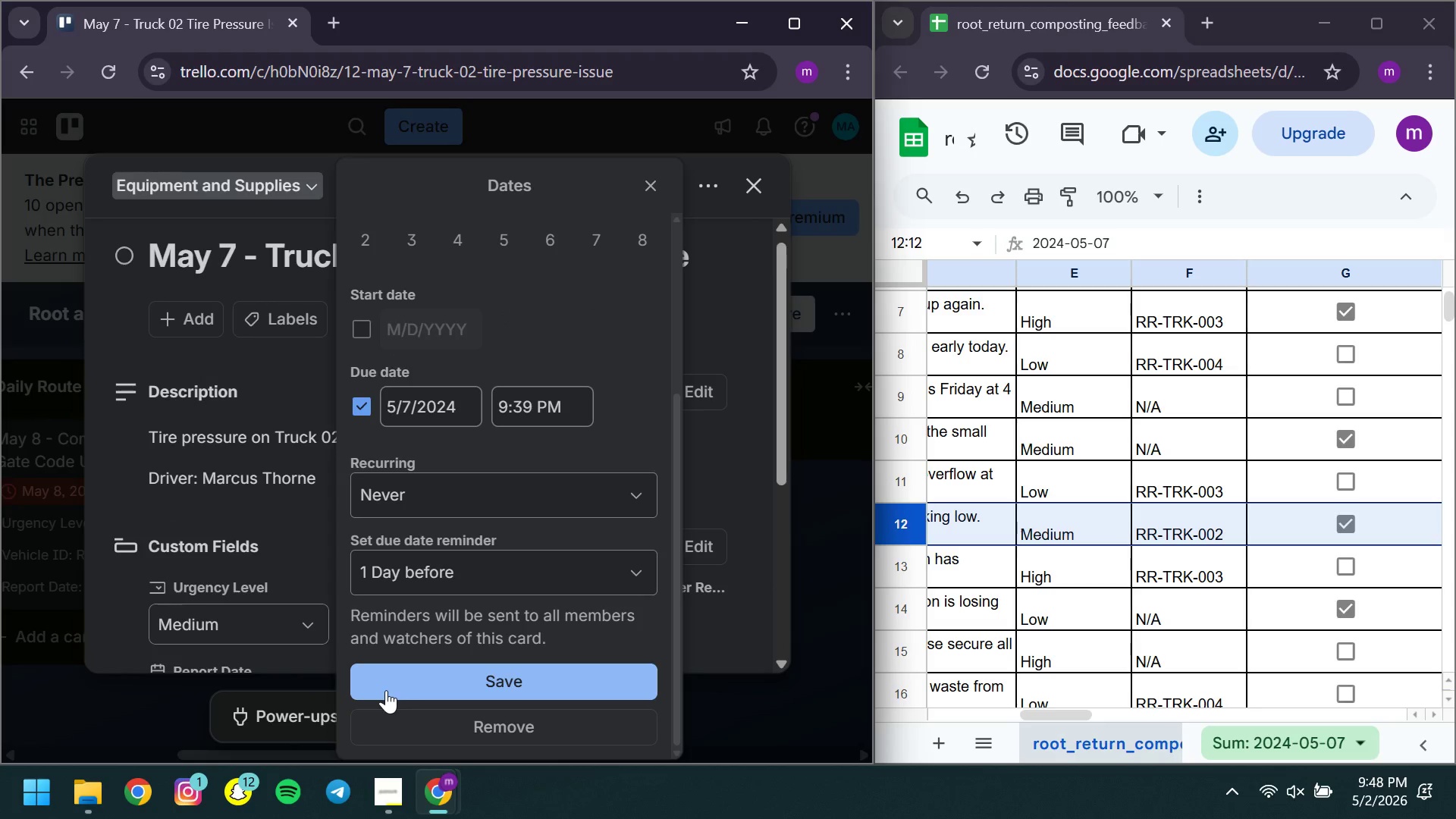 
left_click([401, 685])
 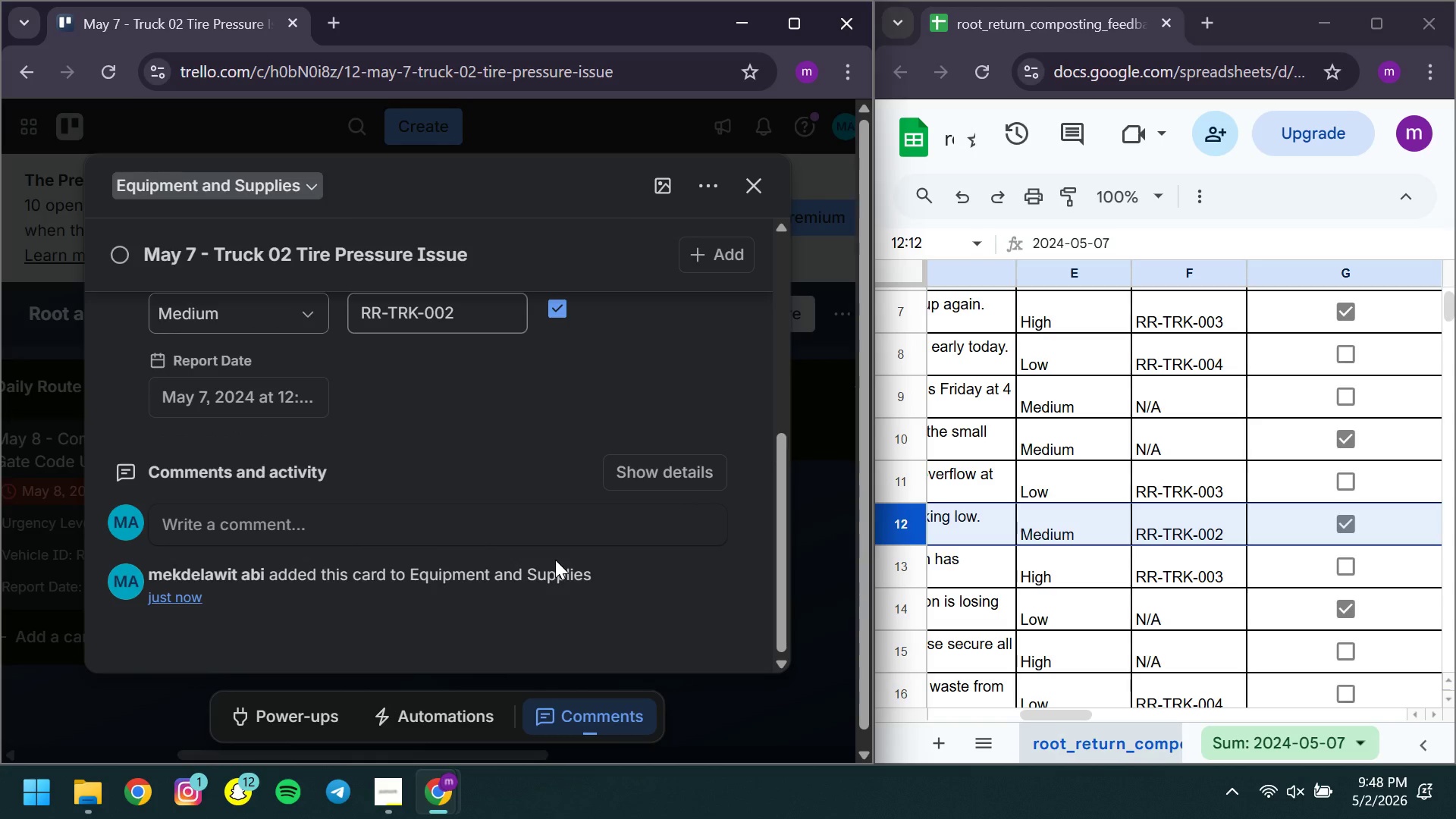 
wait(6.69)
 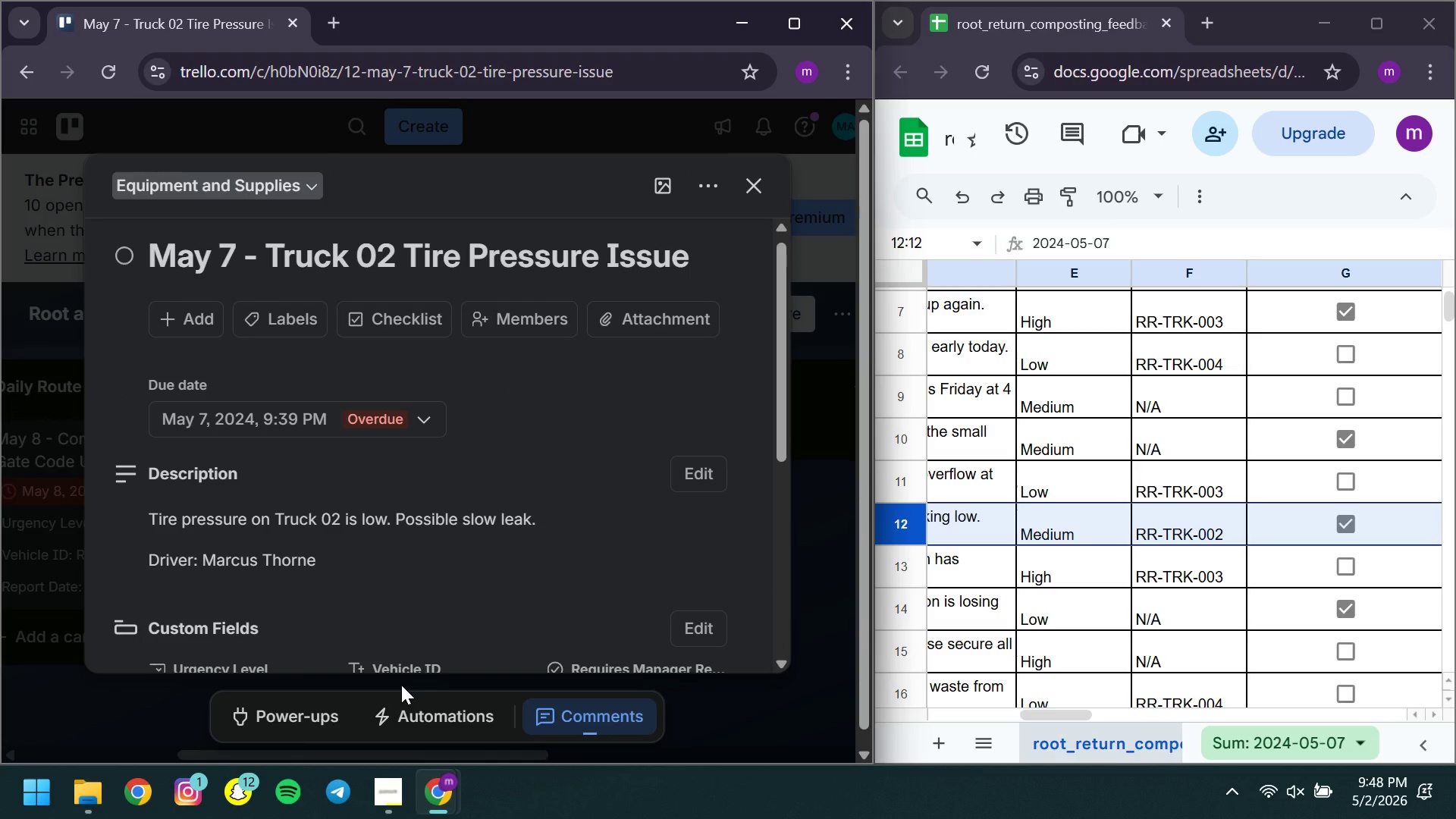 
left_click([760, 188])
 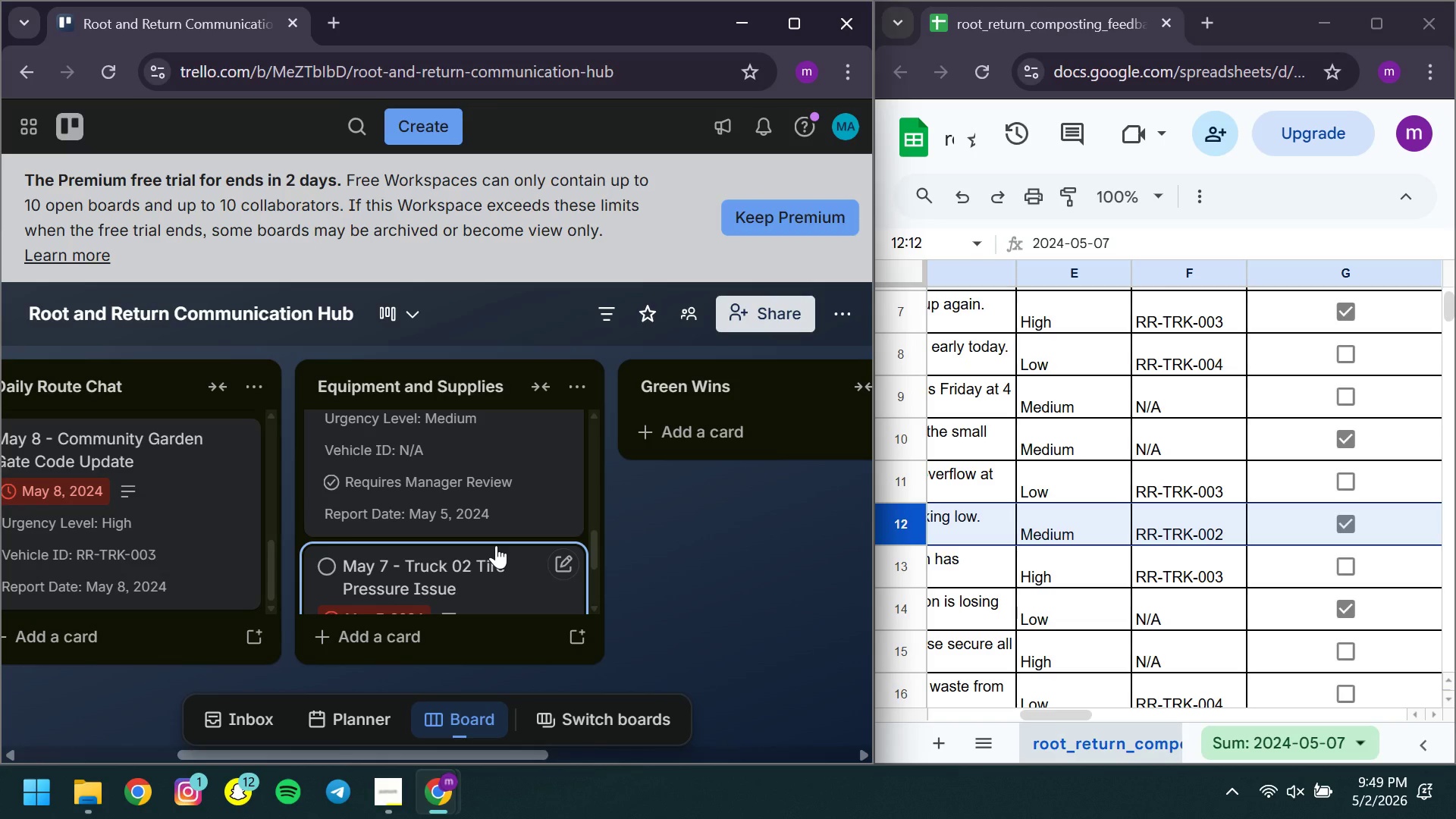 
wait(10.02)
 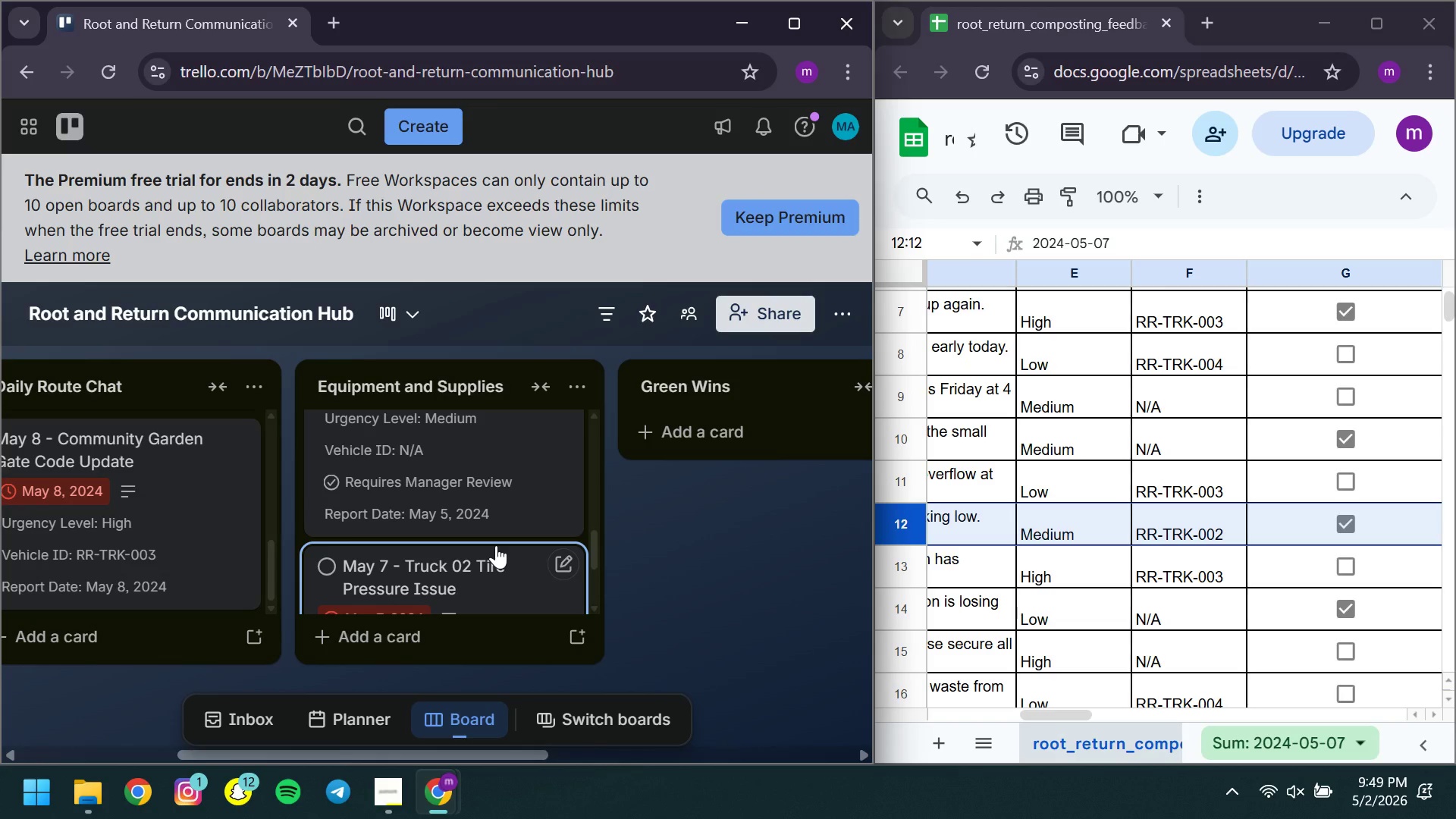 
left_click([390, 639])
 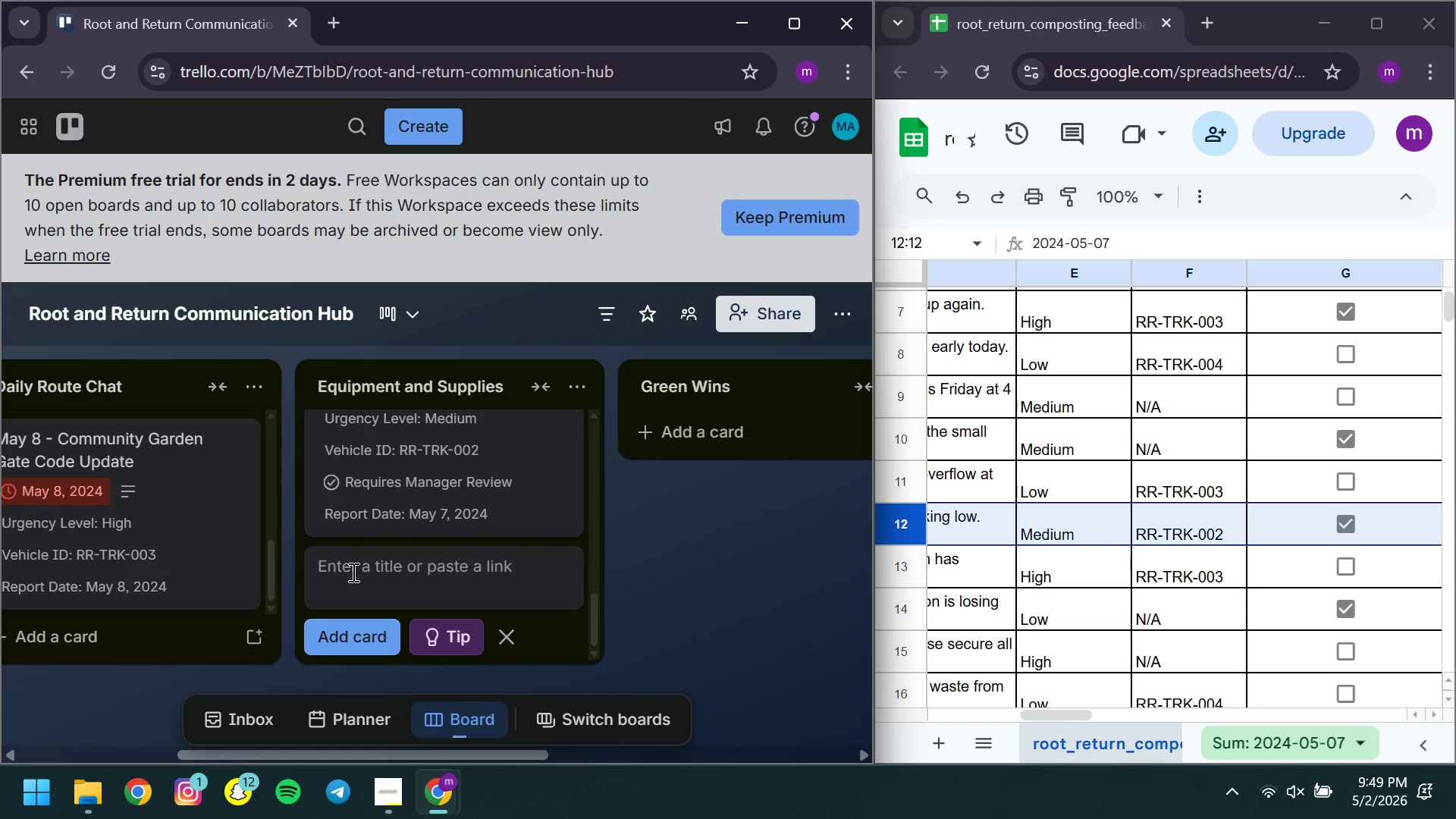 
wait(10.16)
 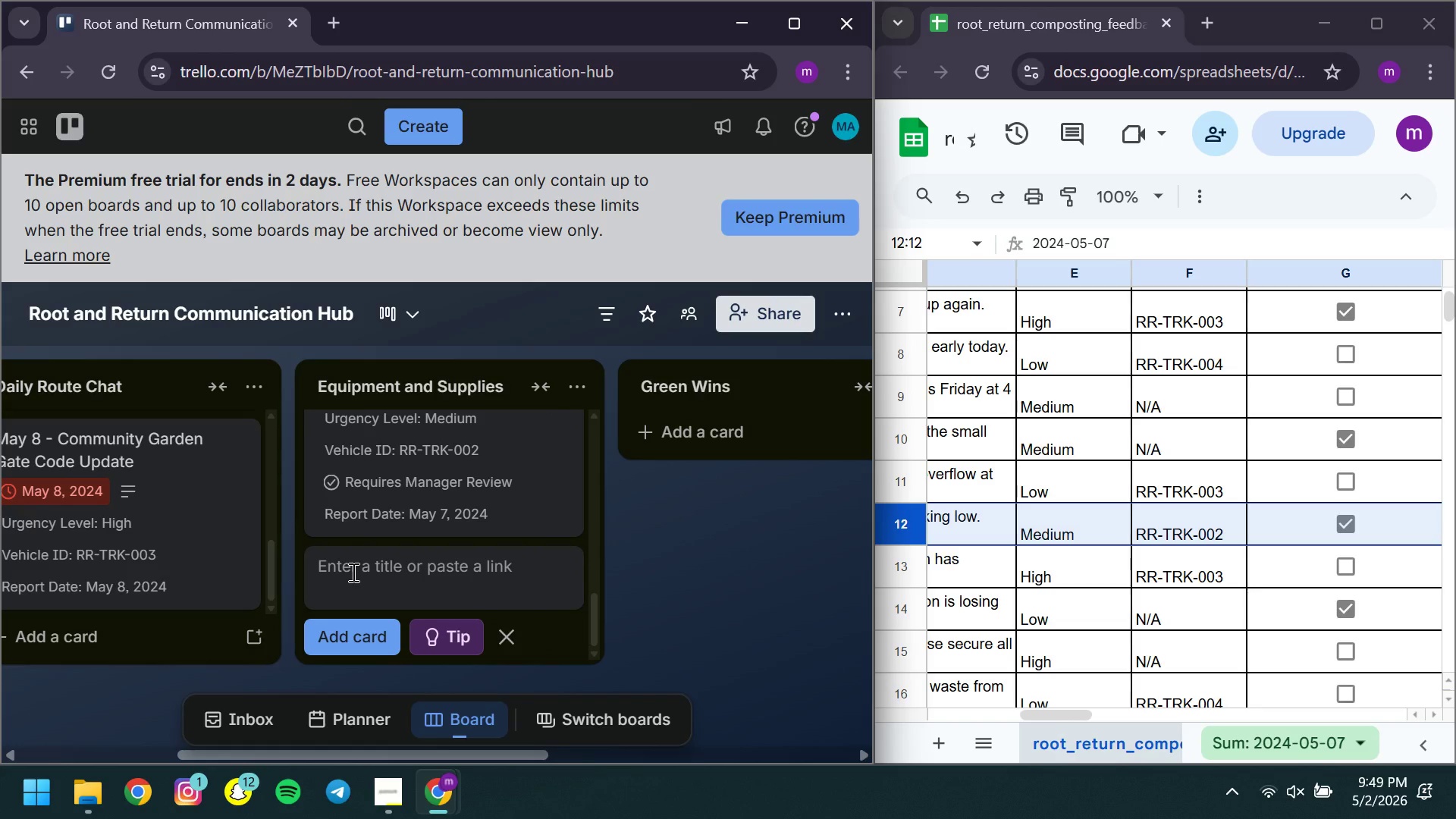 
left_click([344, 578])
 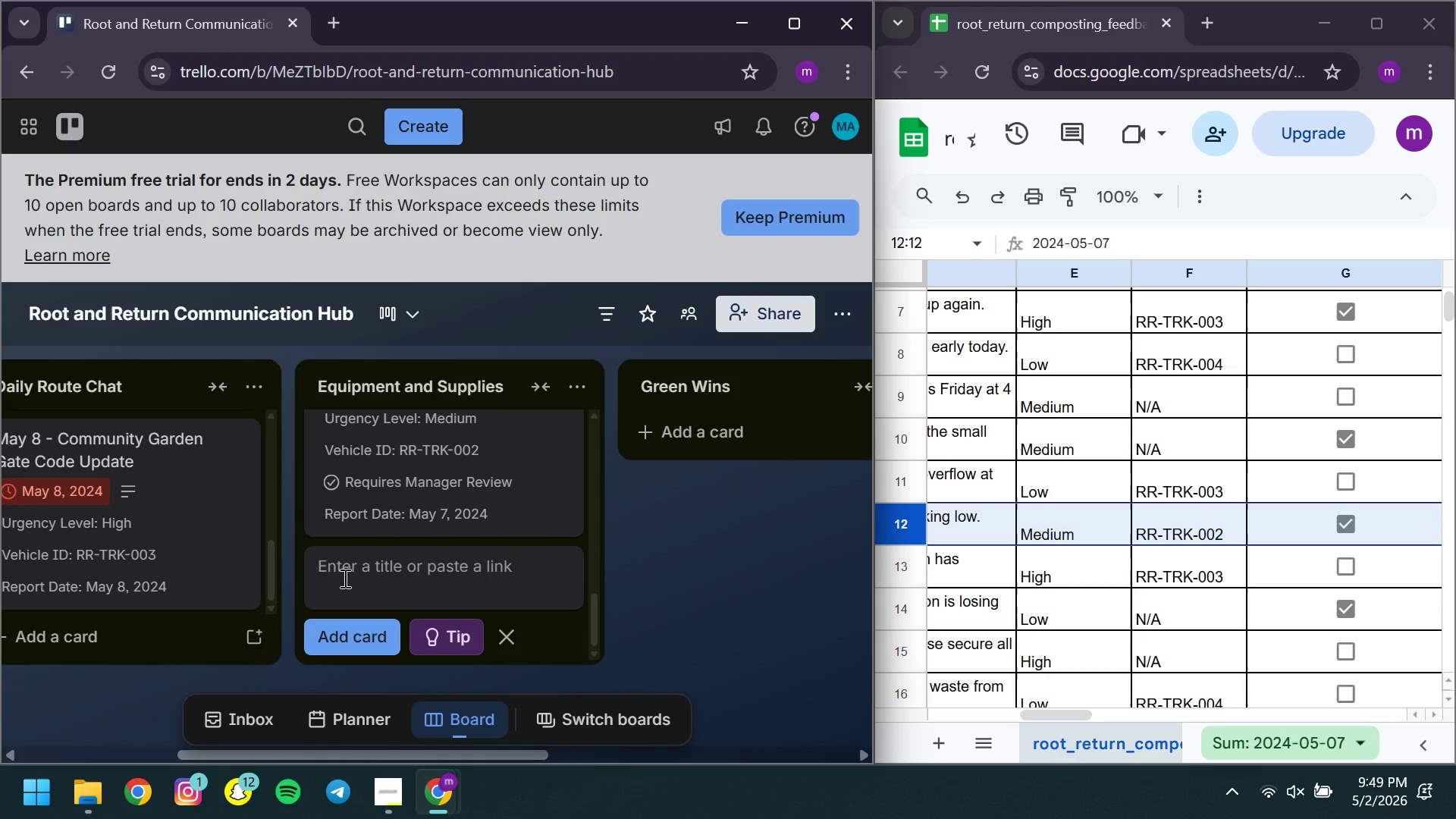 
type(m)
key(Backspace)
type(May 7 - Truck 02 )
 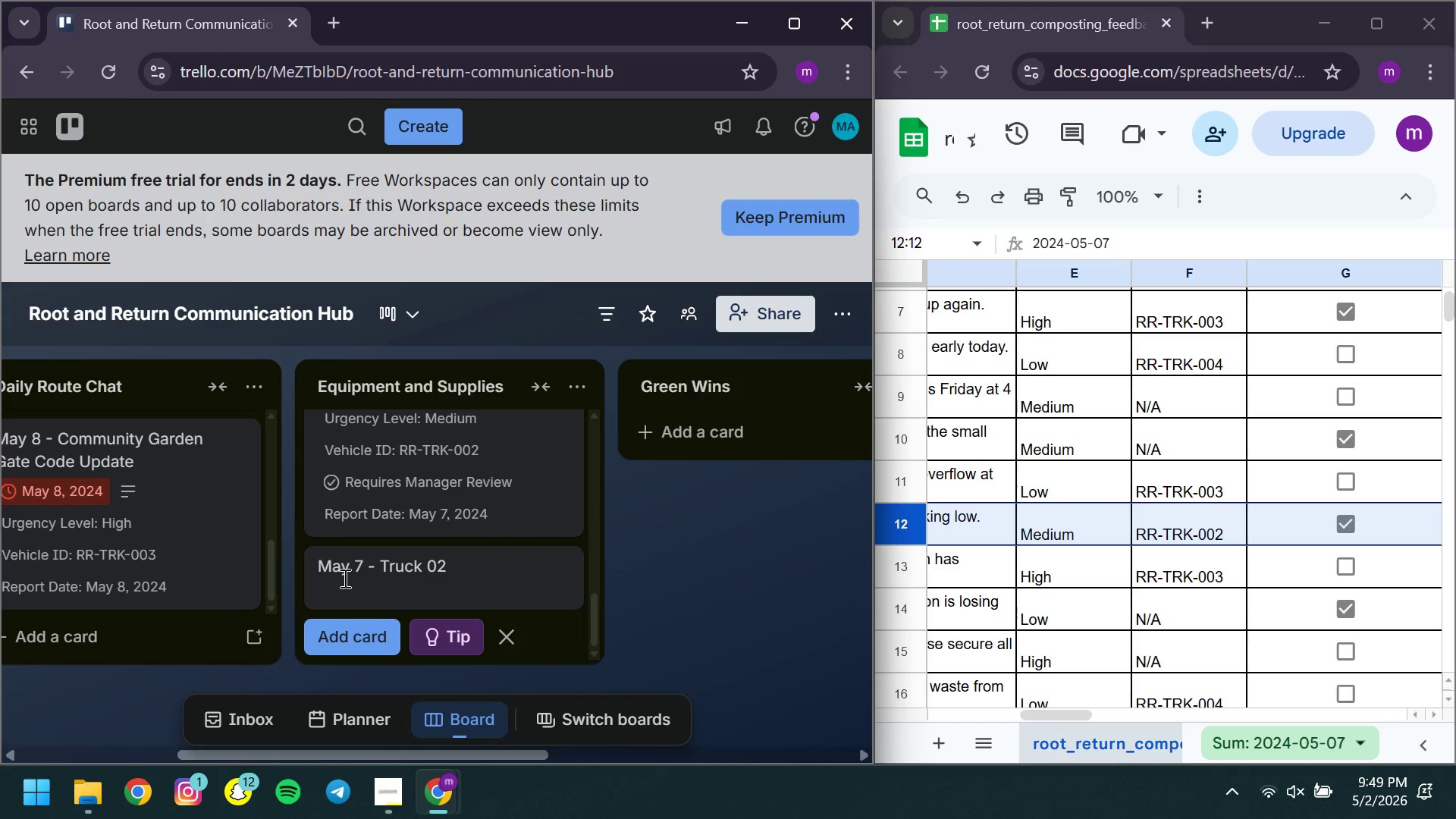 
wait(9.74)
 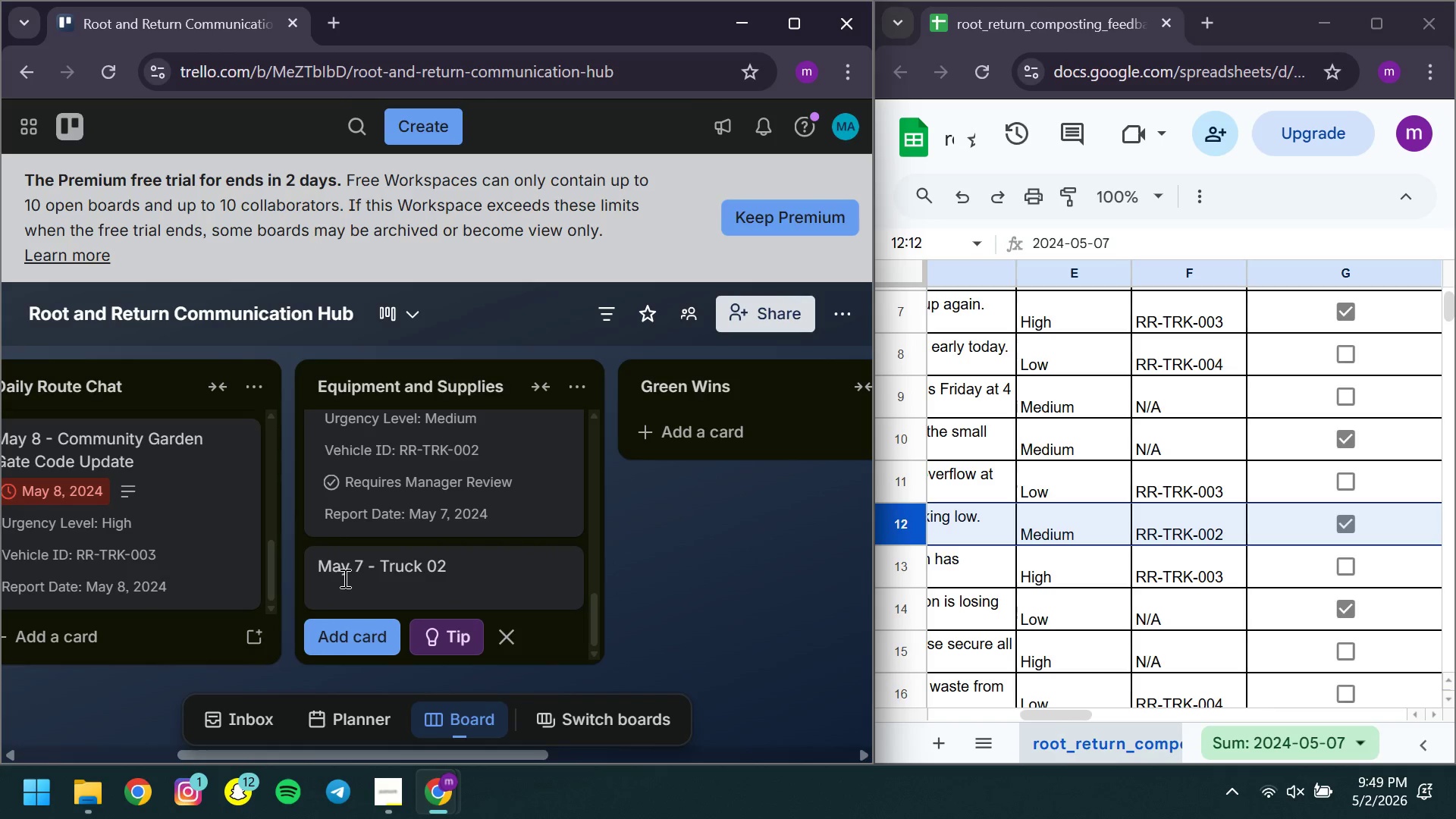 
left_click([359, 566])
 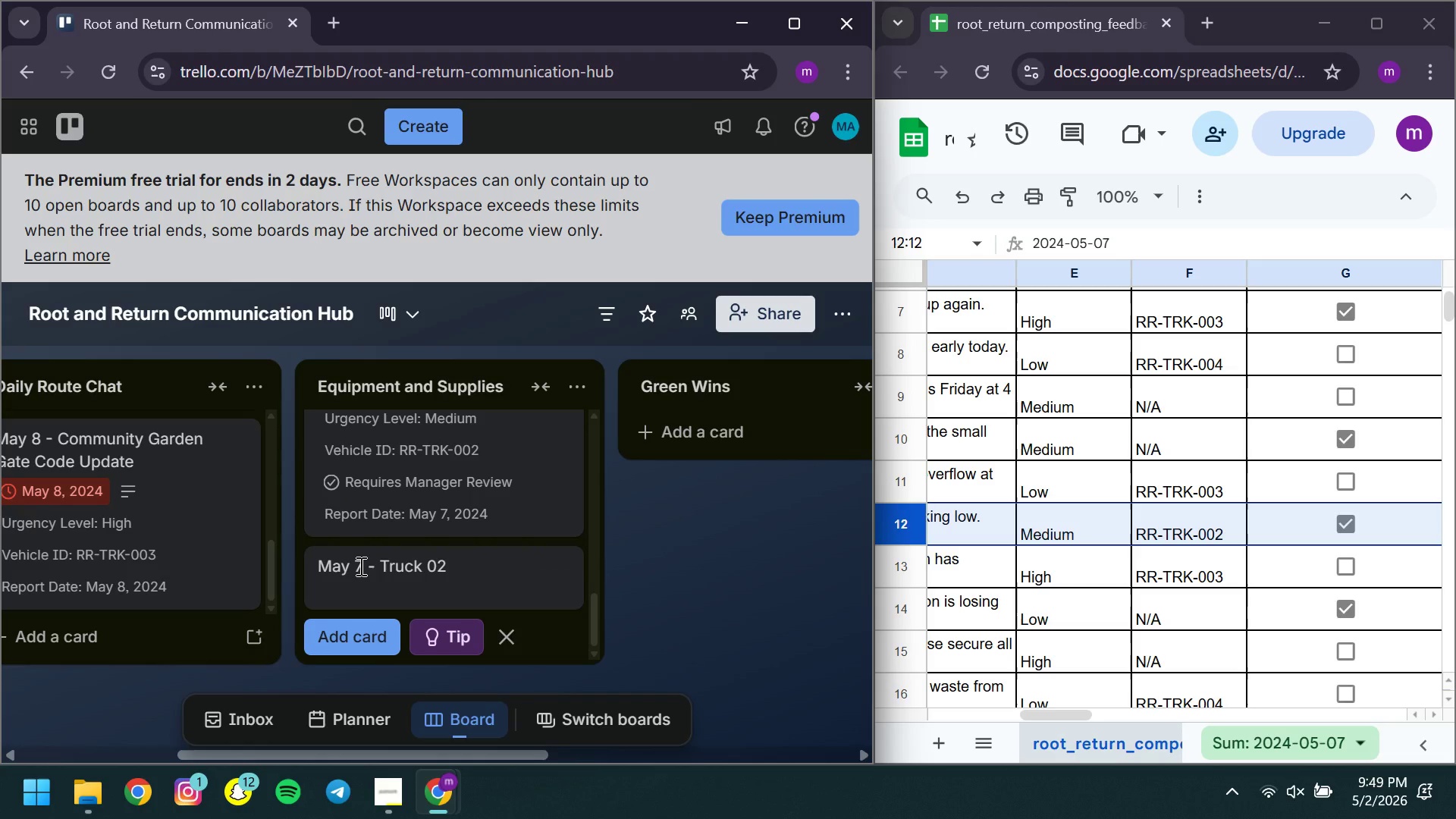 
key(Backspace)
 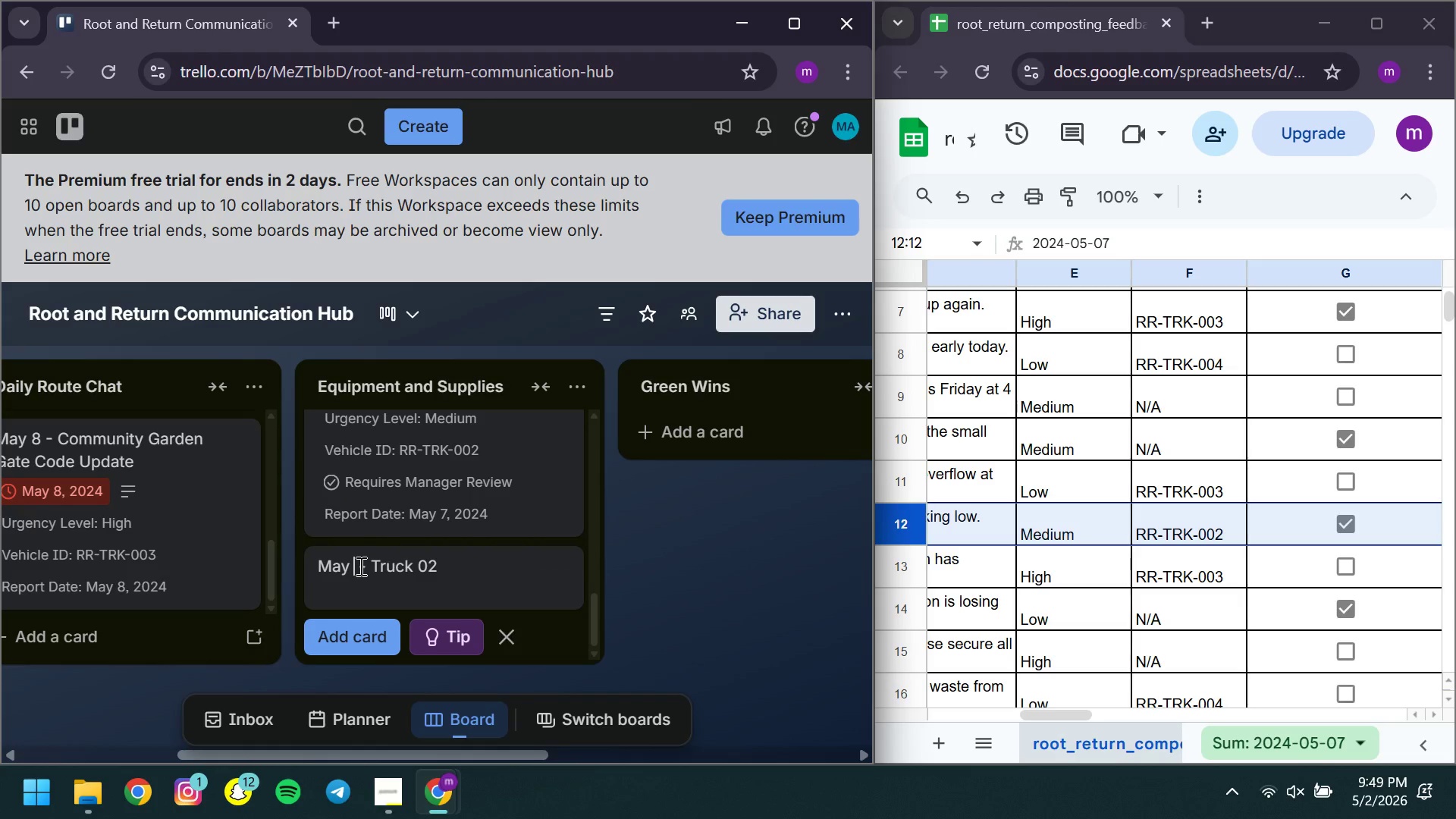 
key(9)
 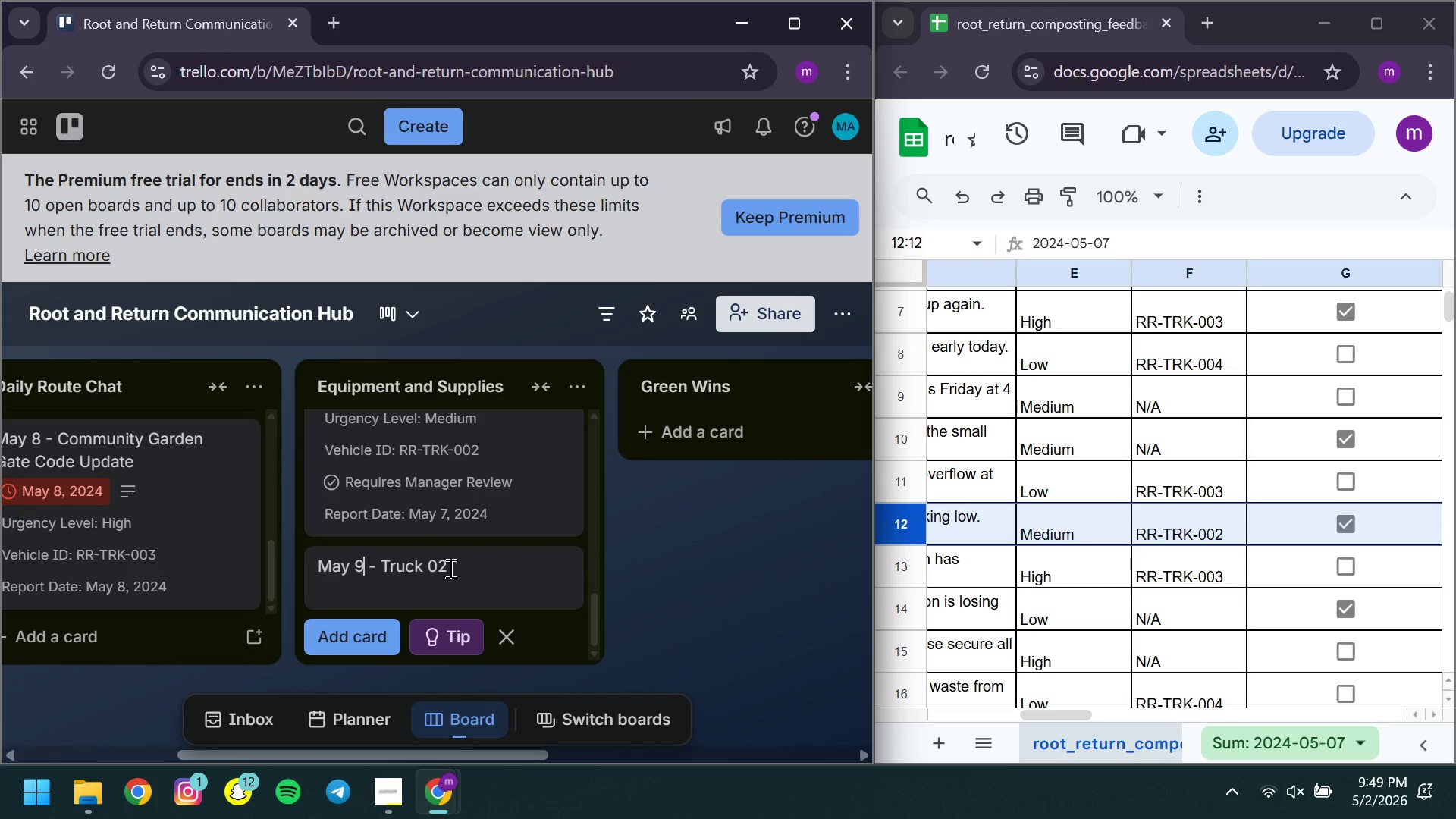 
left_click([449, 568])
 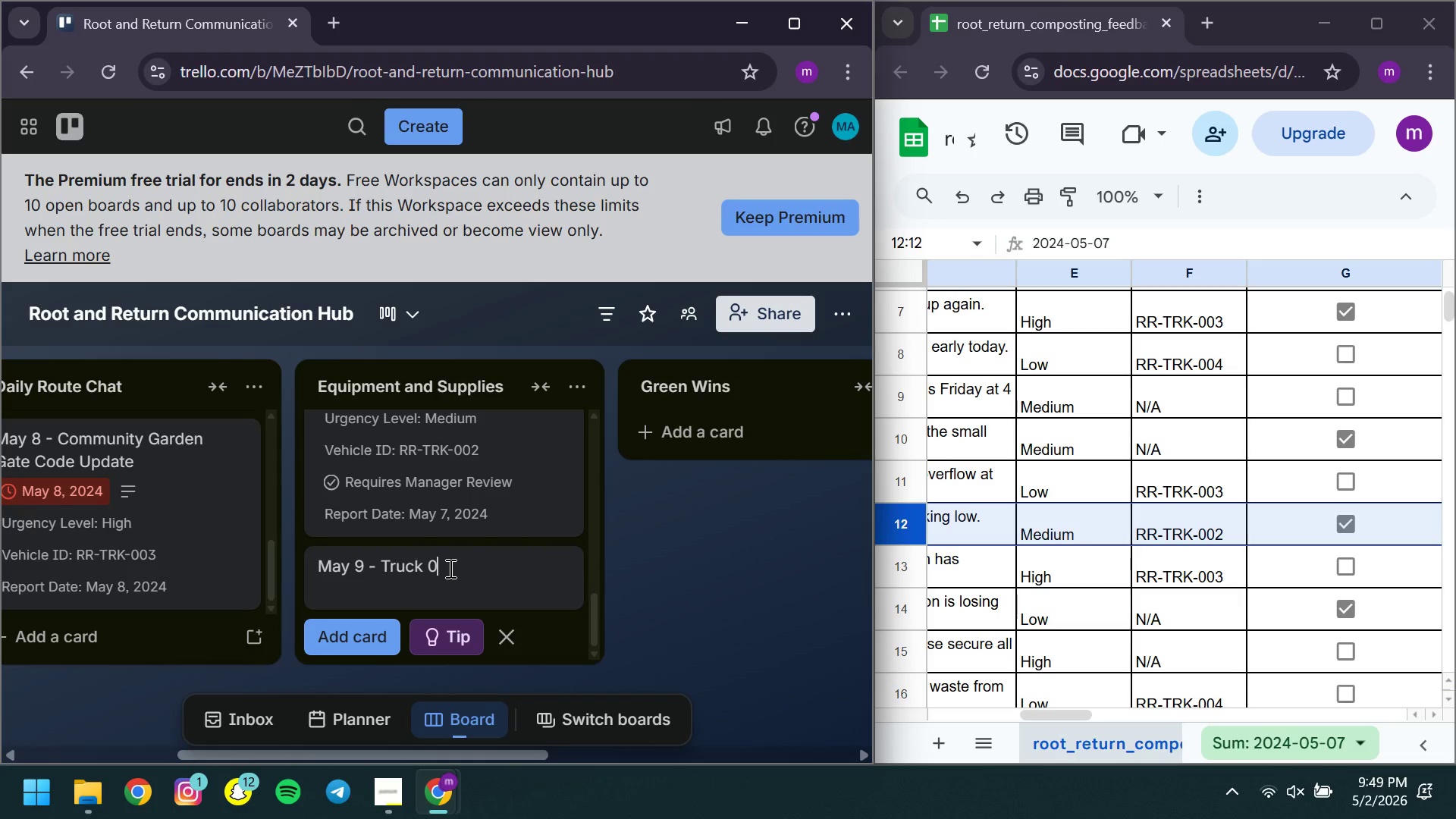 
key(Backspace)
key(Backspace)
key(Backspace)
key(Backspace)
key(Backspace)
key(Backspace)
key(Backspace)
key(Backspace)
type(Power Washer Pressure Loss )
 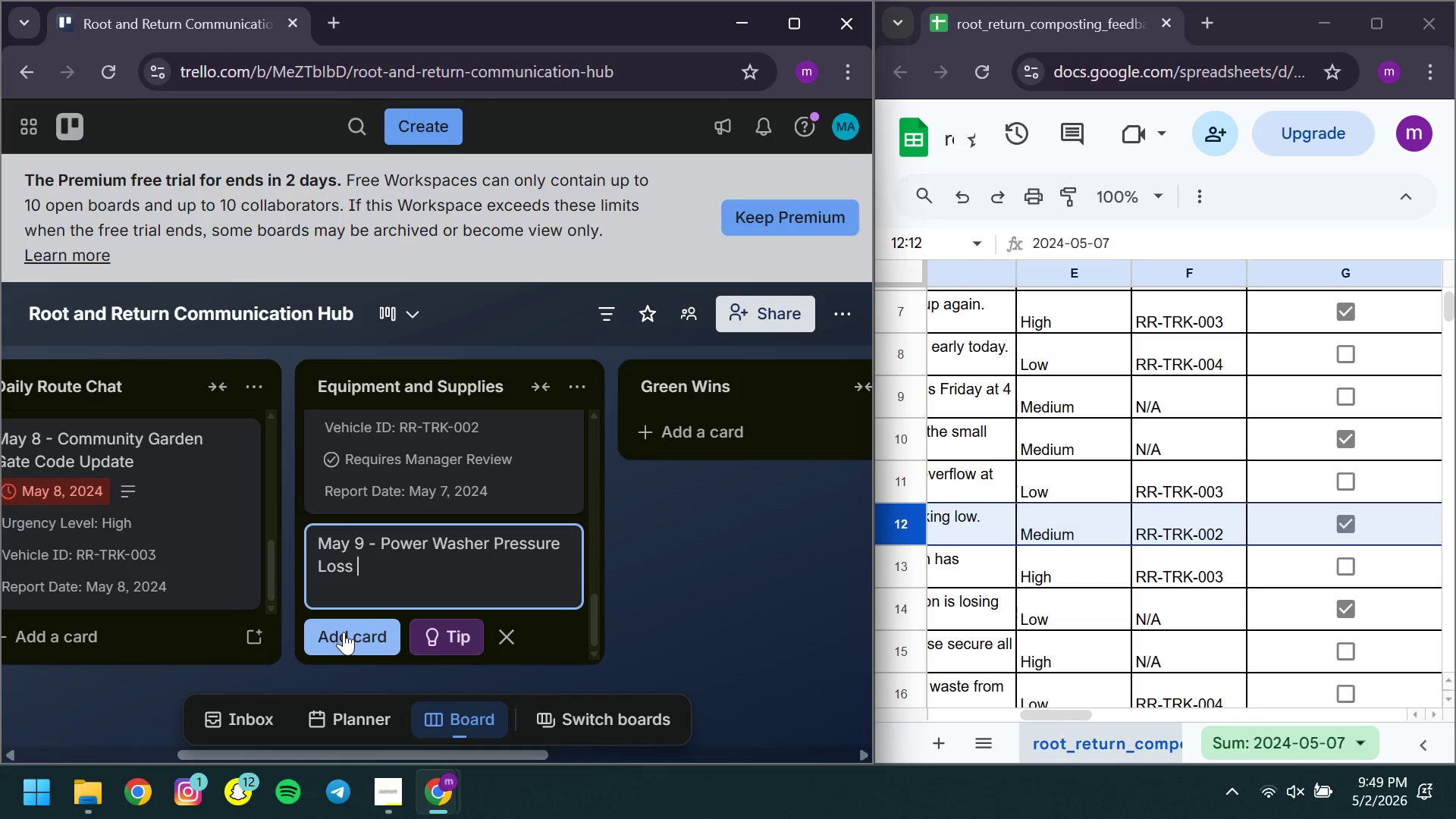 
left_click([344, 632])
 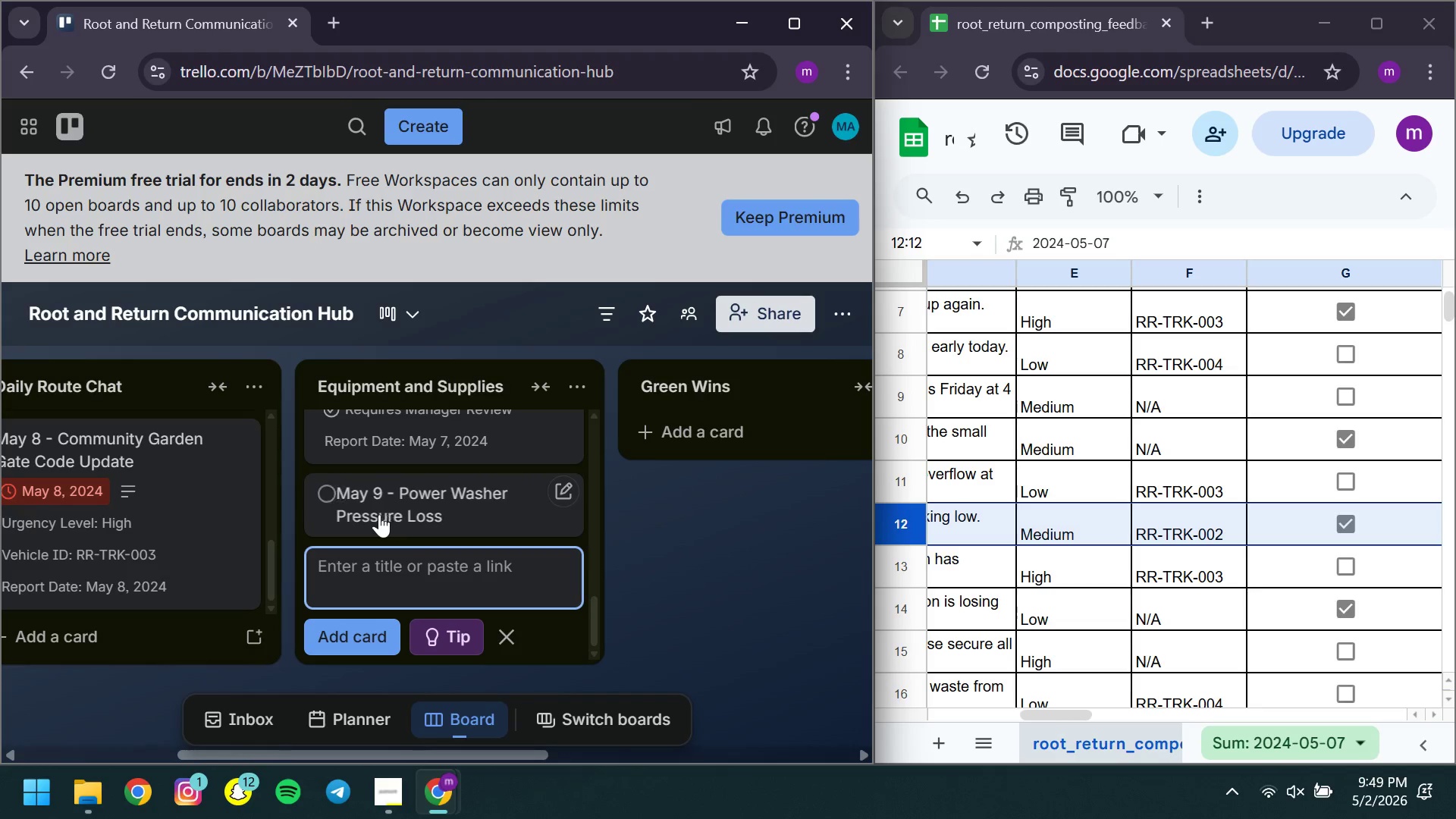 
left_click([379, 514])
 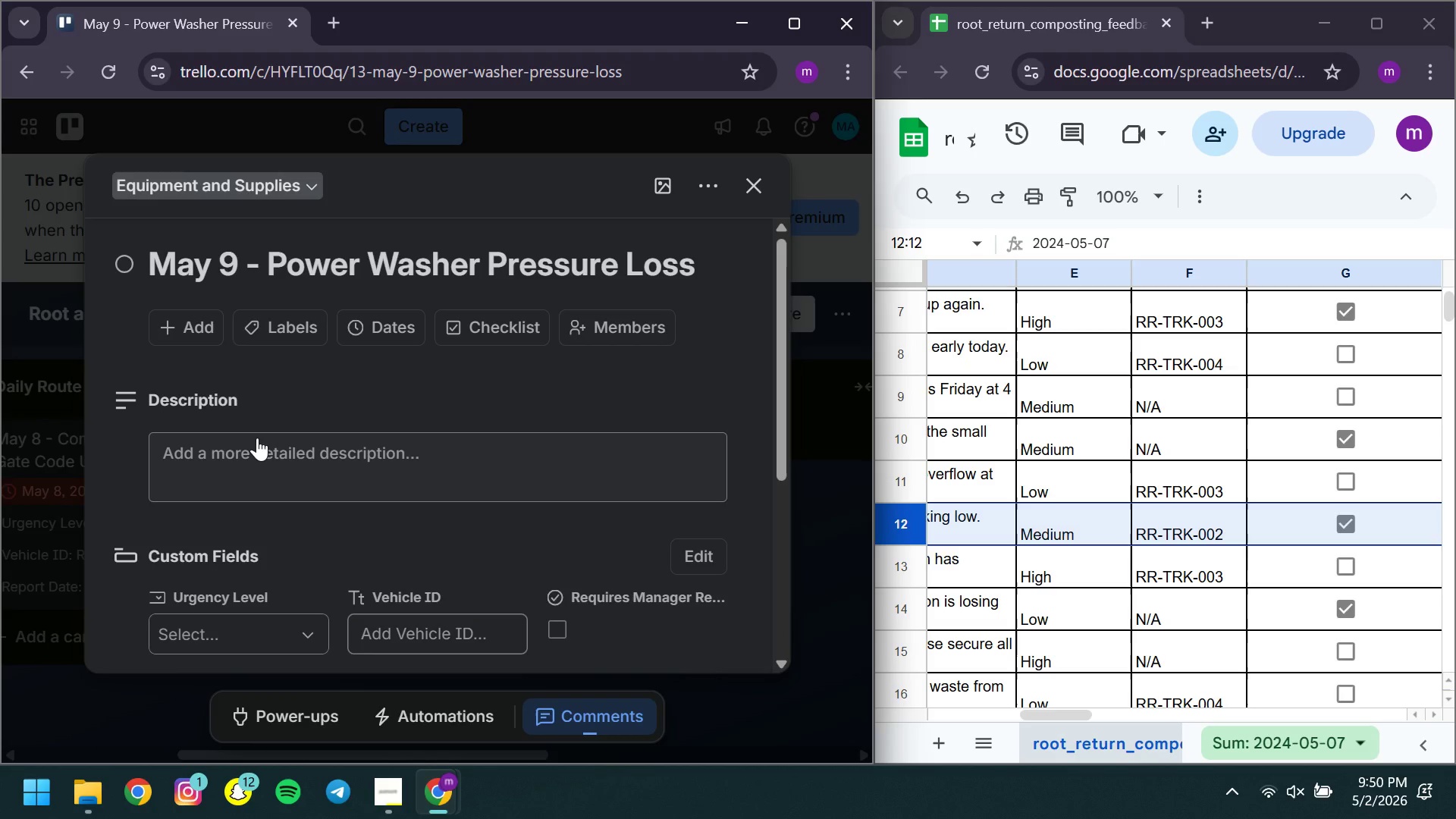 
left_click([257, 438])
 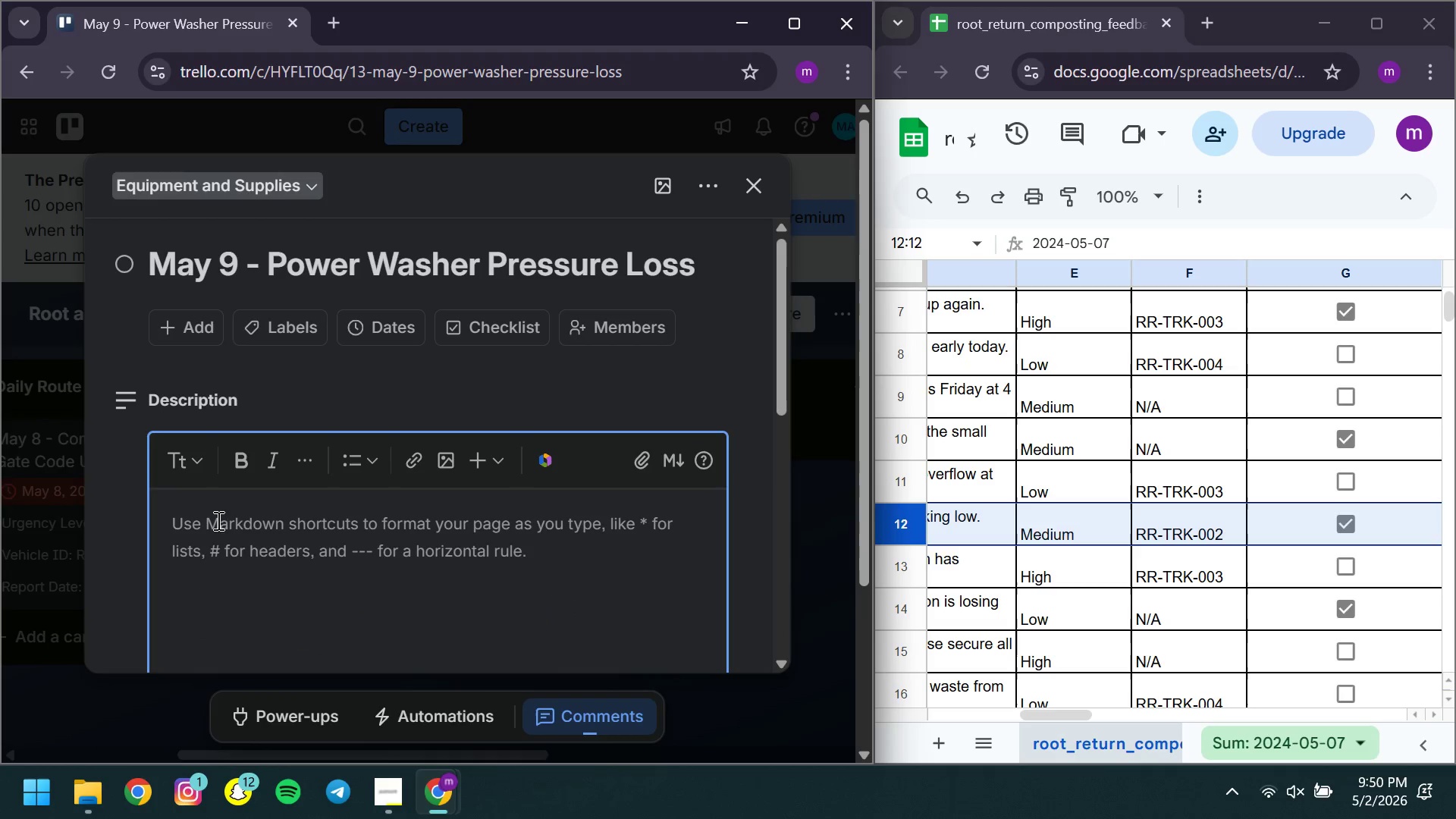 
left_click([217, 520])
 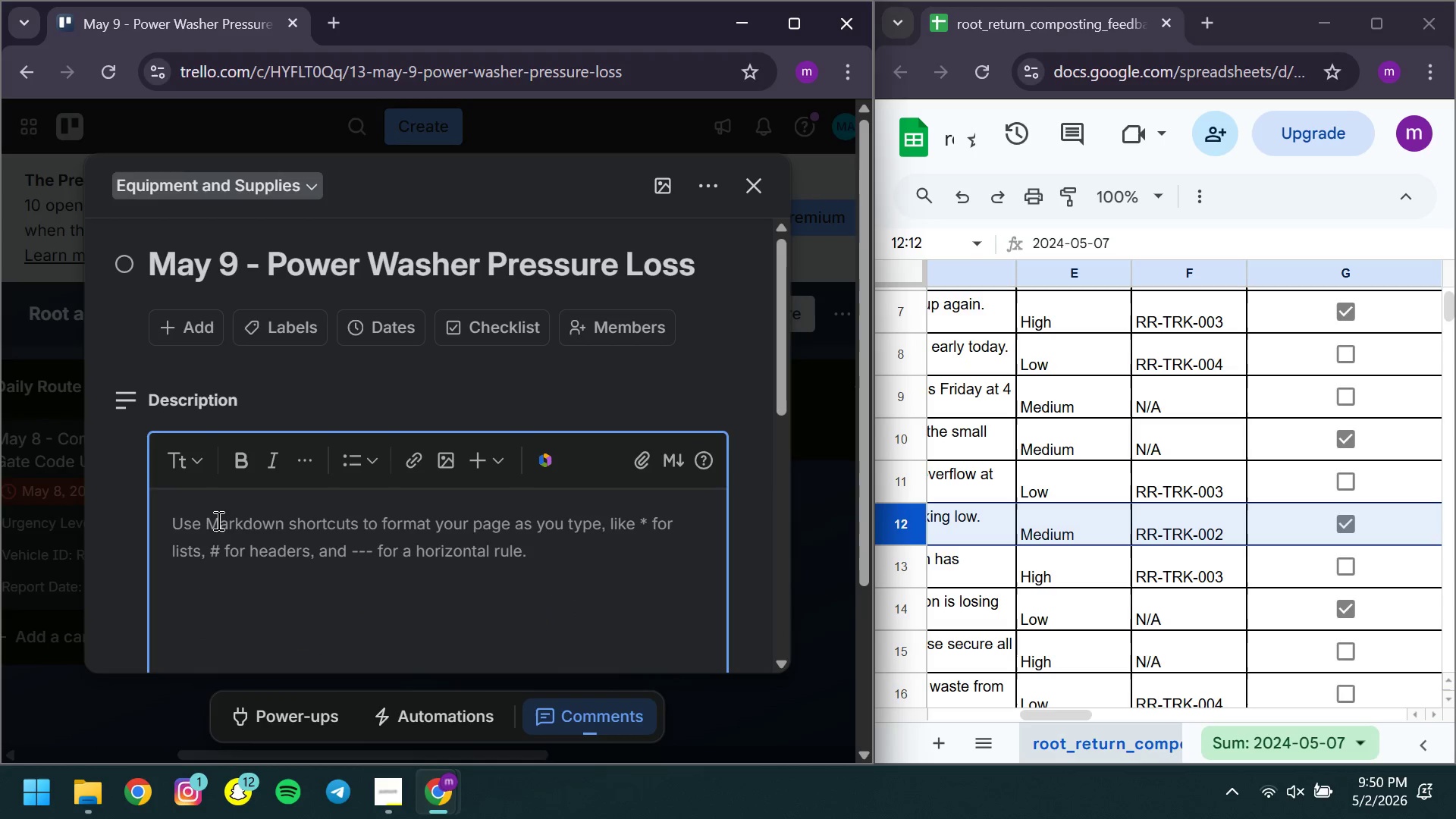 
type(Power washer at wash sr)
key(Backspace)
type(tation is lo)
 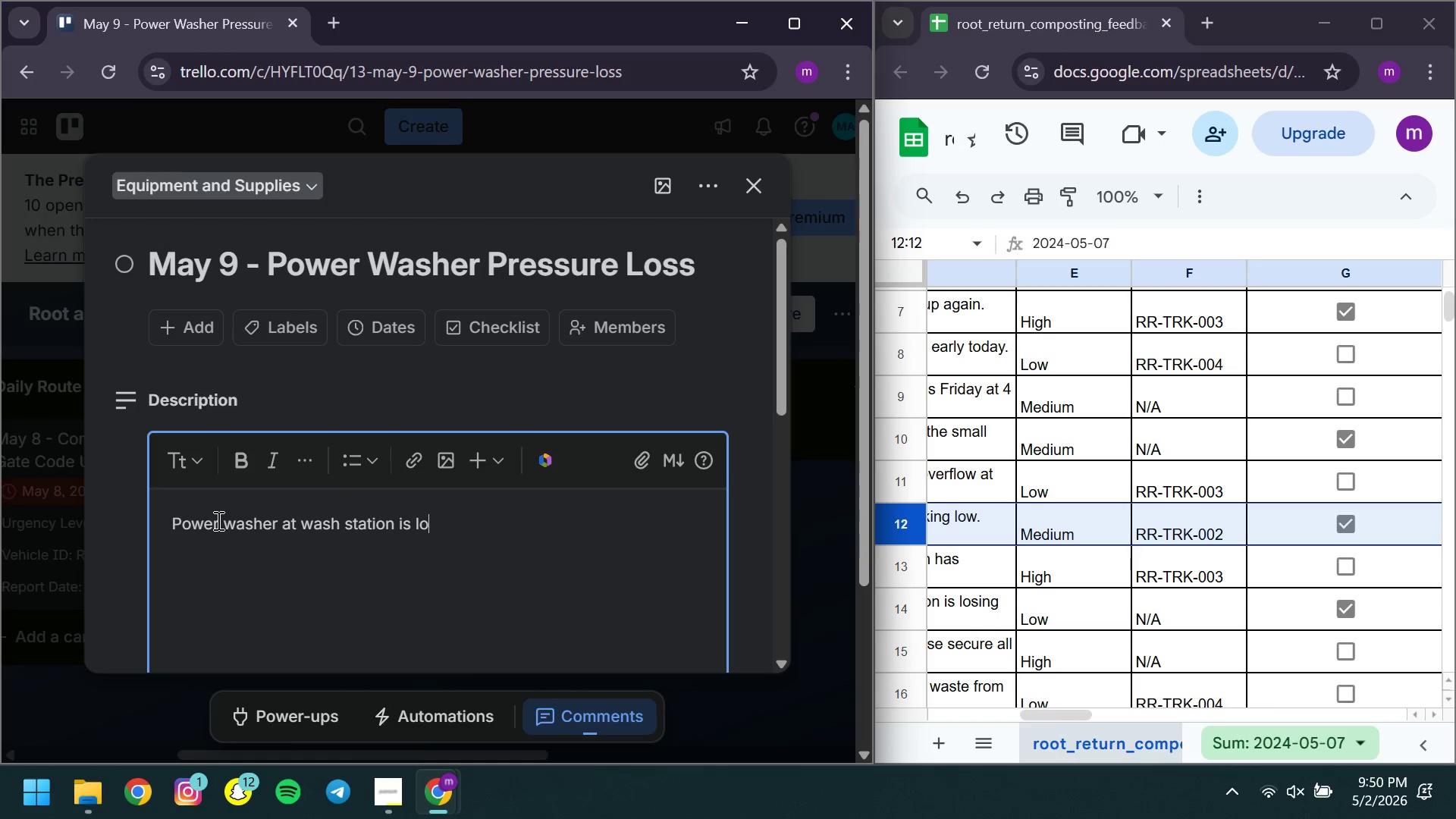 
wait(5.56)
 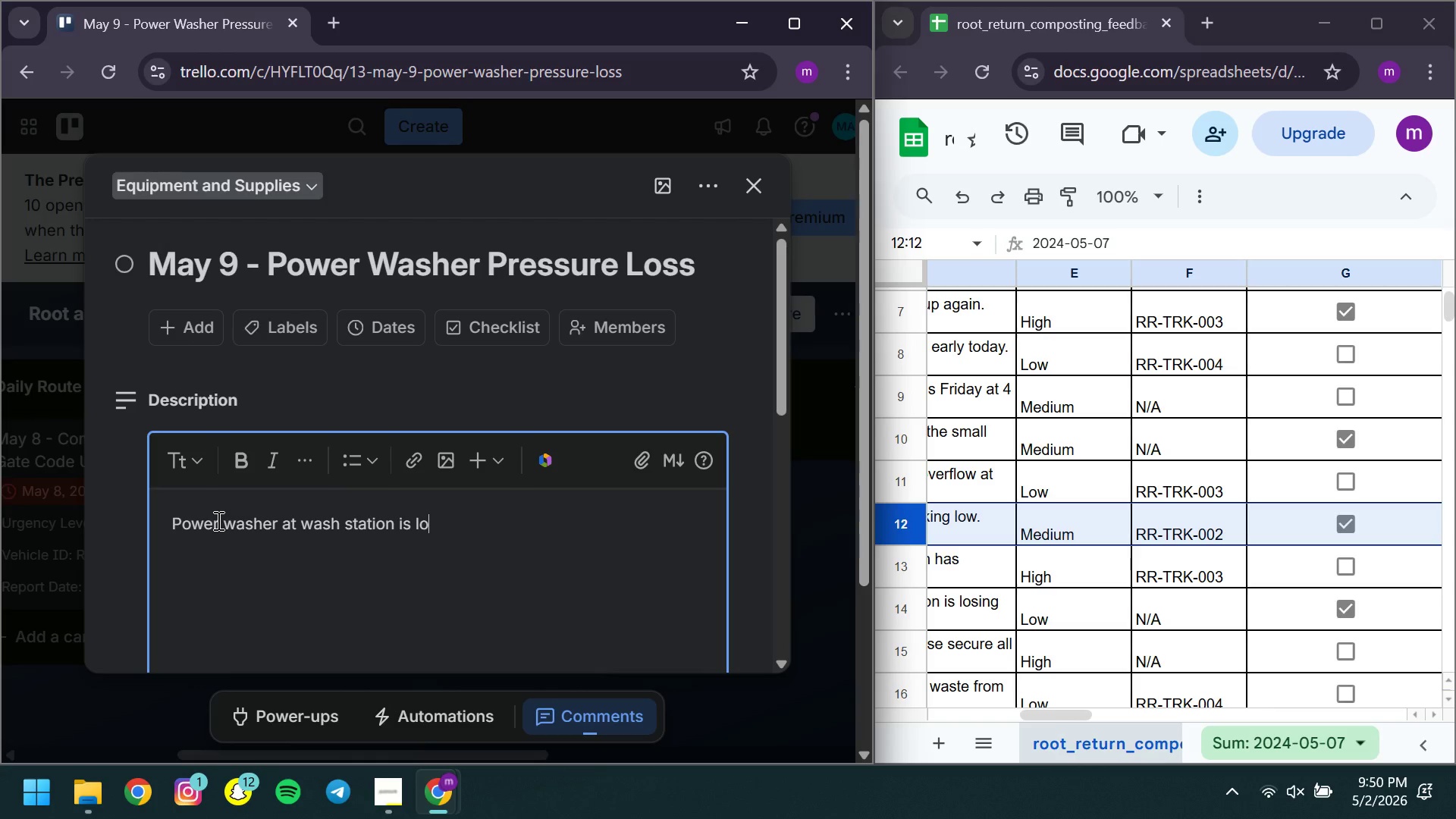 
type(sing pressure )
key(Backspace)
type(,)
key(Backspace)
type(. )
 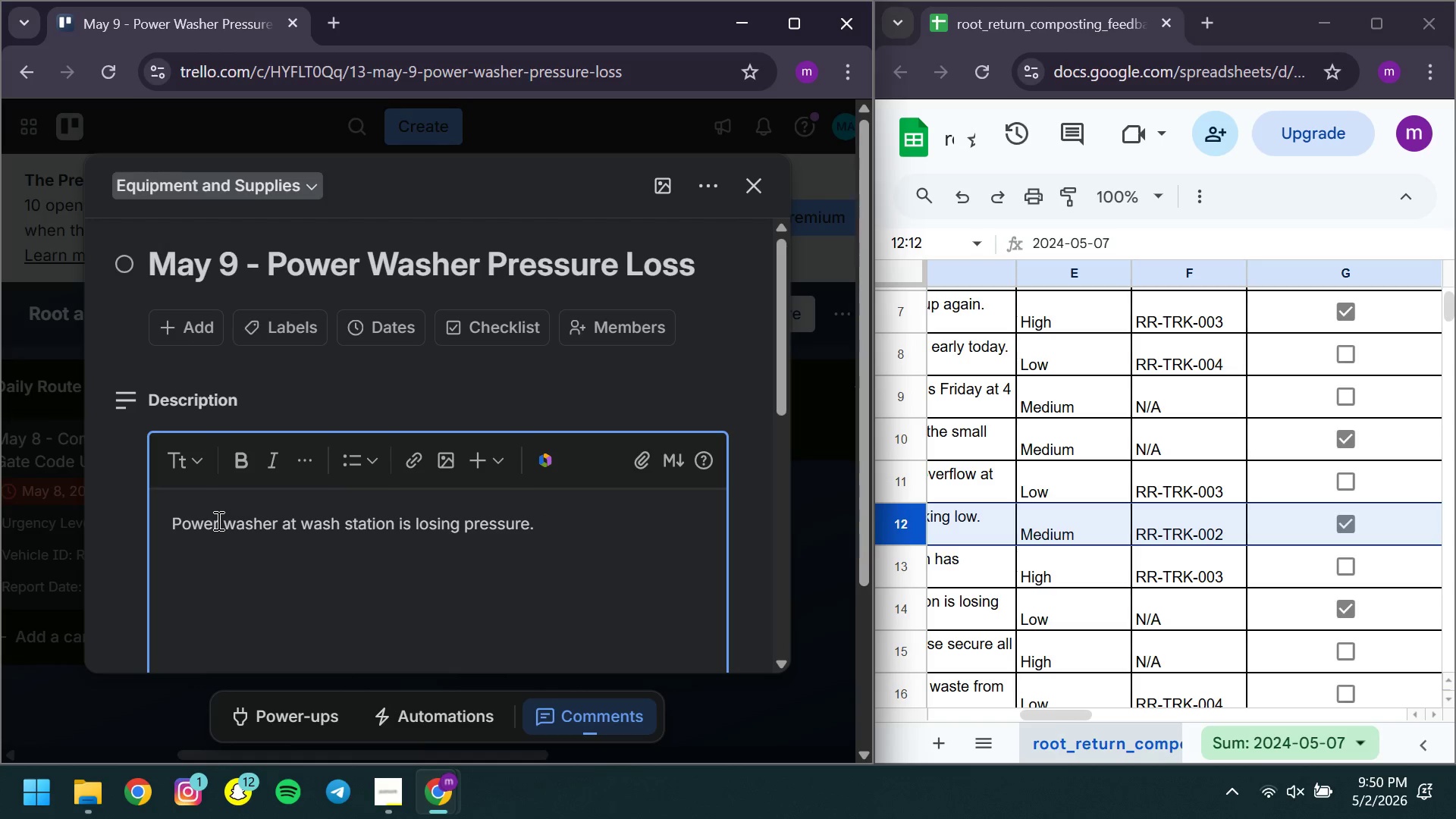 
key(Enter)
 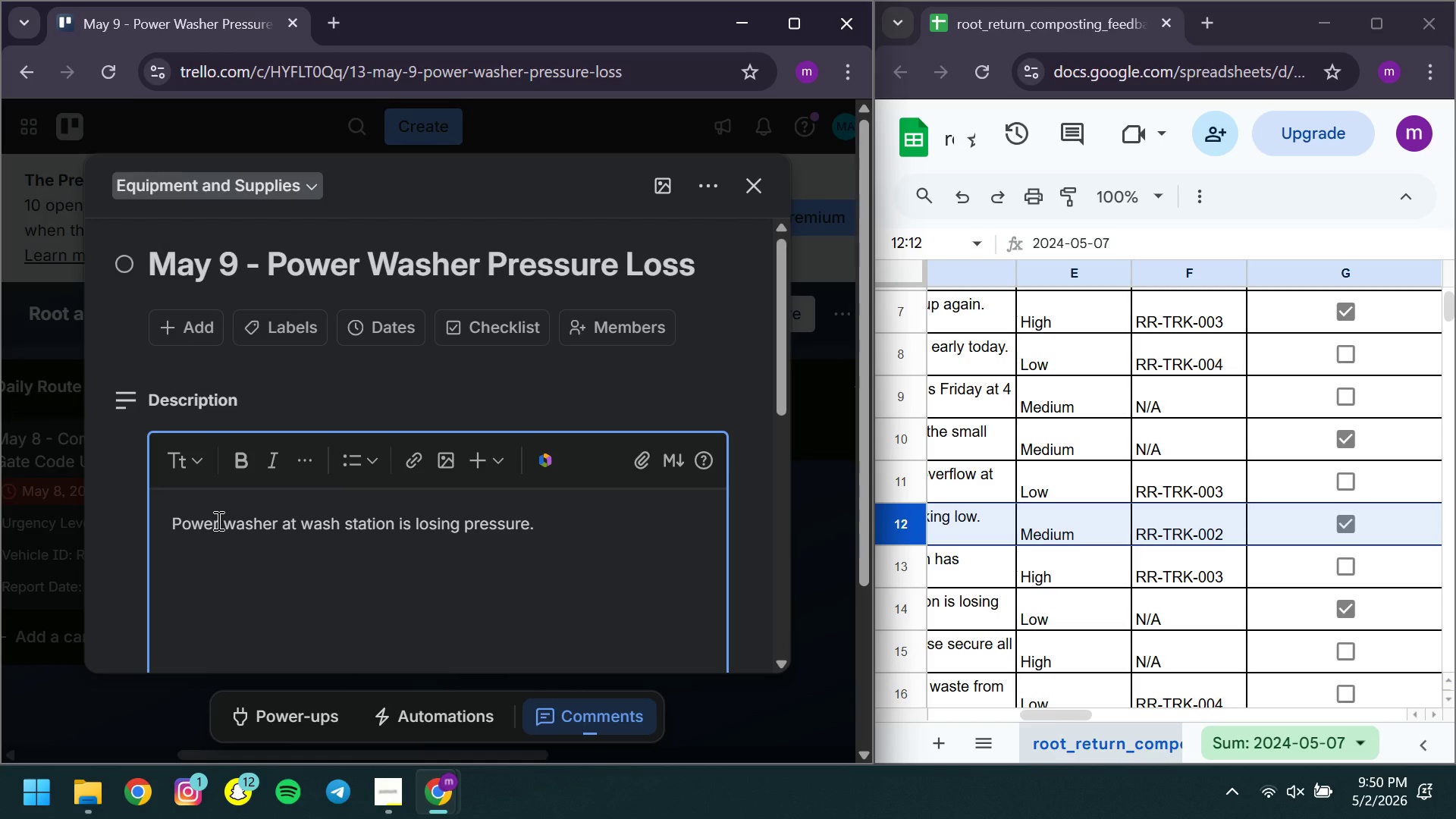 
type(Driver )
key(Backspace)
type(: Sam Rivera )
 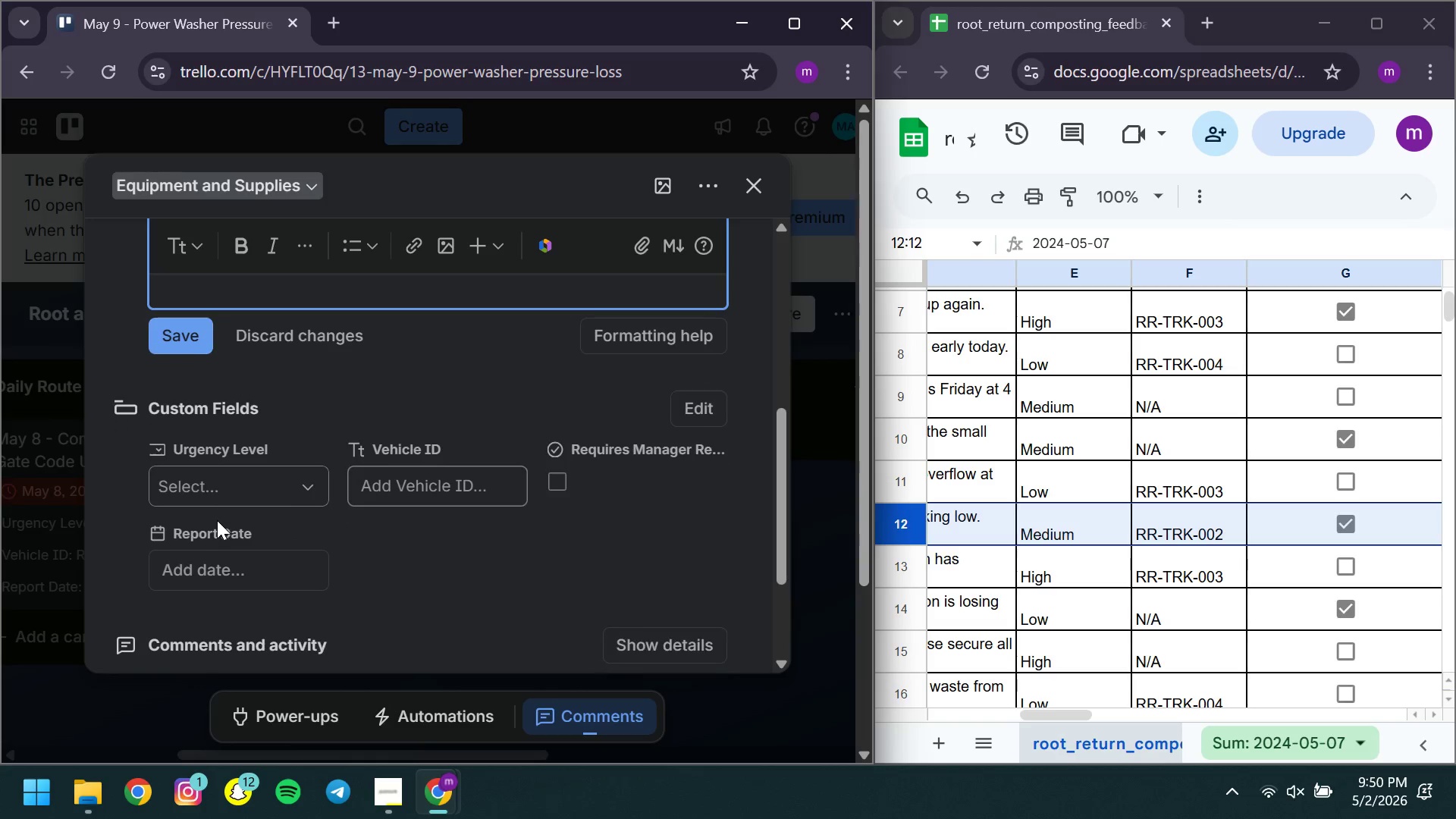 
left_click([177, 346])
 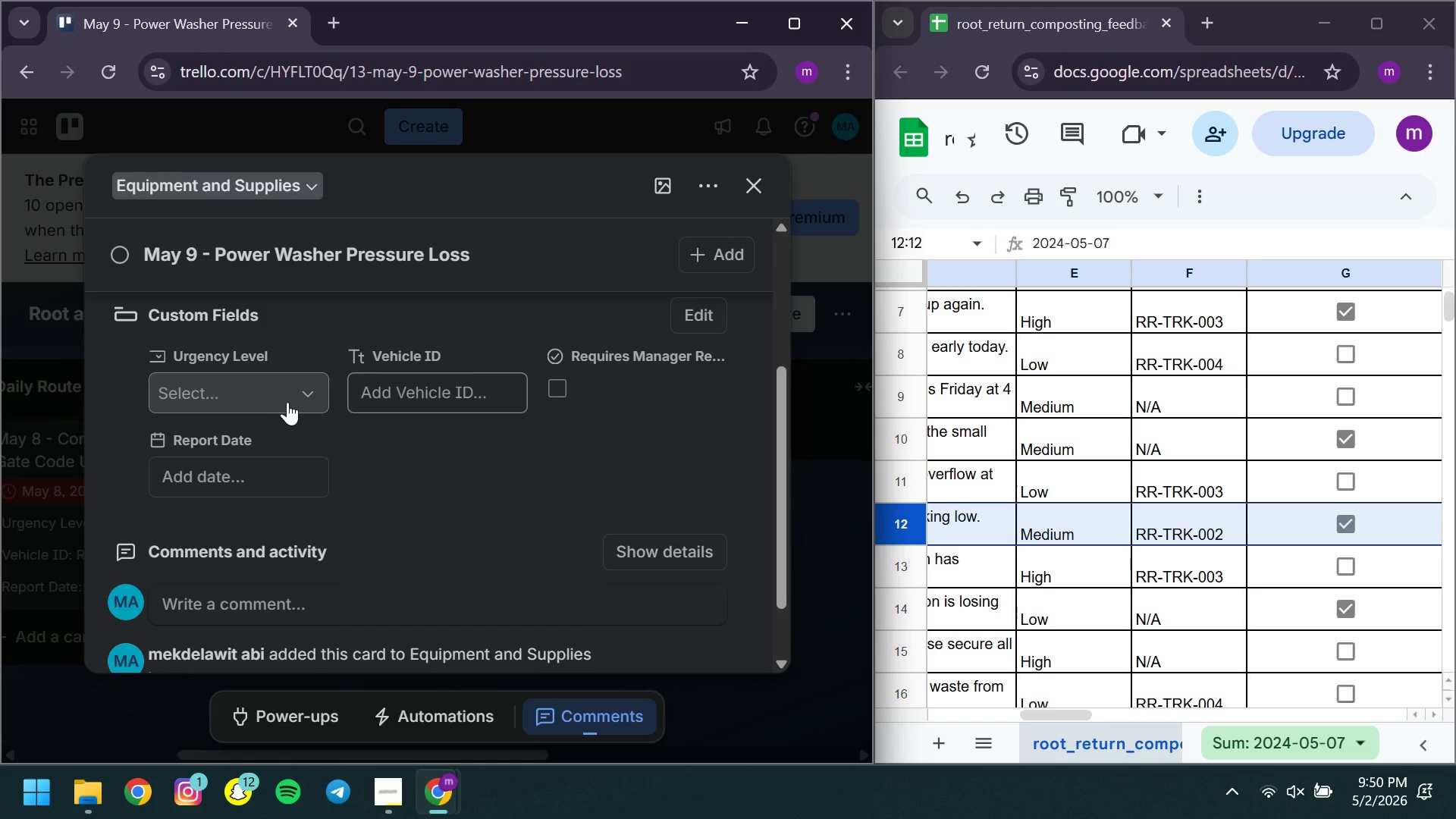 
left_click([221, 475])
 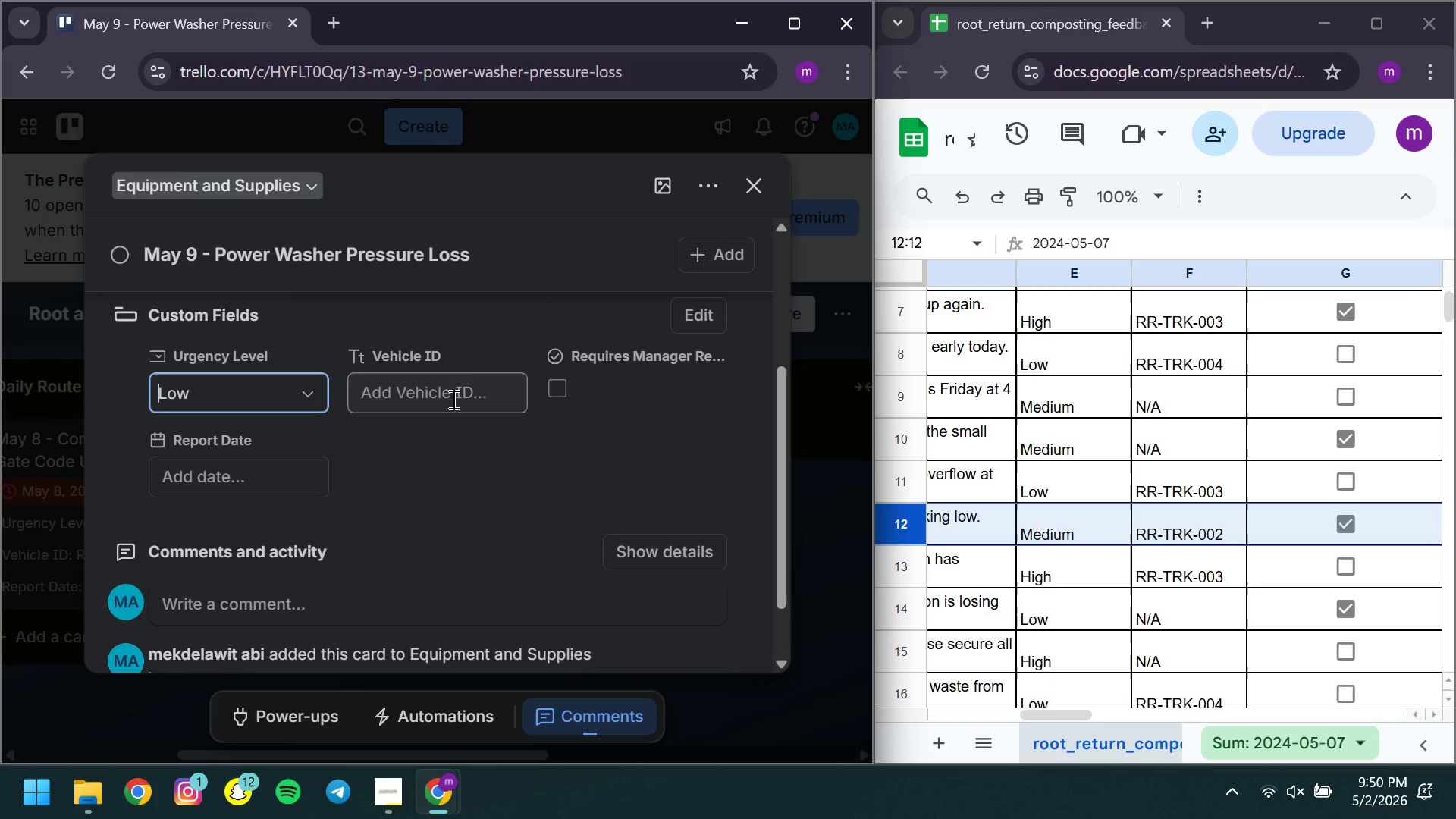 
left_click([452, 399])
 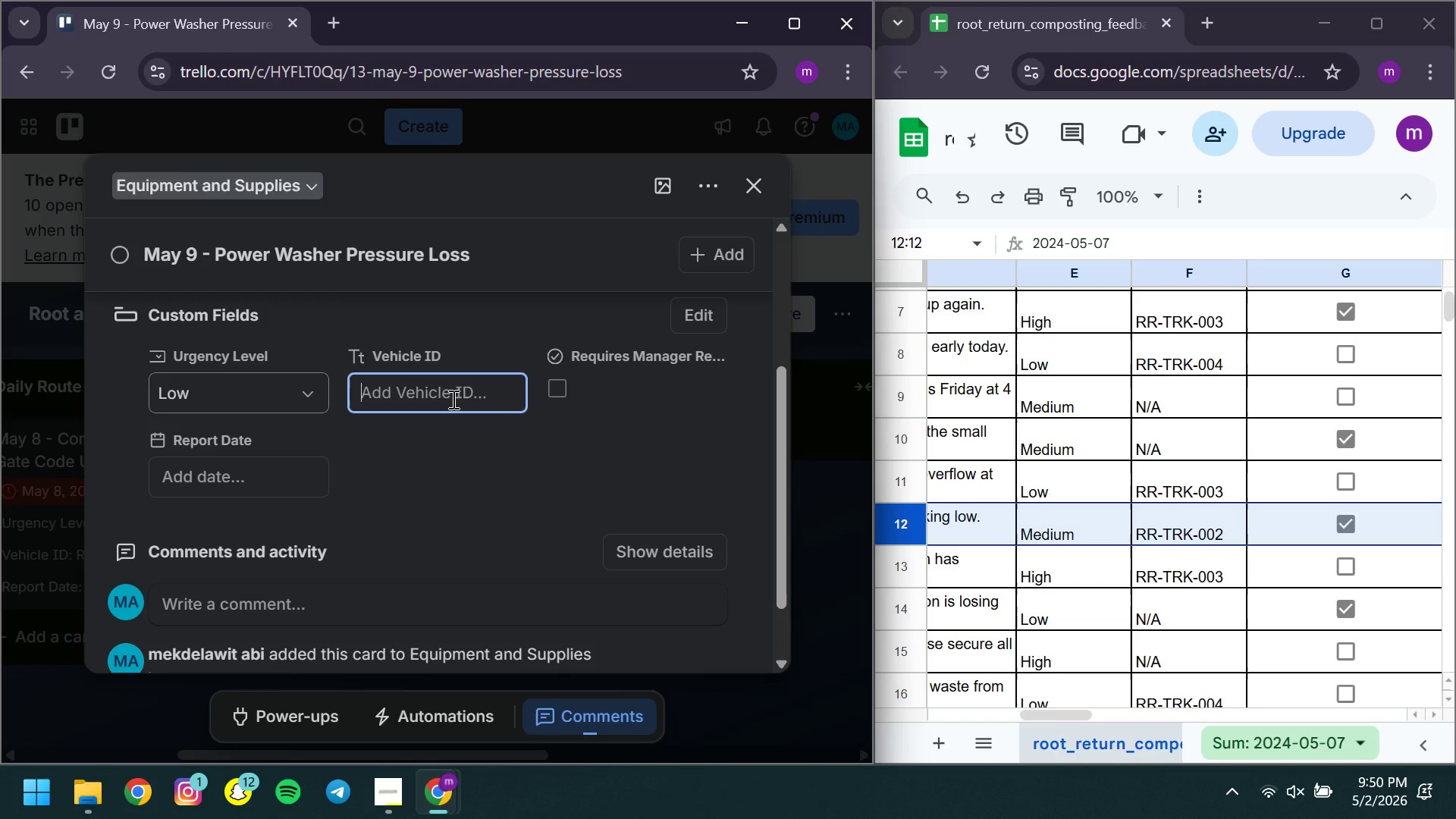 
key(CapsLock)
 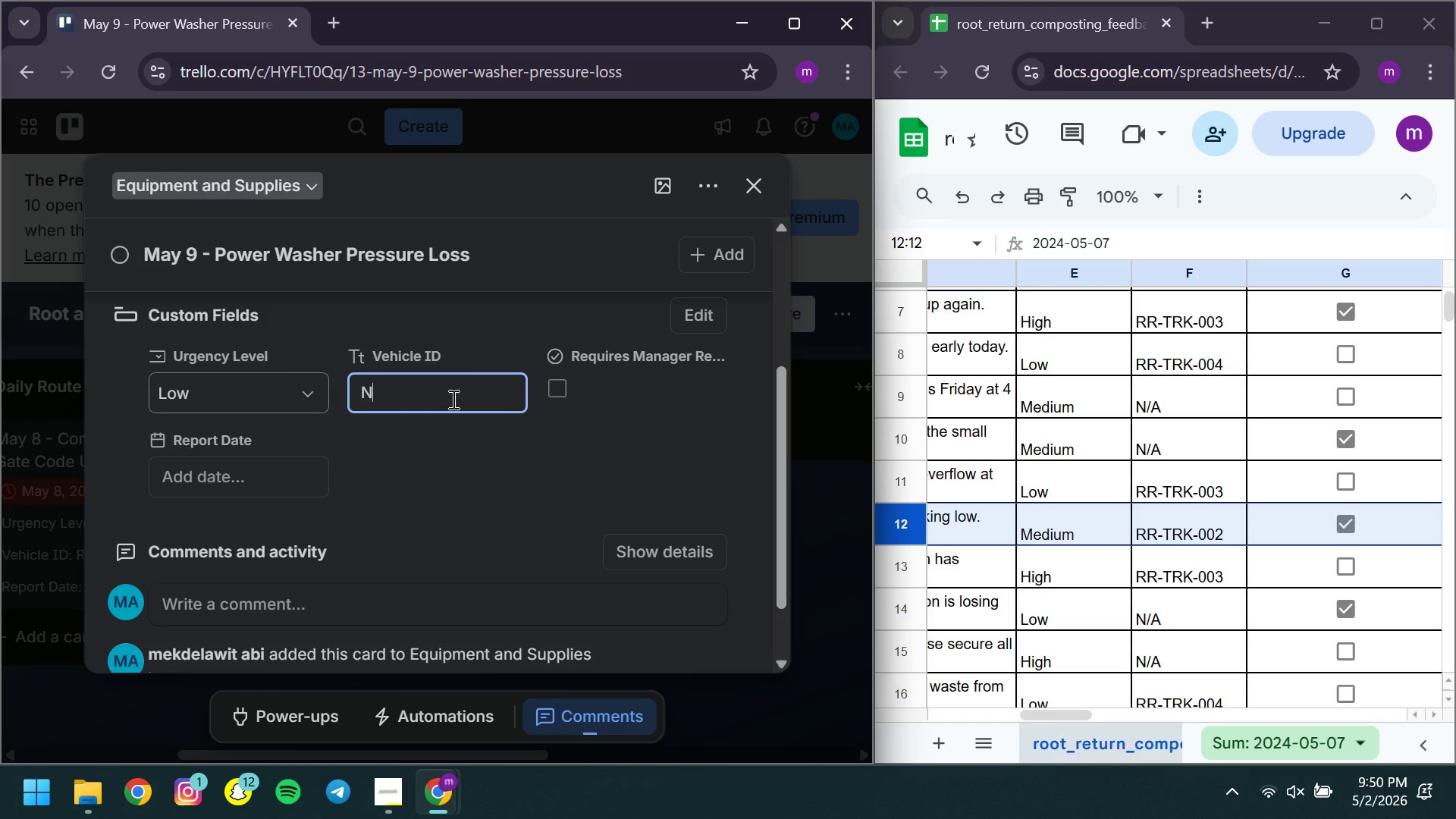 
key(N)
 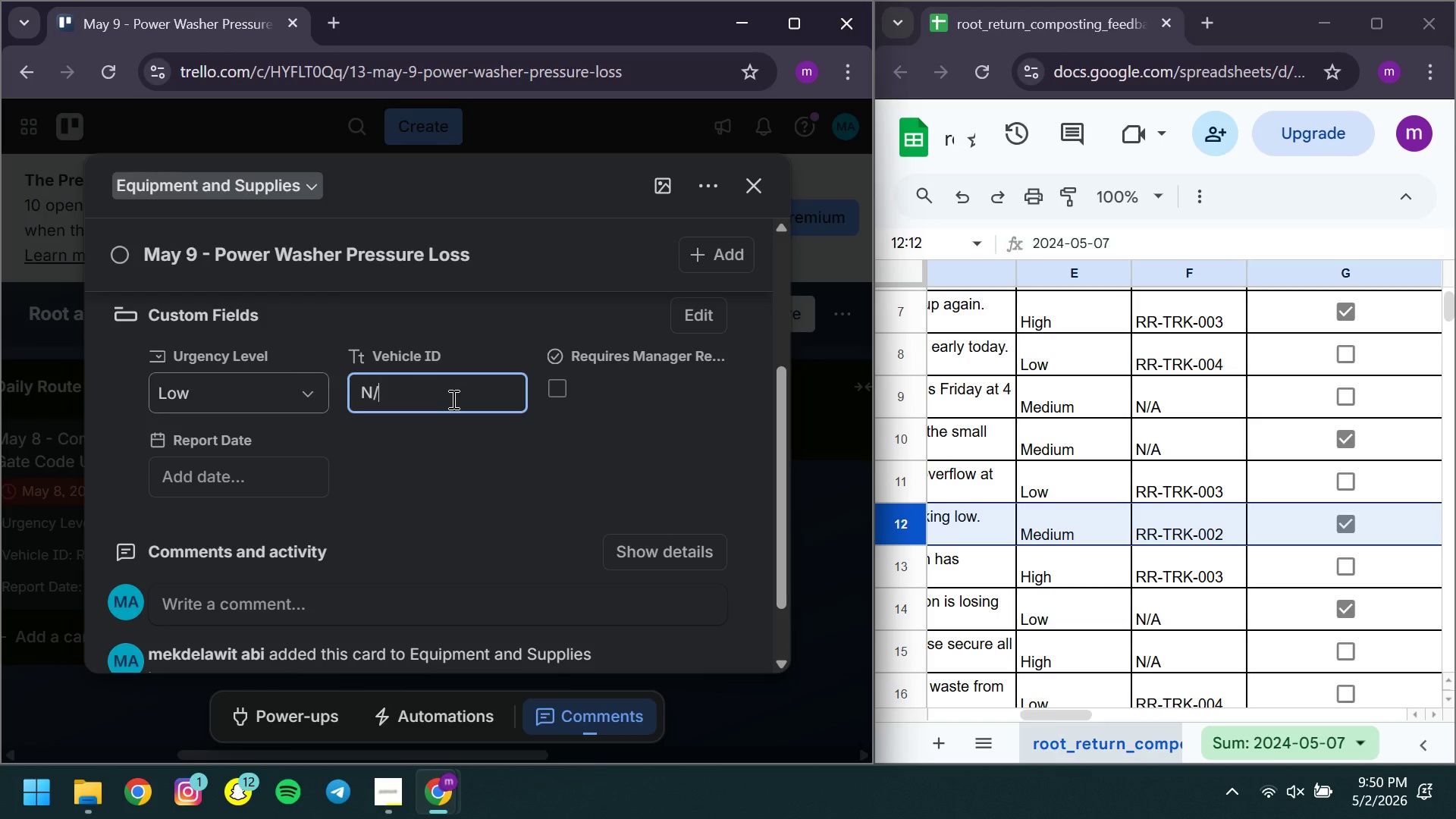 
key(Slash)
 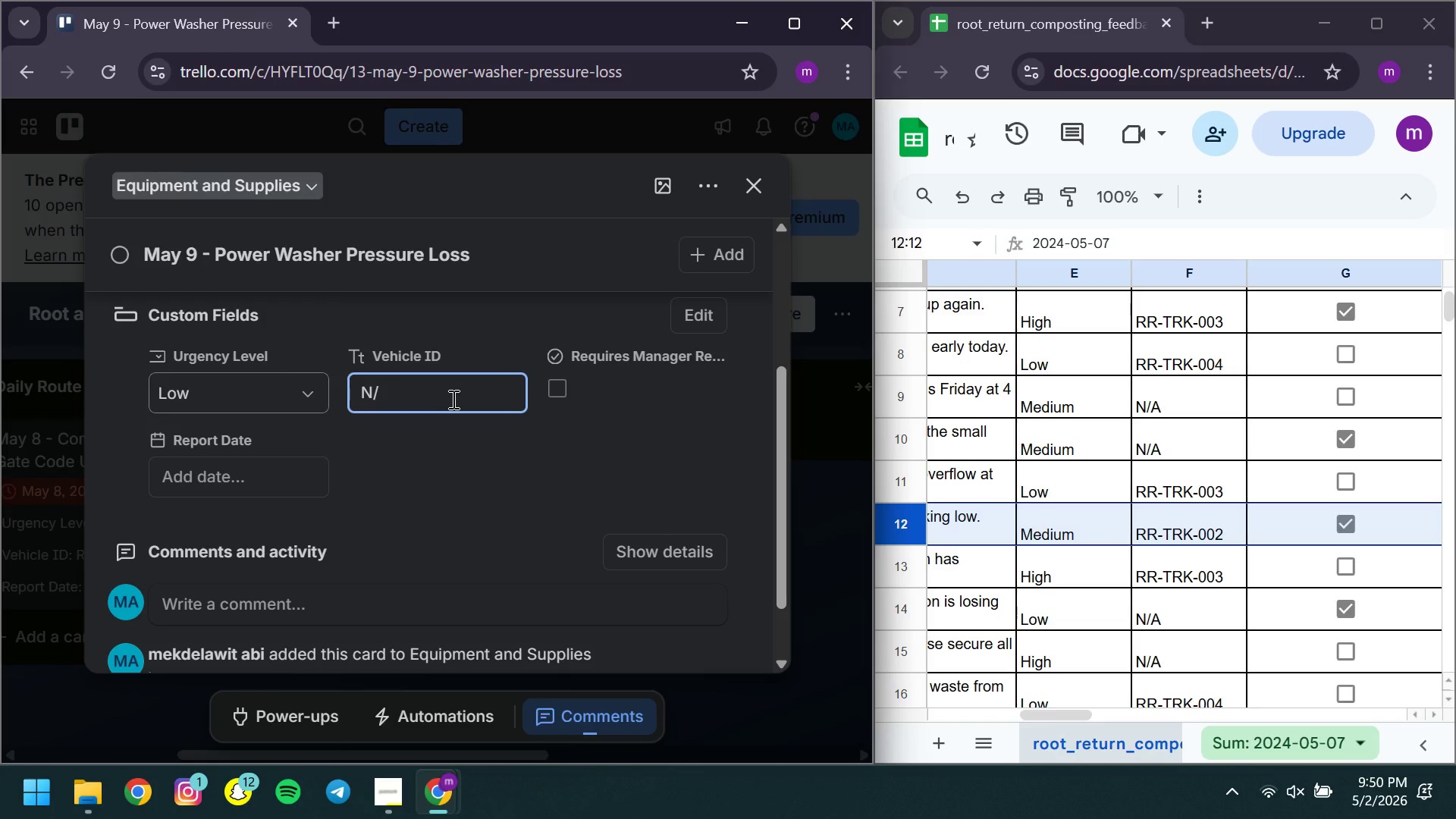 
key(A)
 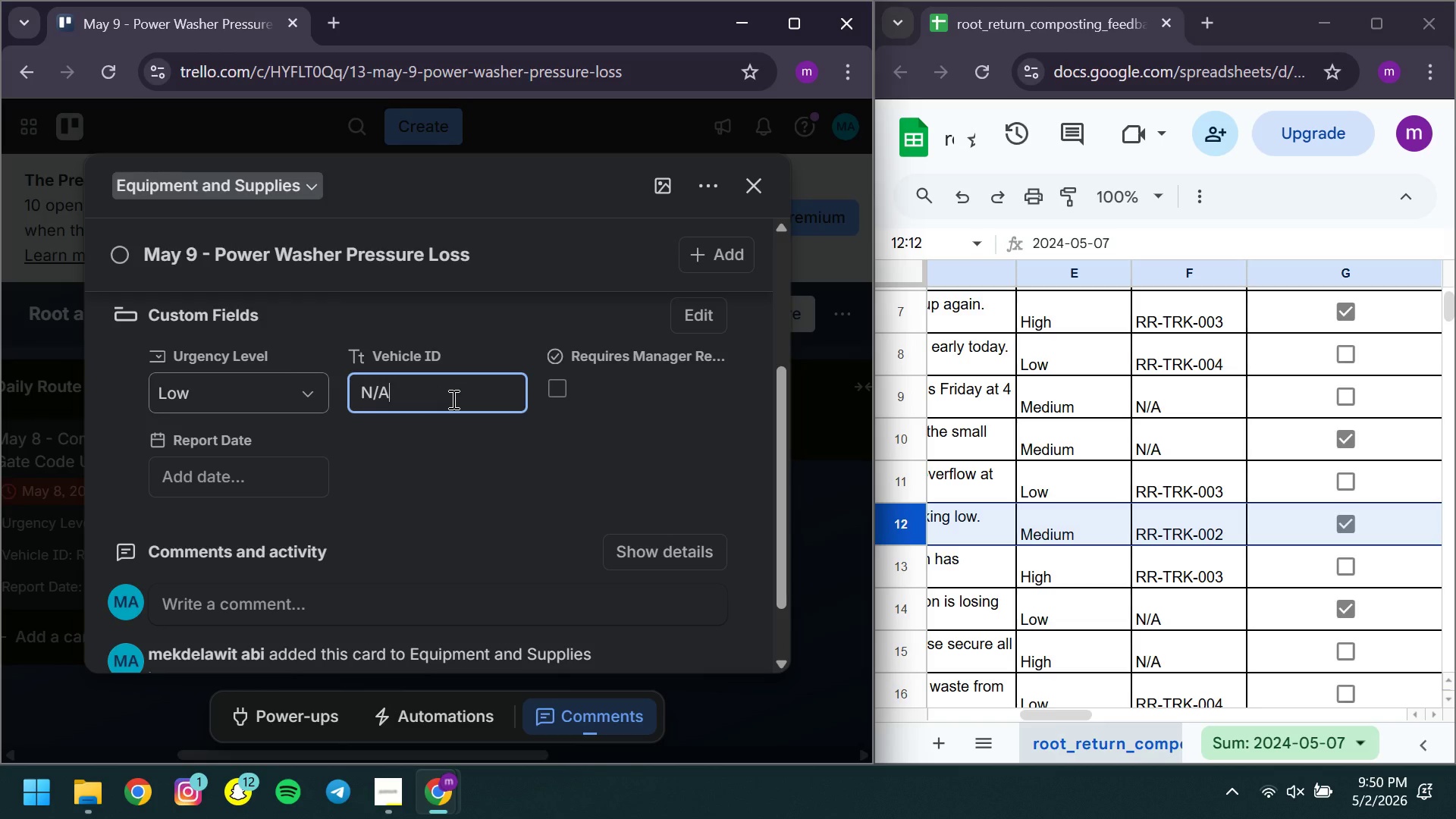 
key(CapsLock)
 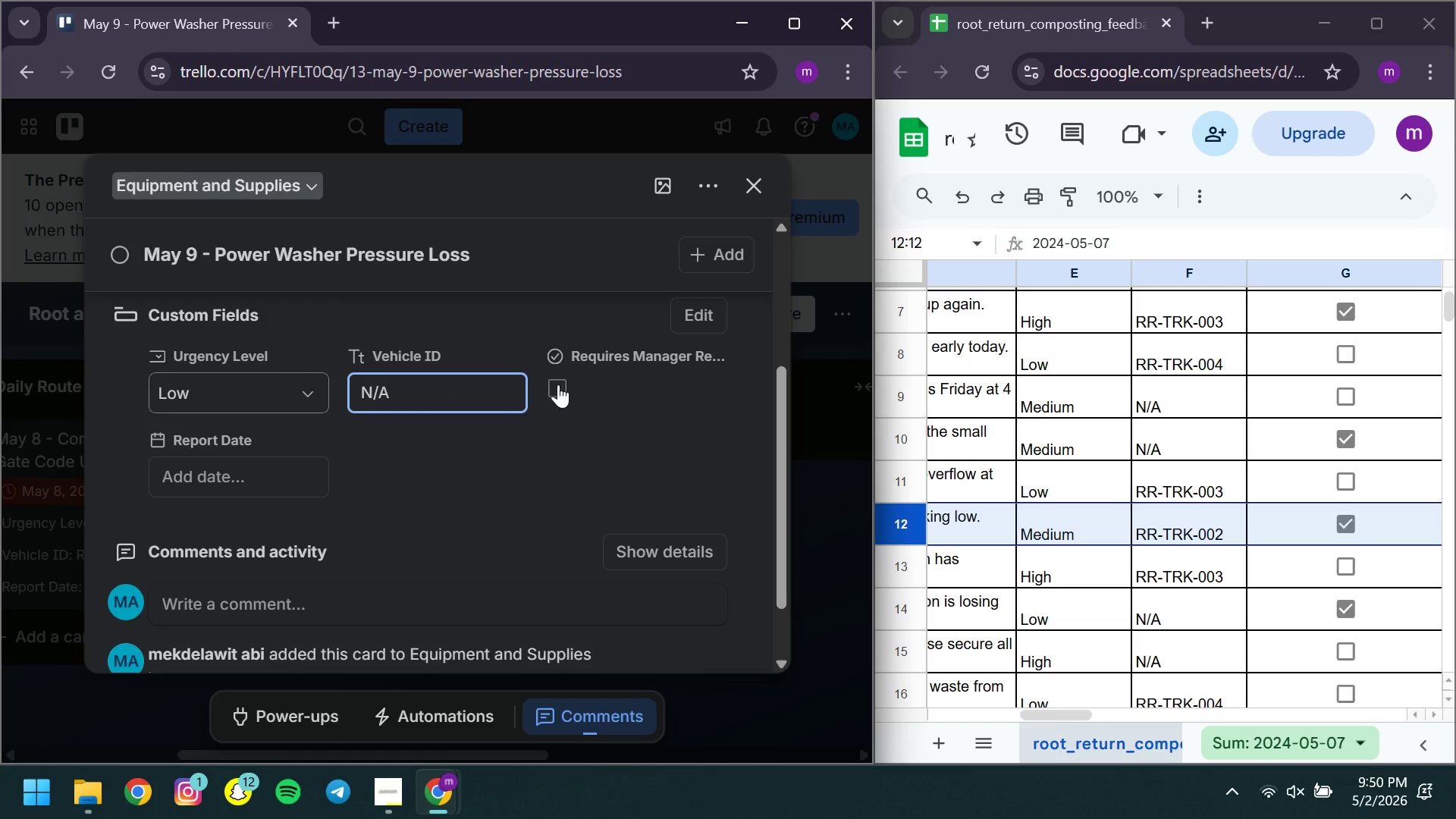 
left_click([557, 384])
 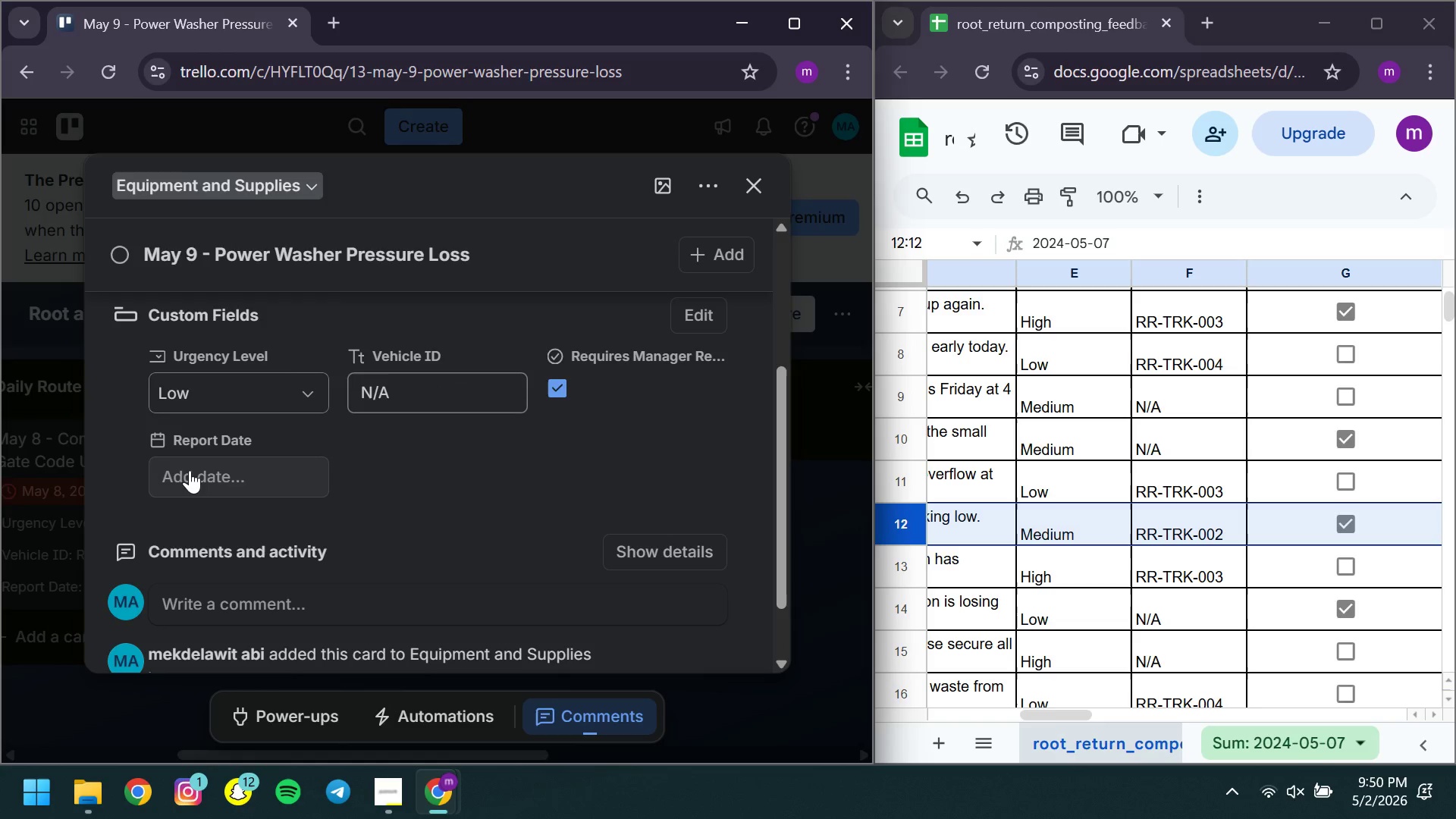 
left_click([190, 470])
 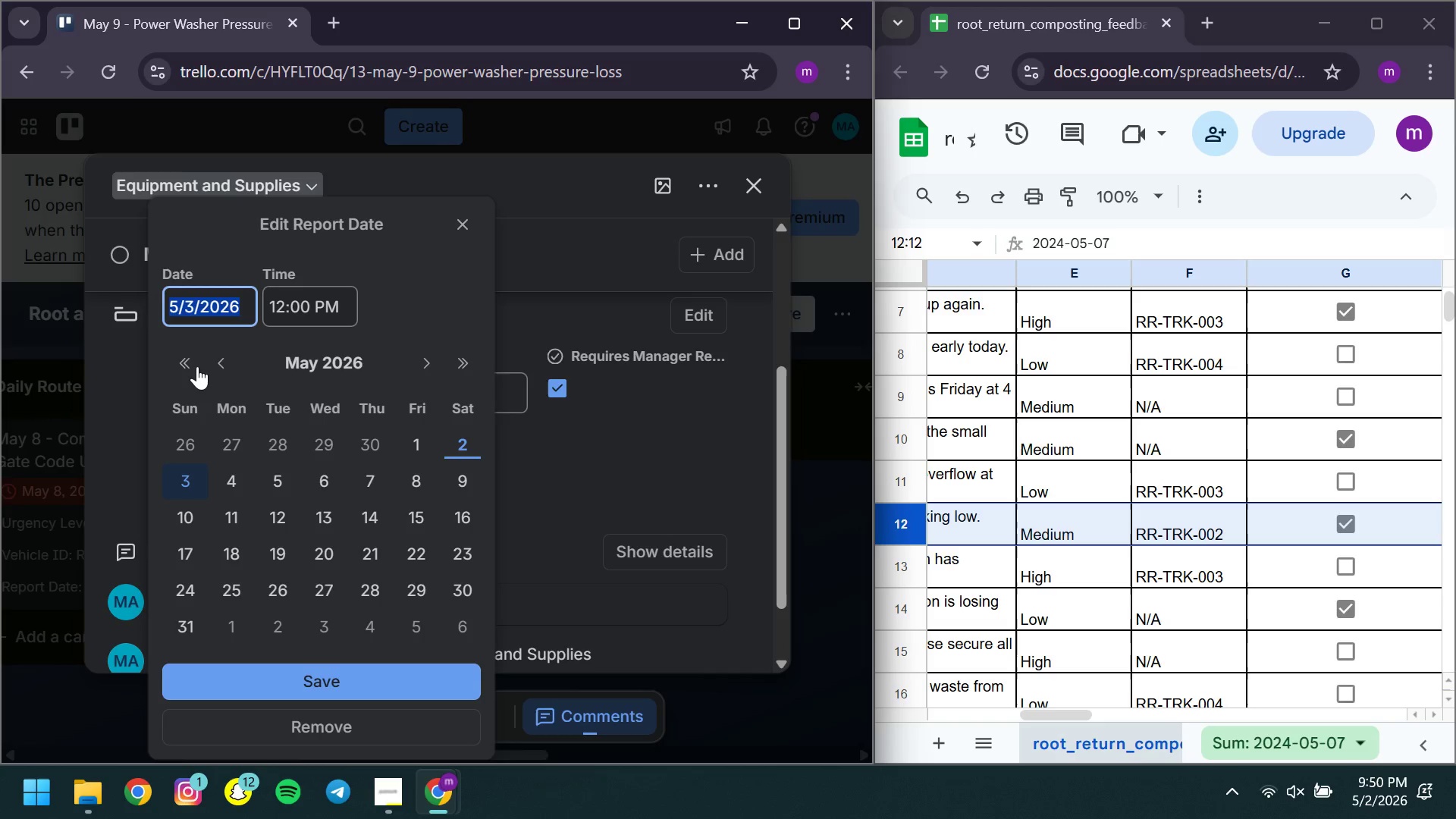 
left_click([197, 366])
 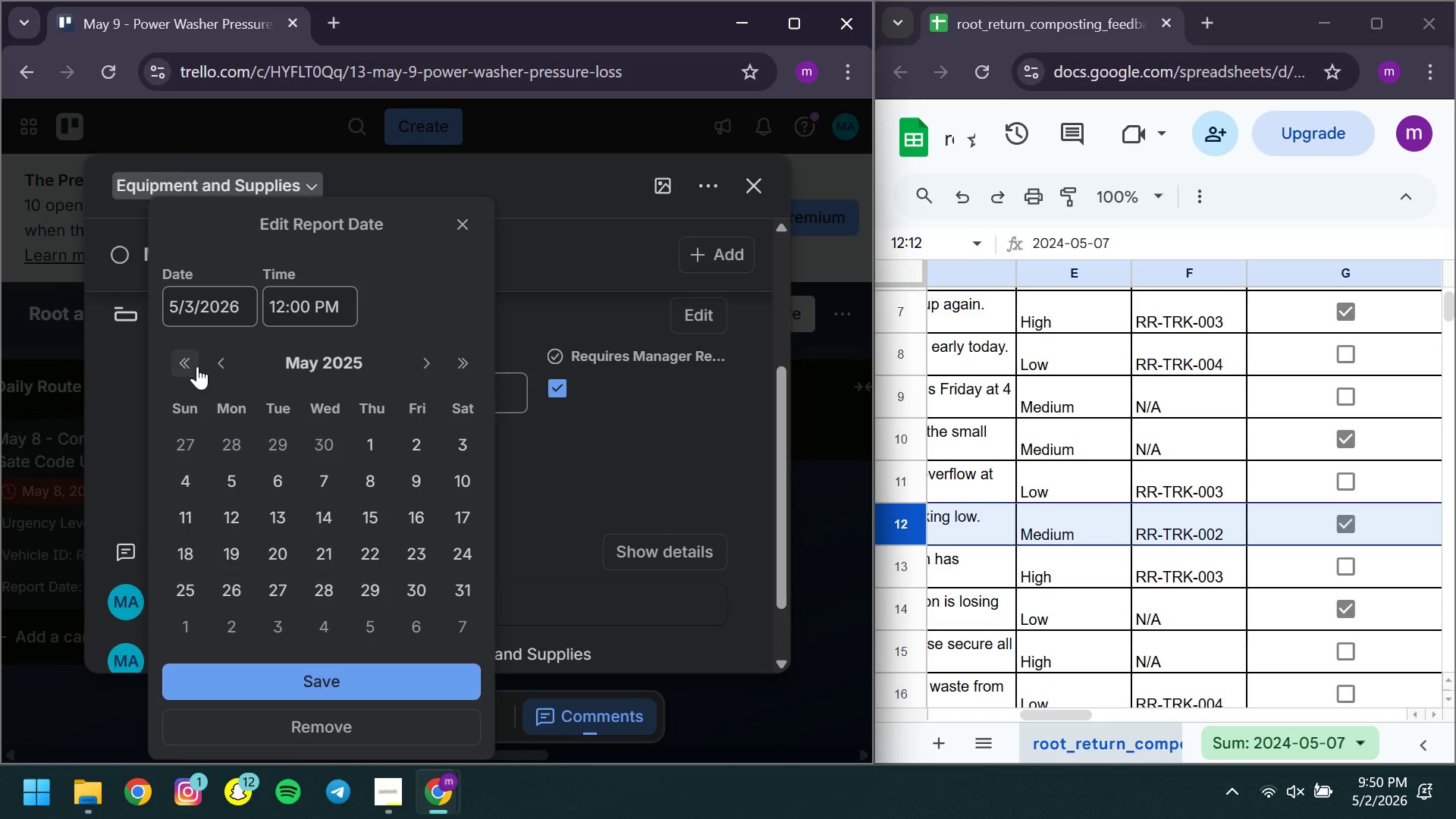 
left_click([197, 366])
 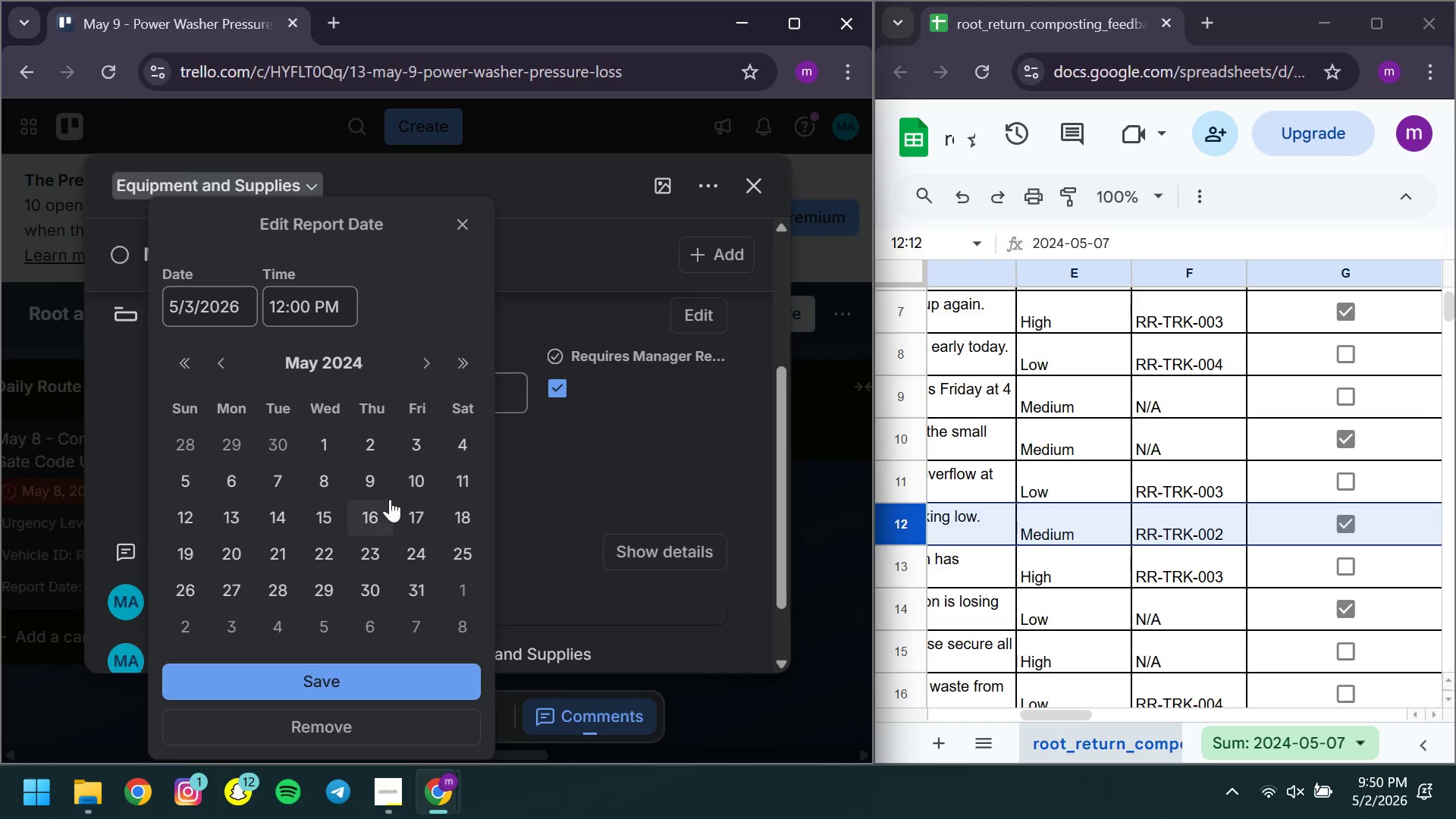 
left_click([377, 493])
 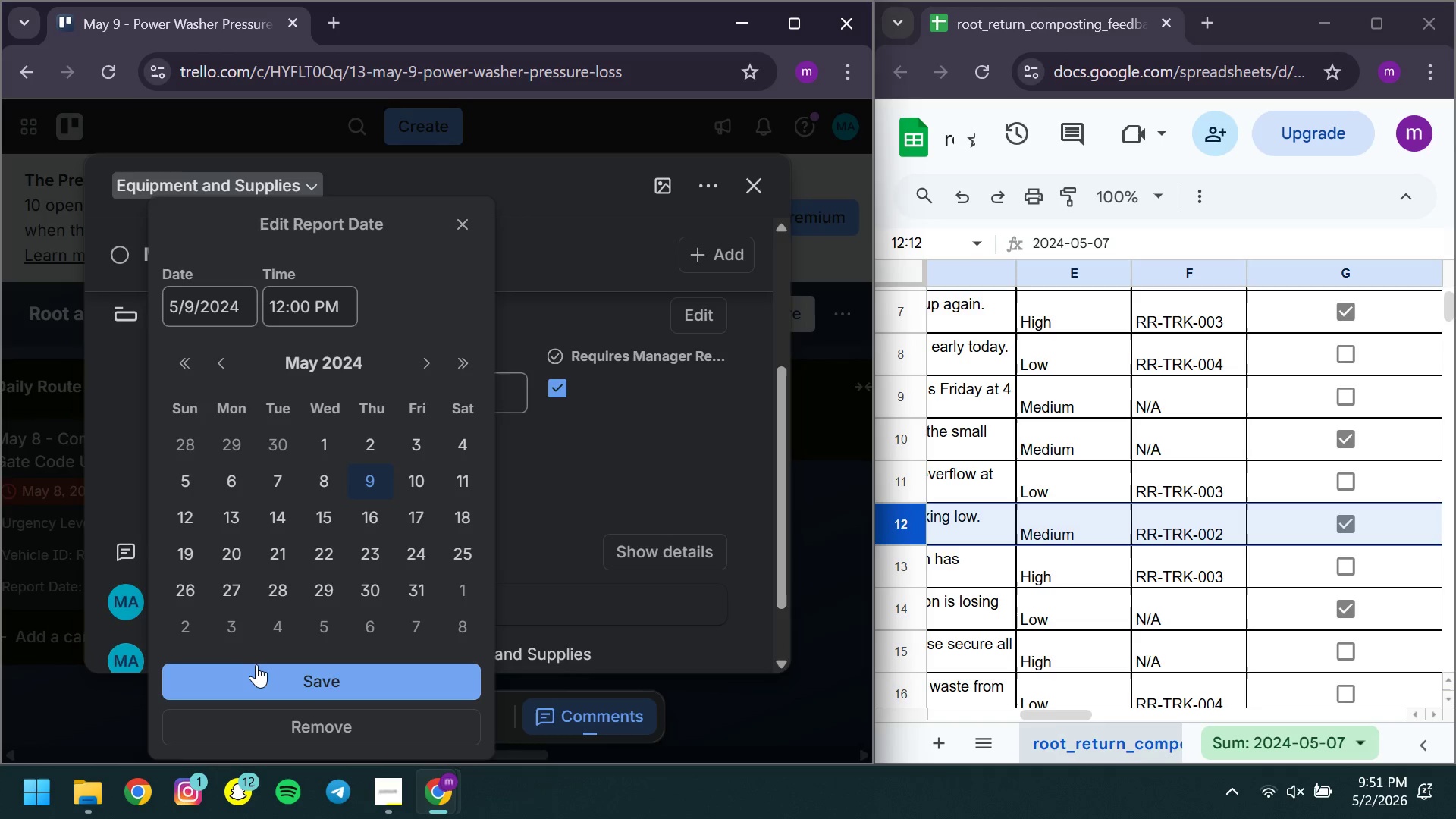 
left_click([266, 669])
 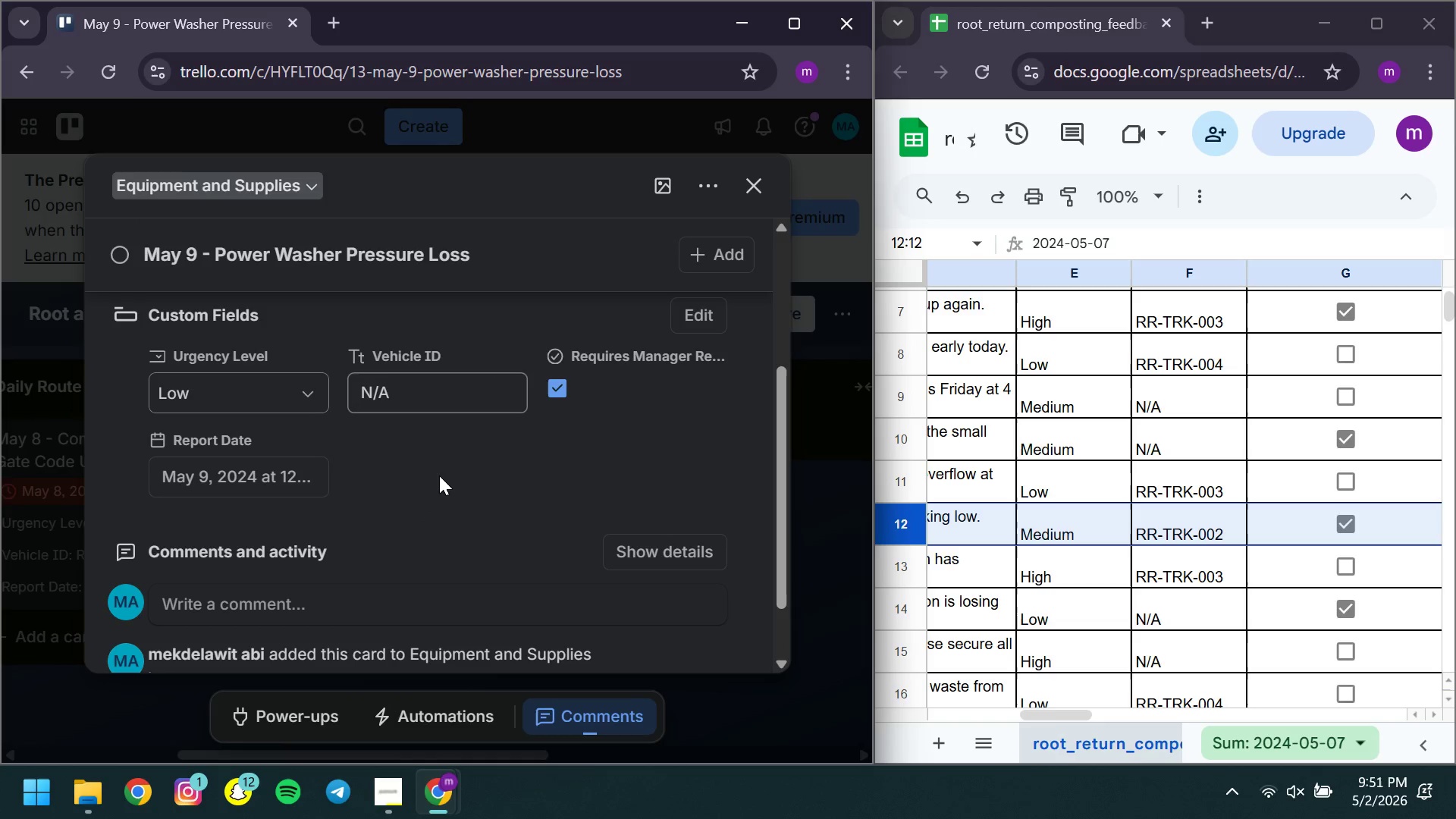 
mouse_move([438, 474])
 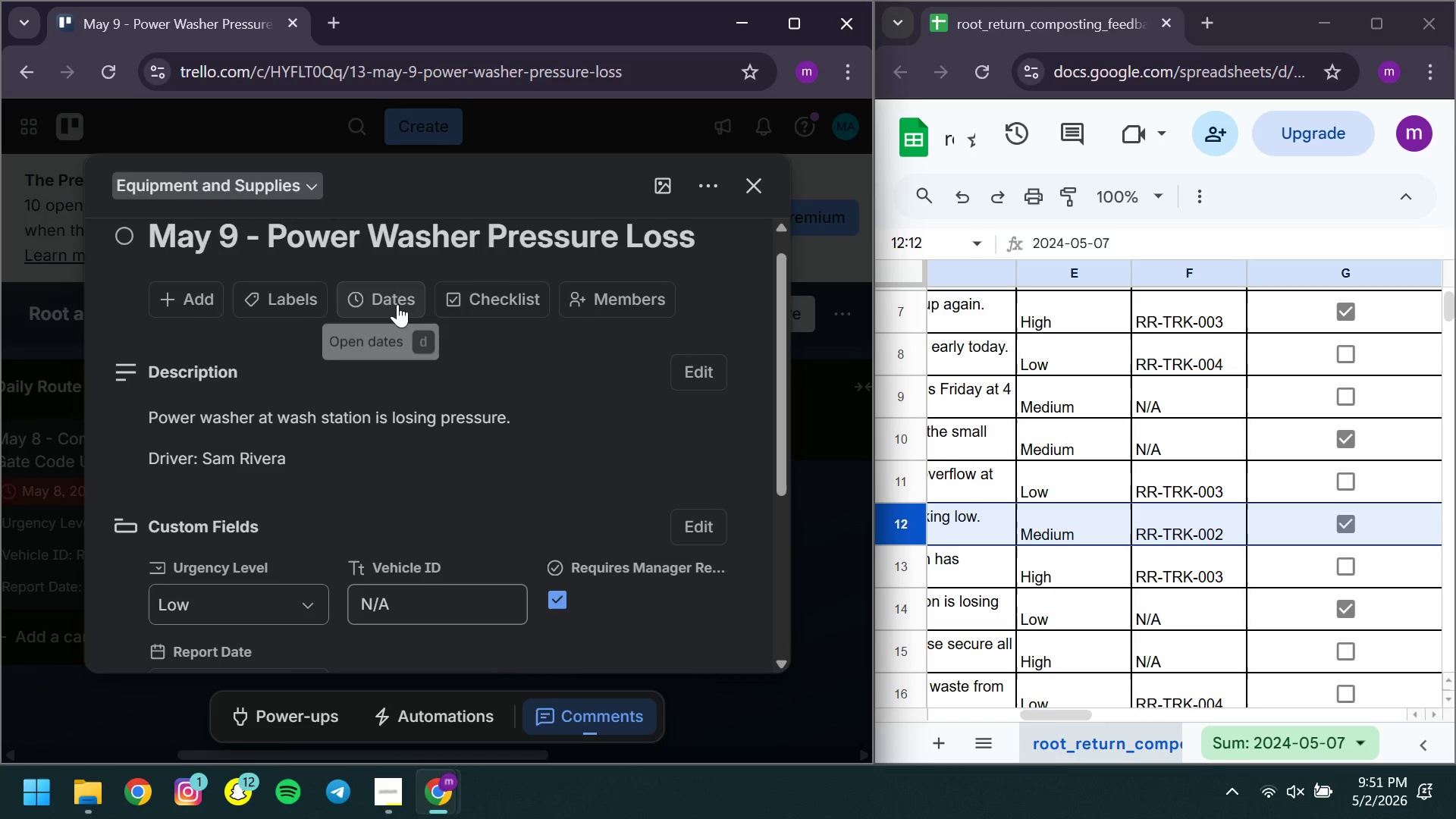 
left_click([397, 304])
 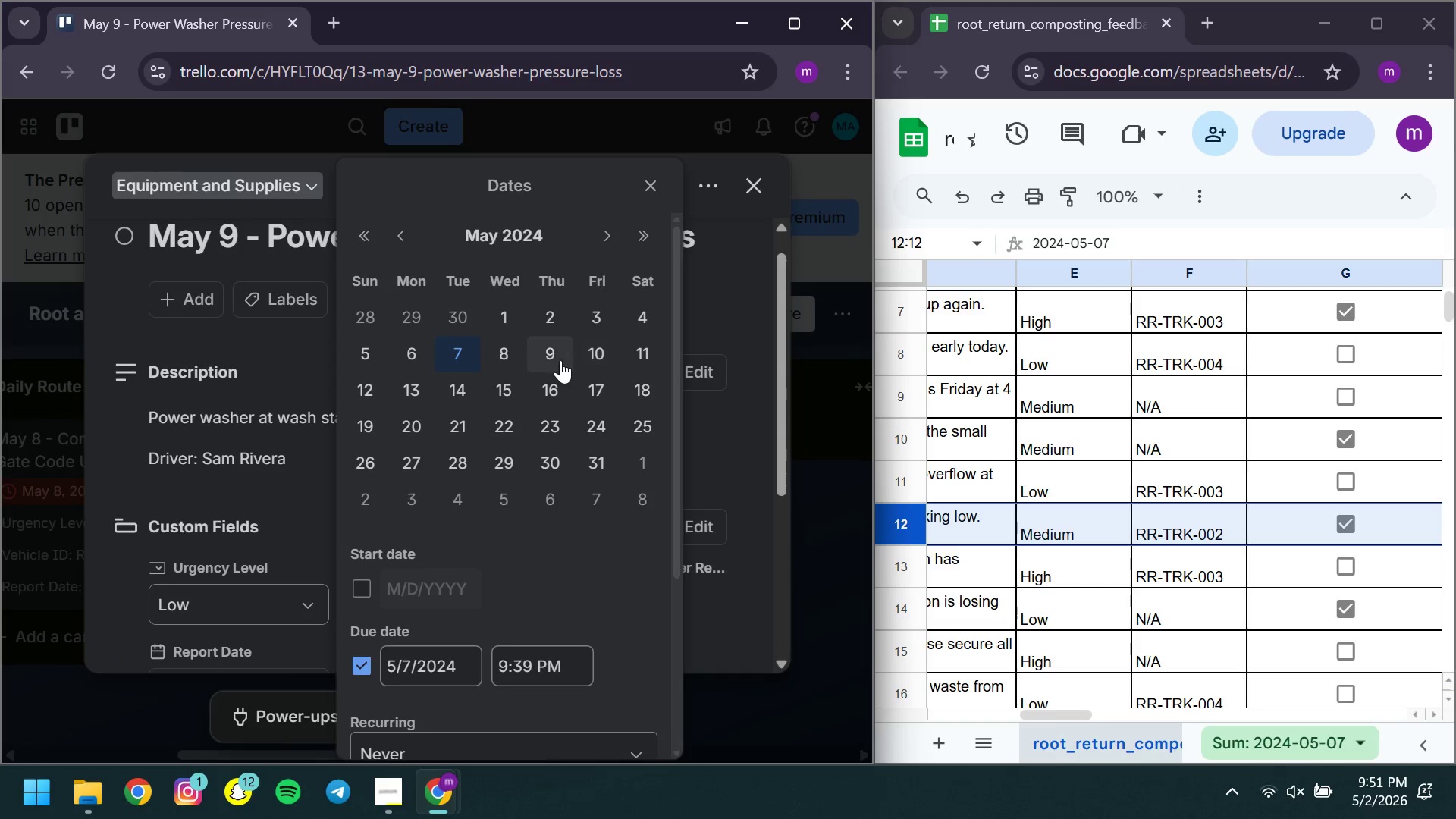 
left_click([549, 359])
 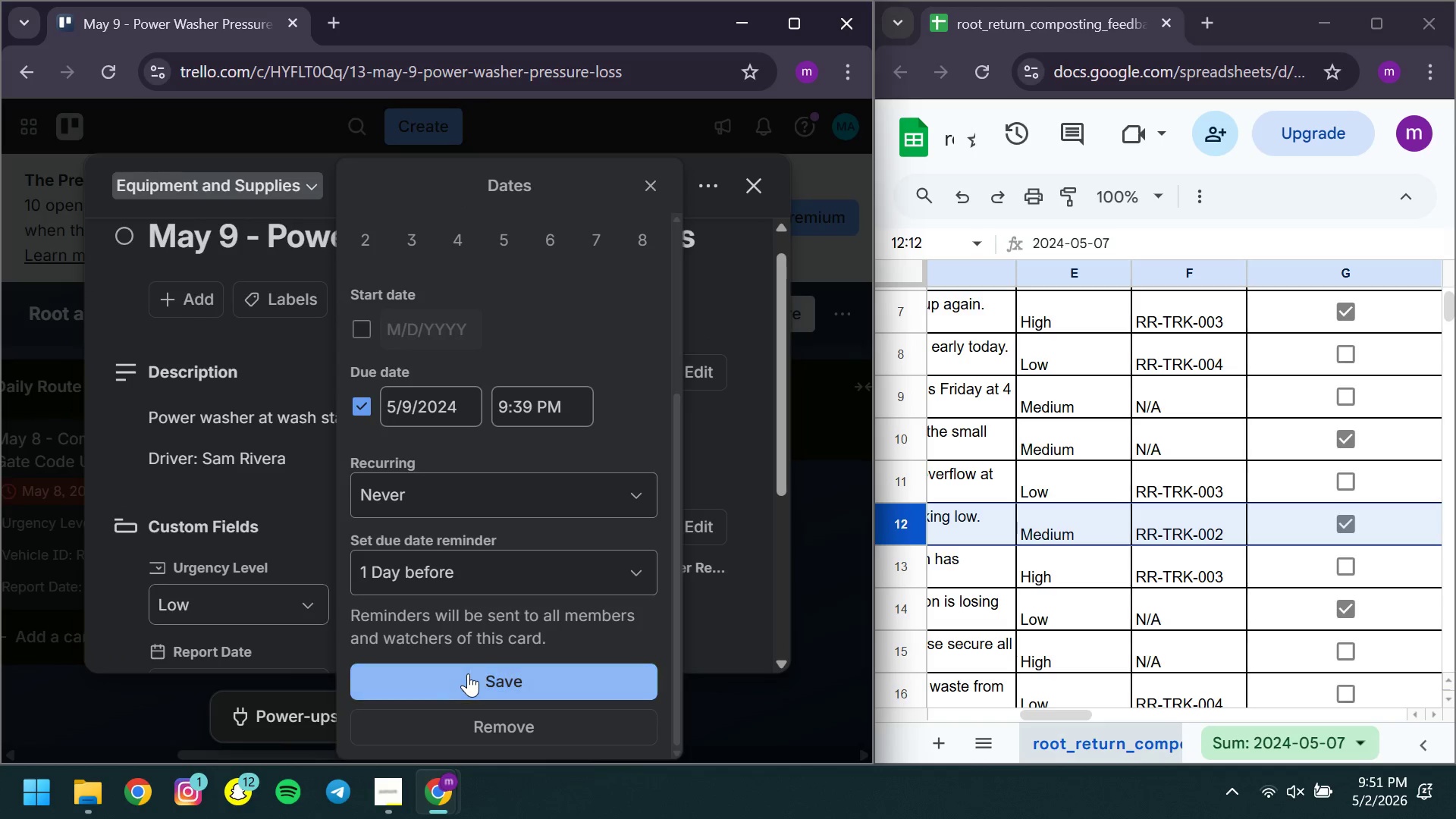 
left_click([458, 673])
 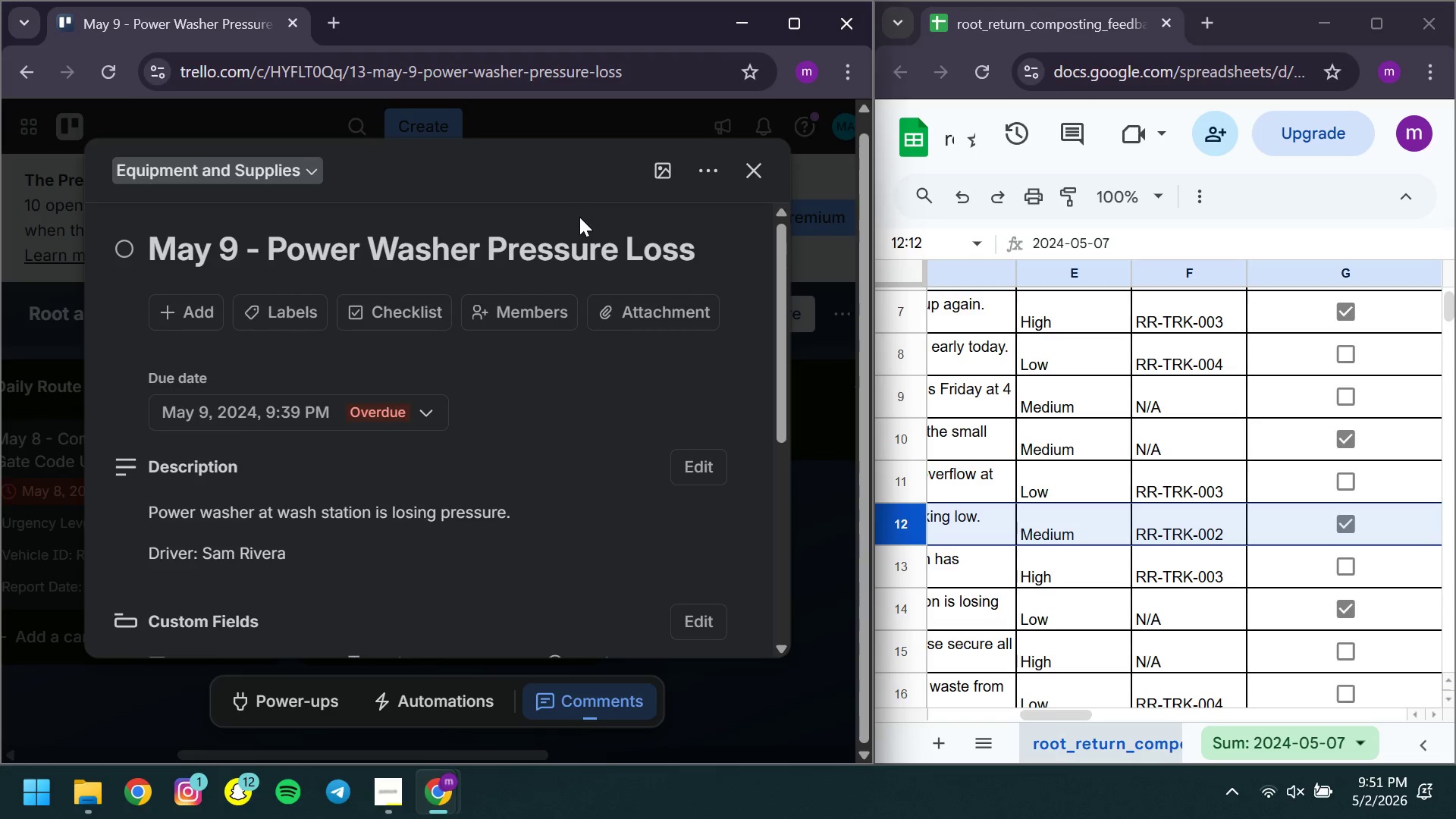 
wait(13.19)
 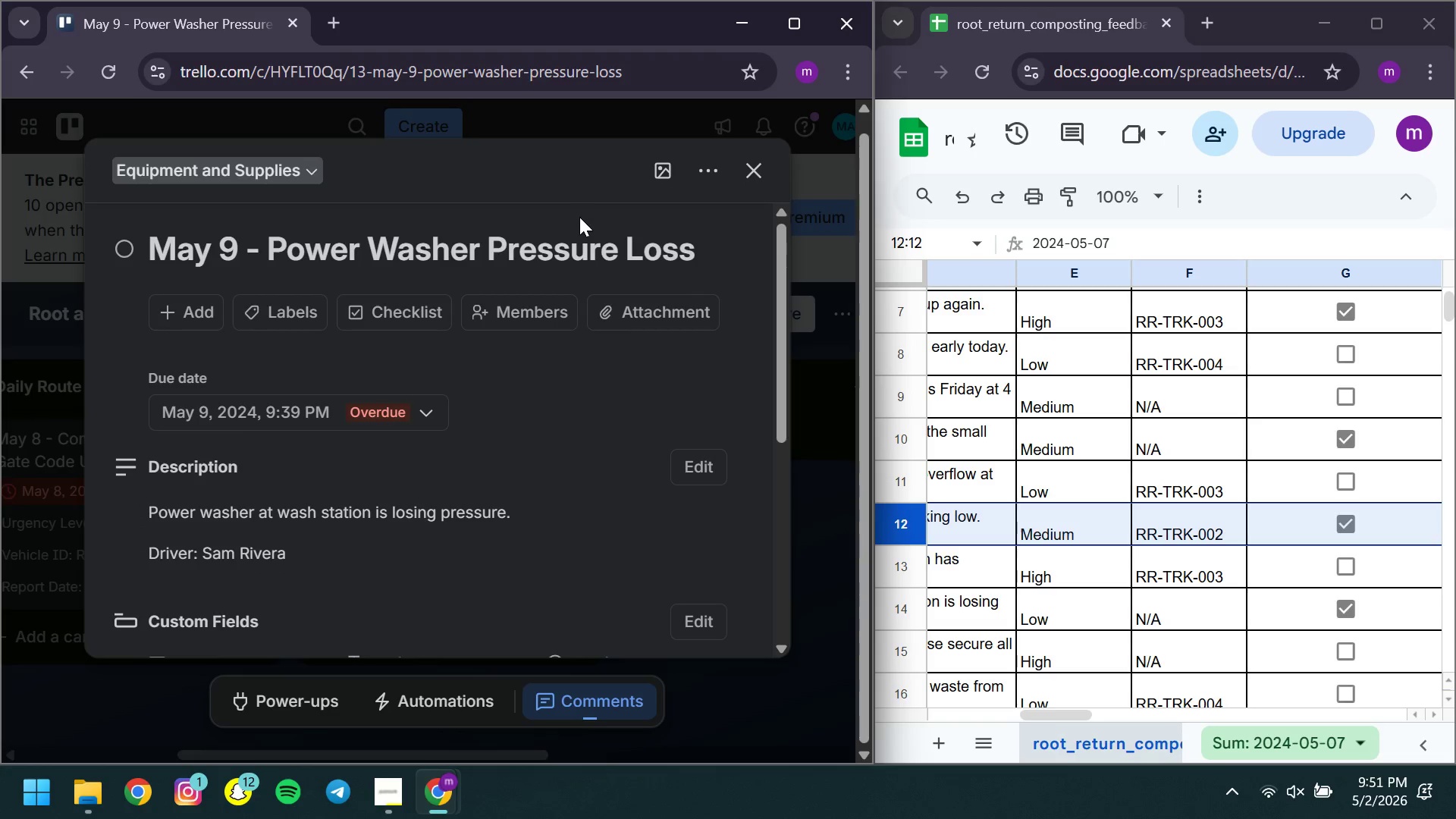 
left_click([513, 363])
 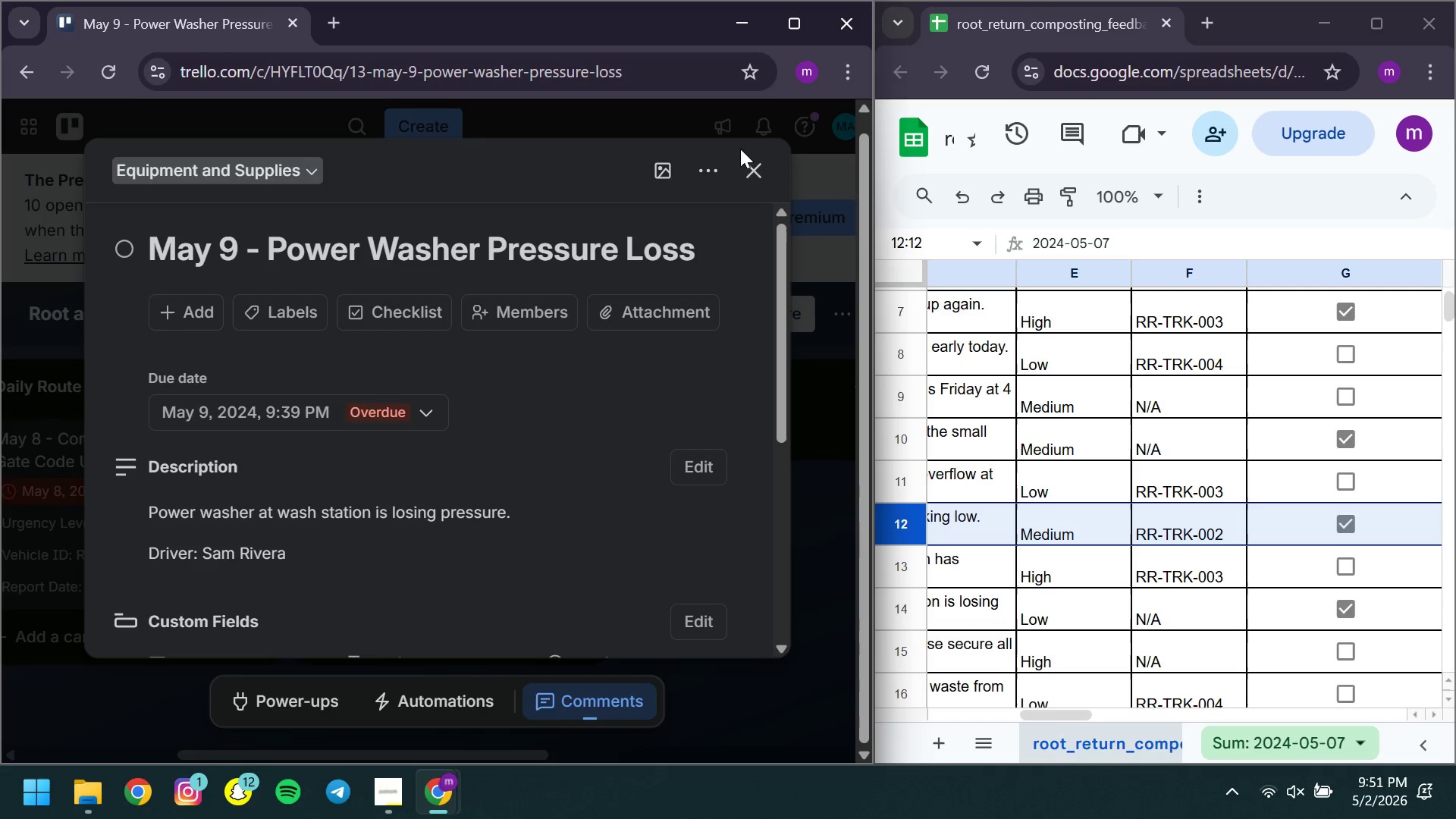 
left_click([753, 177])
 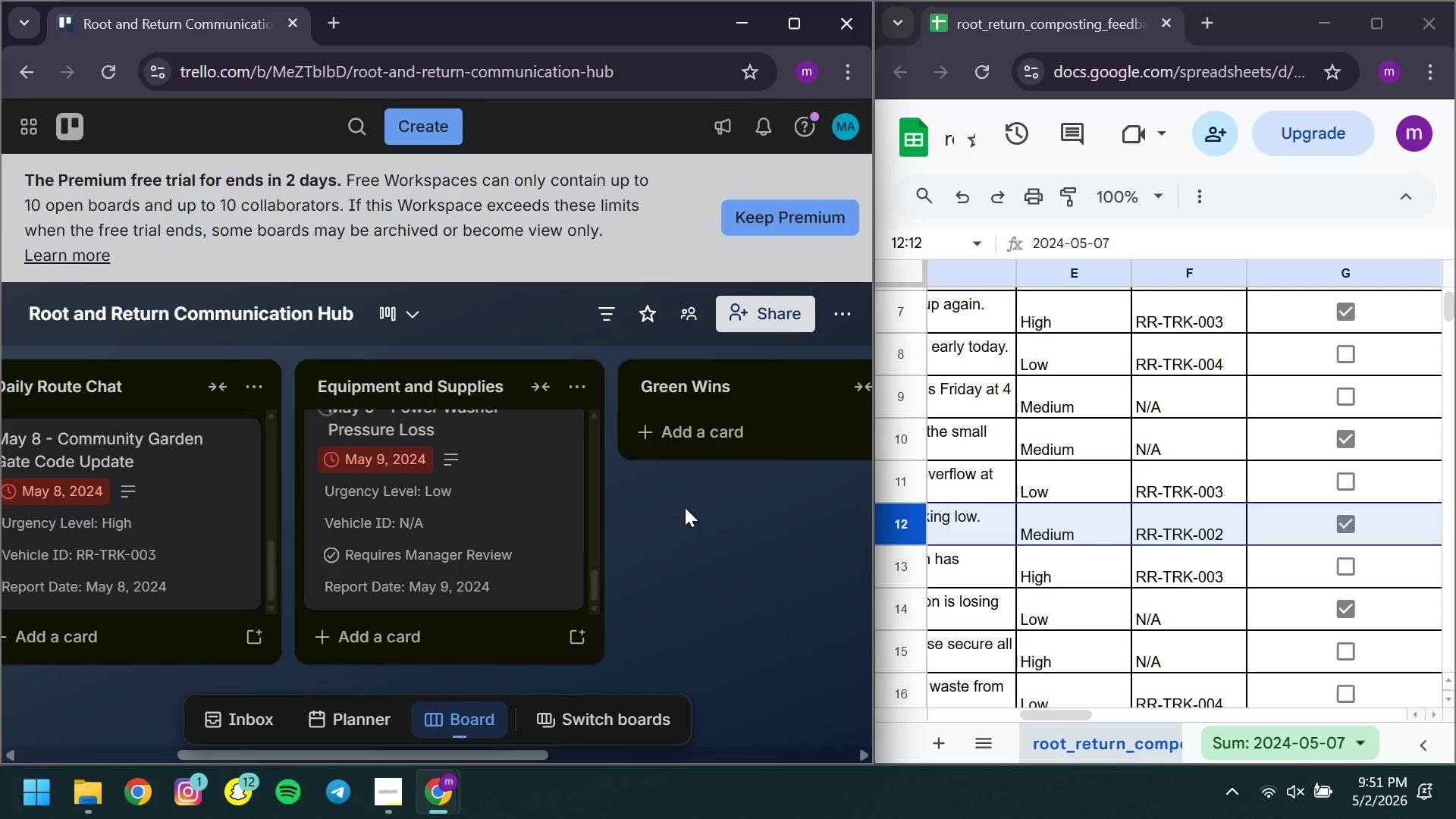 
wait(5.14)
 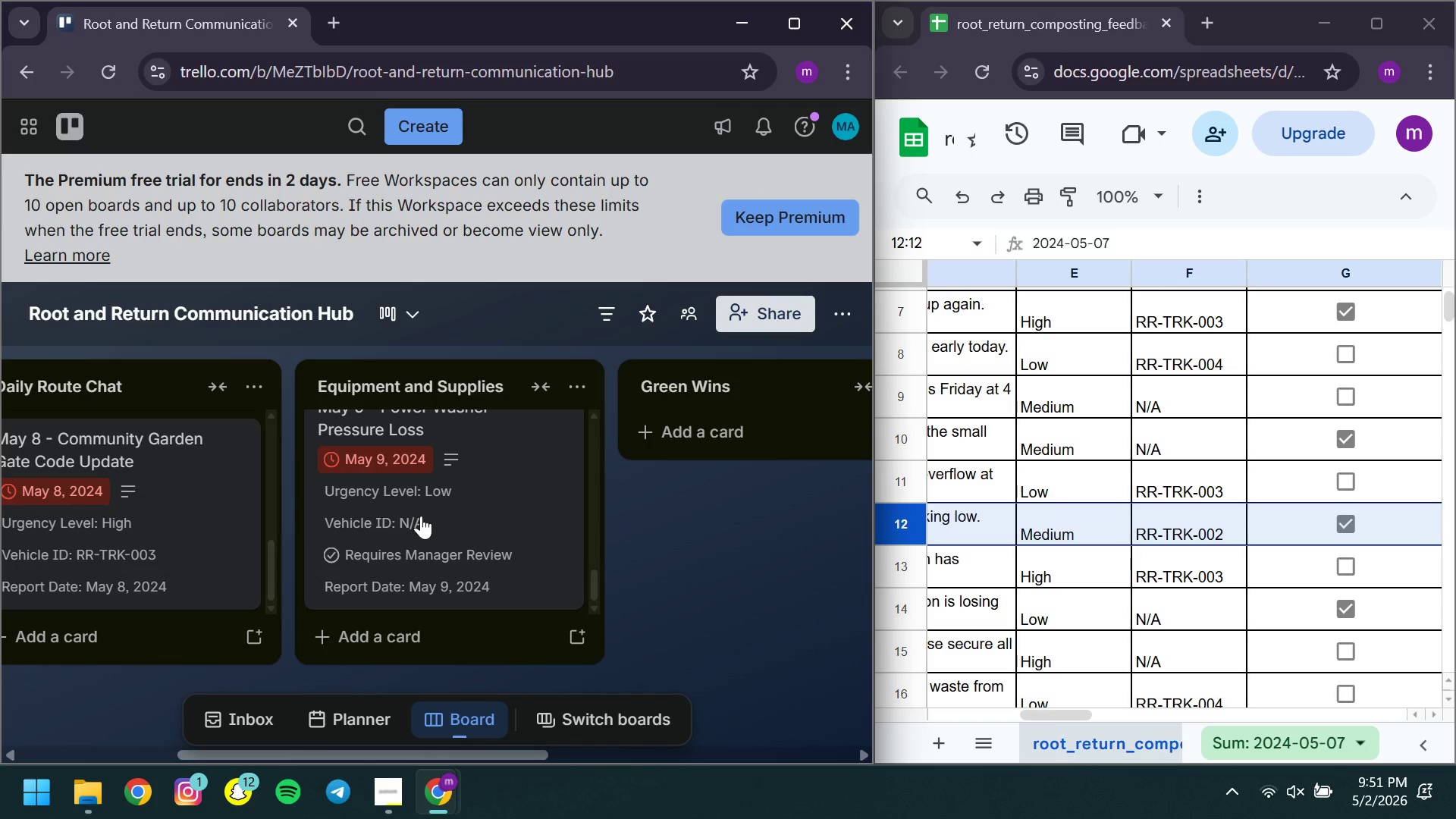 
left_click([275, 439])
 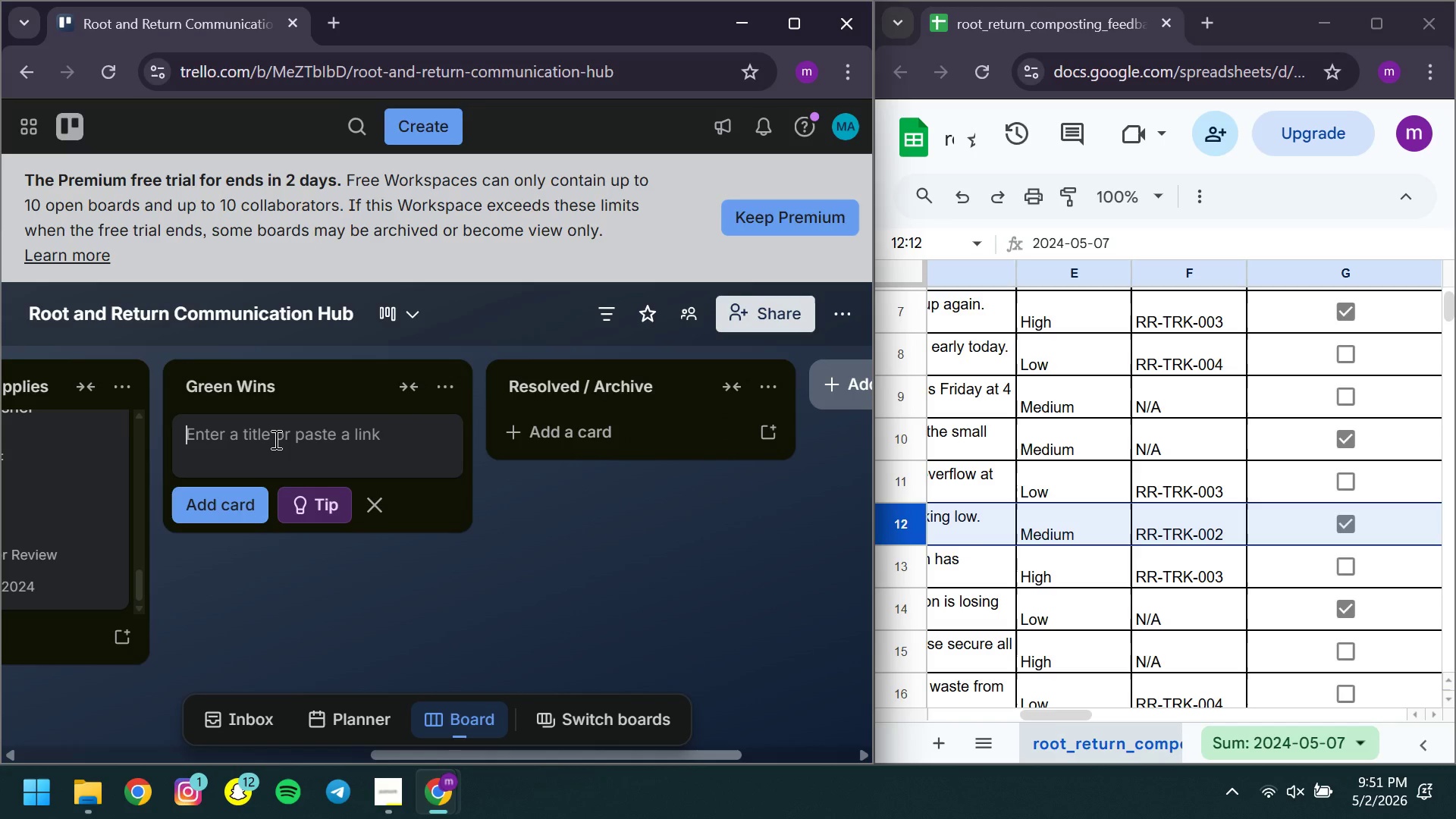 
type(May 2 - Customer Appreciation at 122 Maple )
 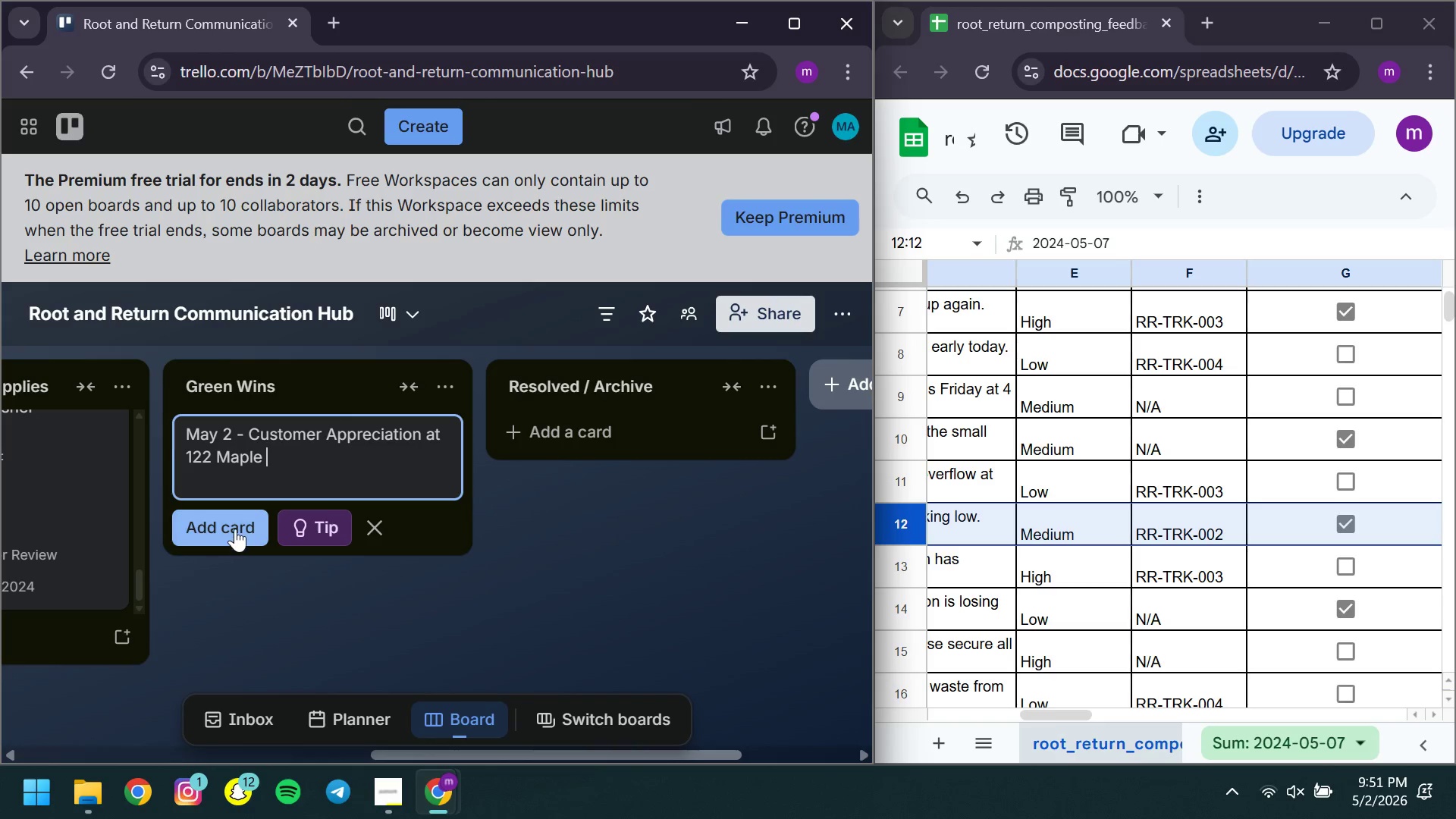 
left_click([235, 529])
 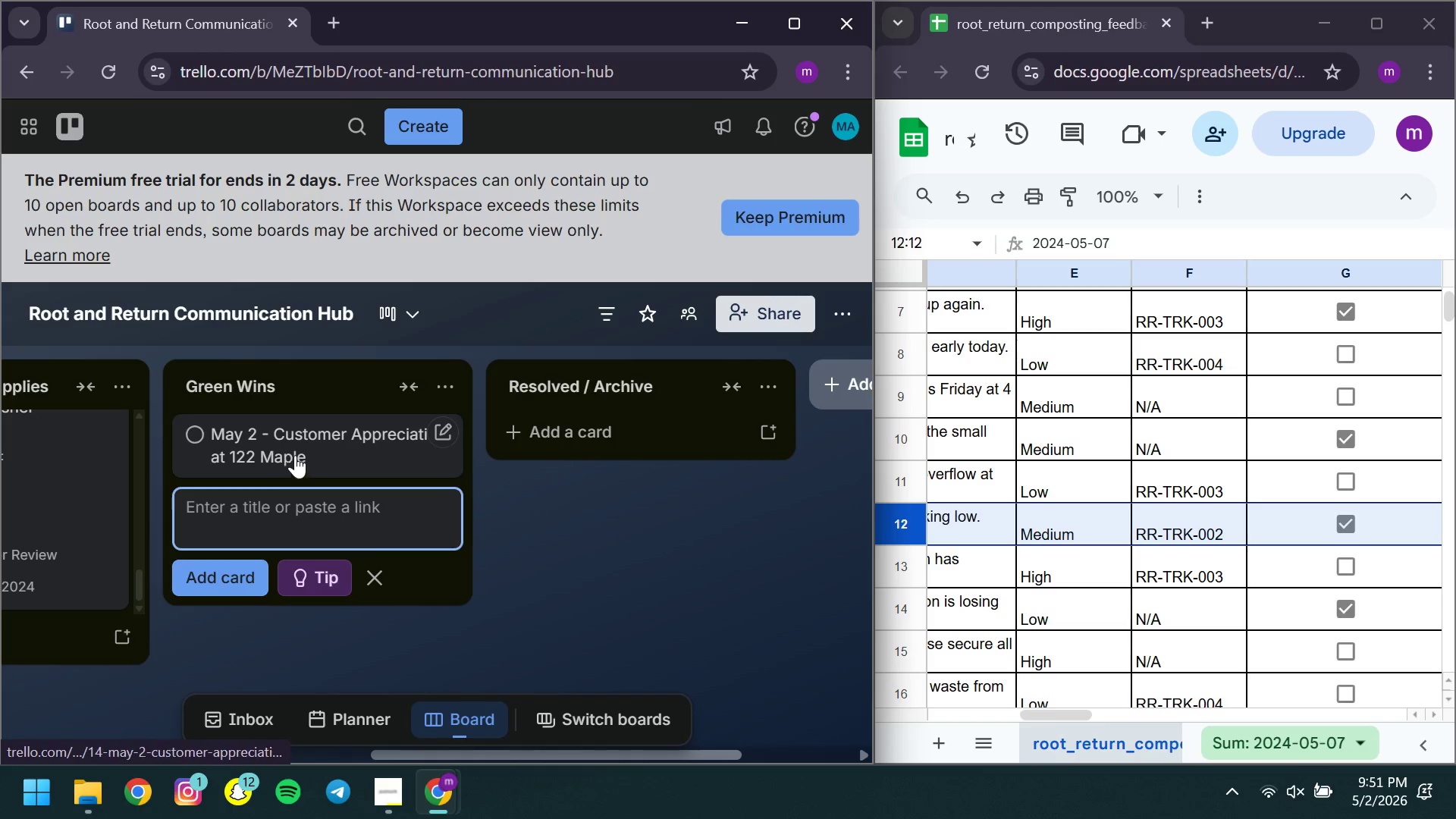 
left_click([316, 445])
 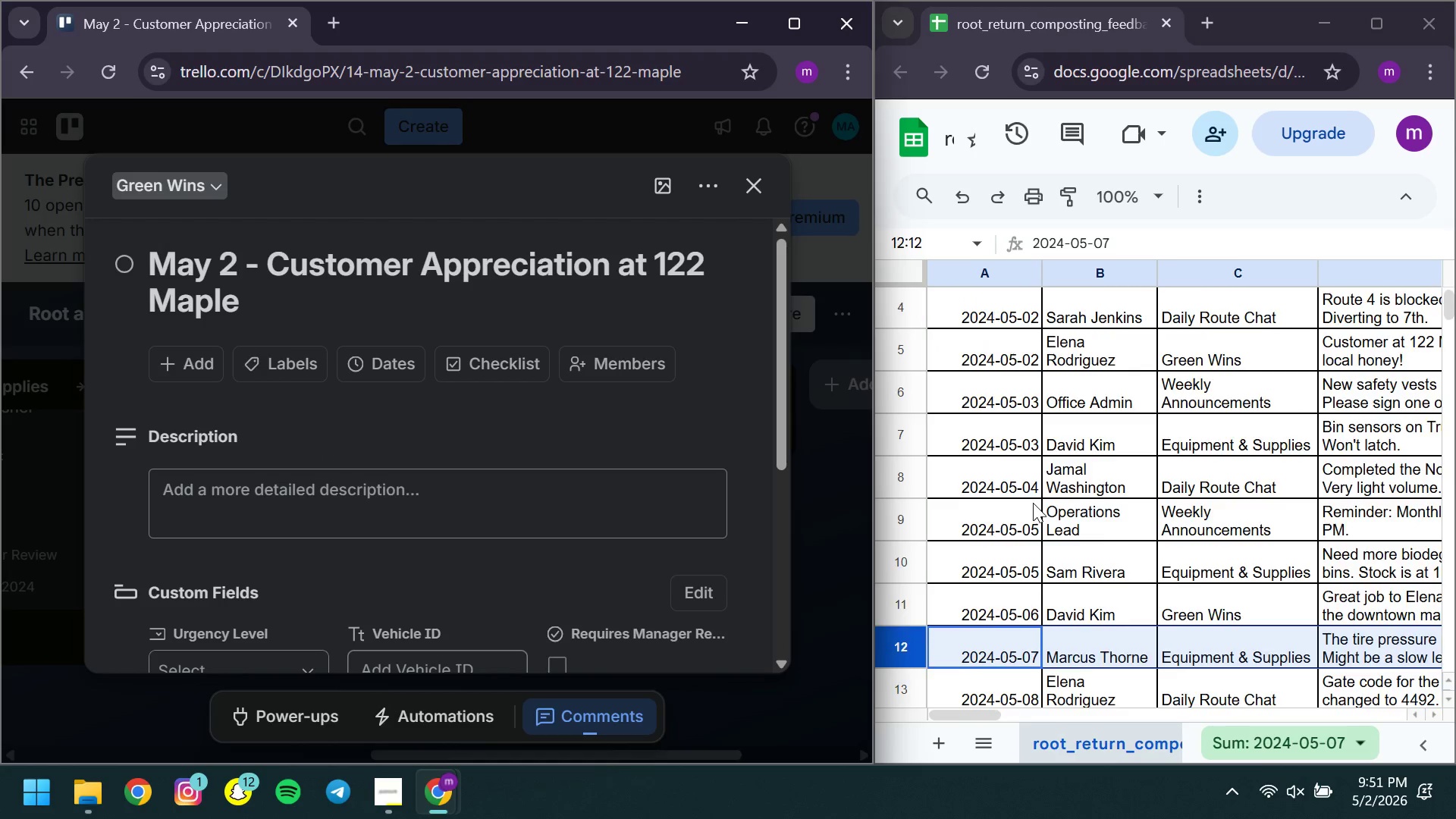 
wait(9.42)
 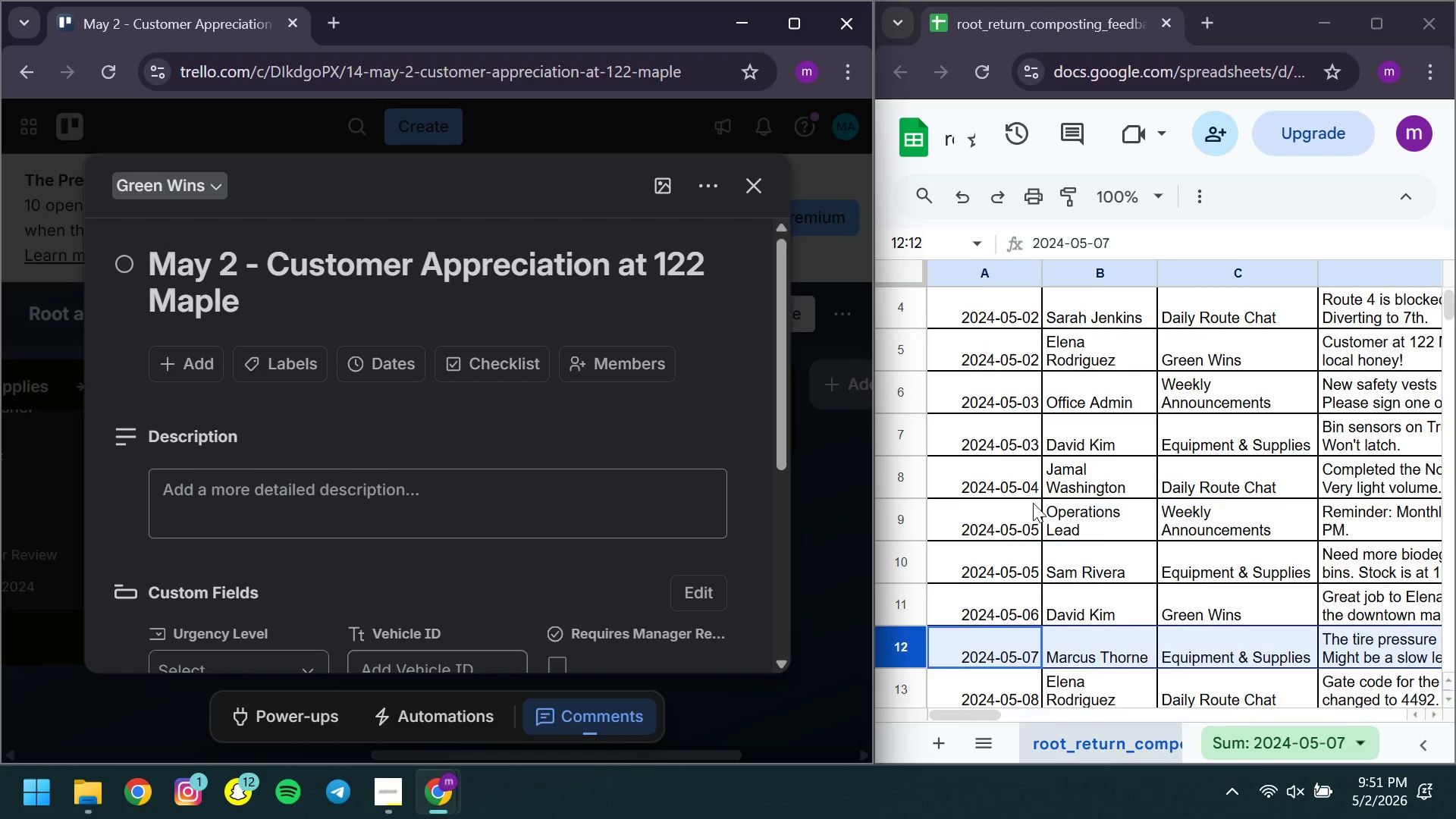 
left_click([901, 467])
 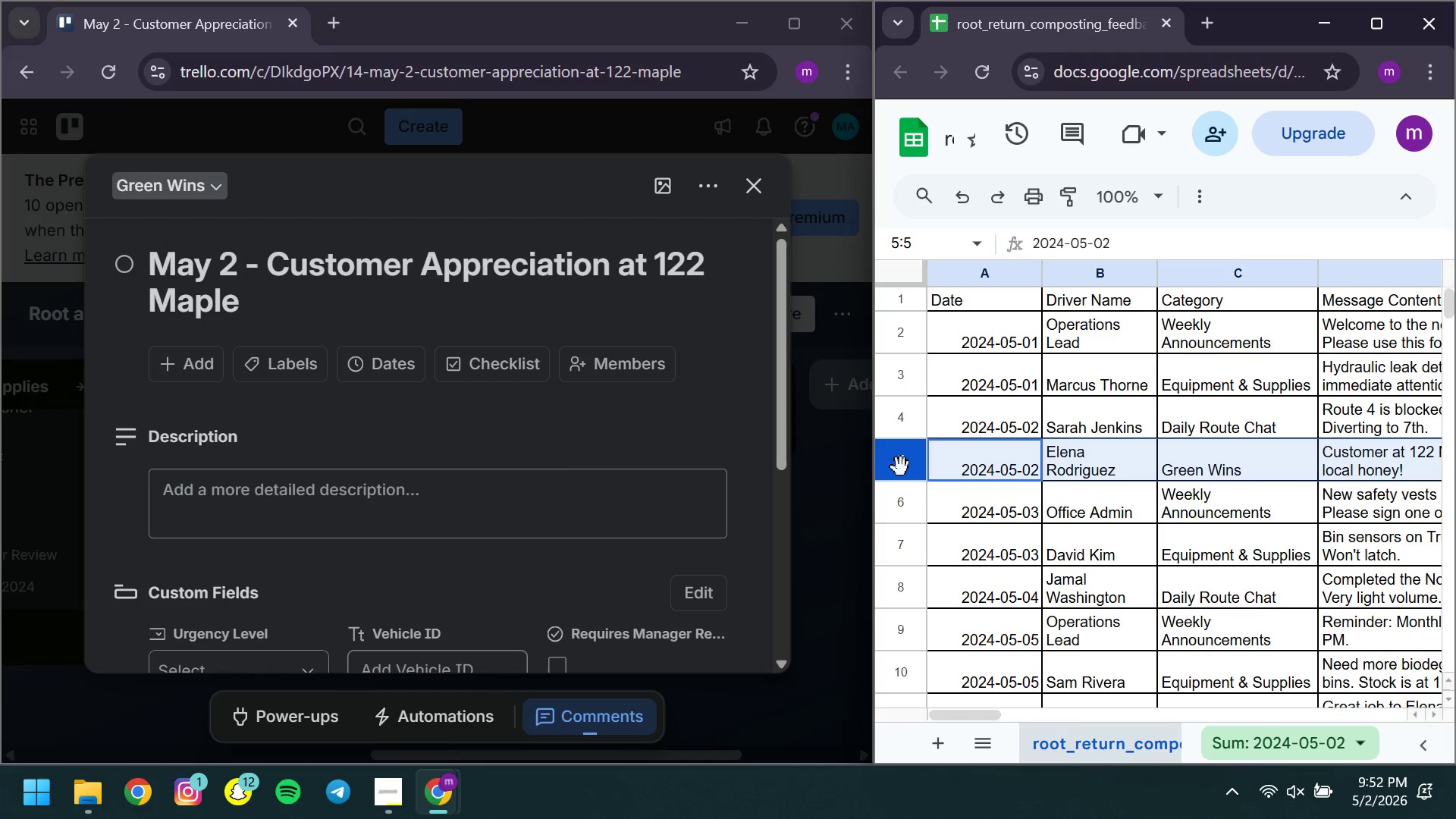 
left_click([290, 494])
 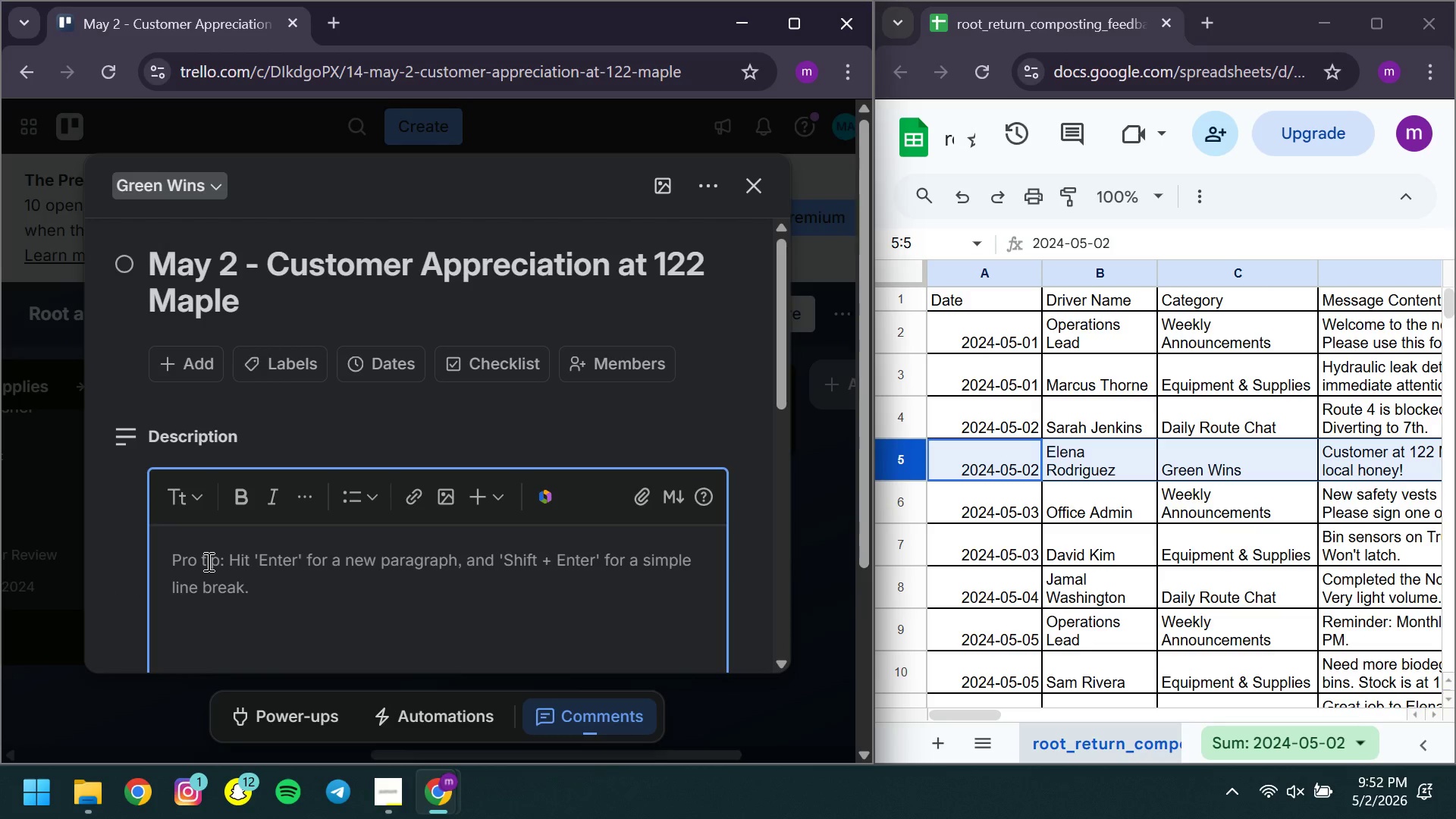 
type(Cust)
 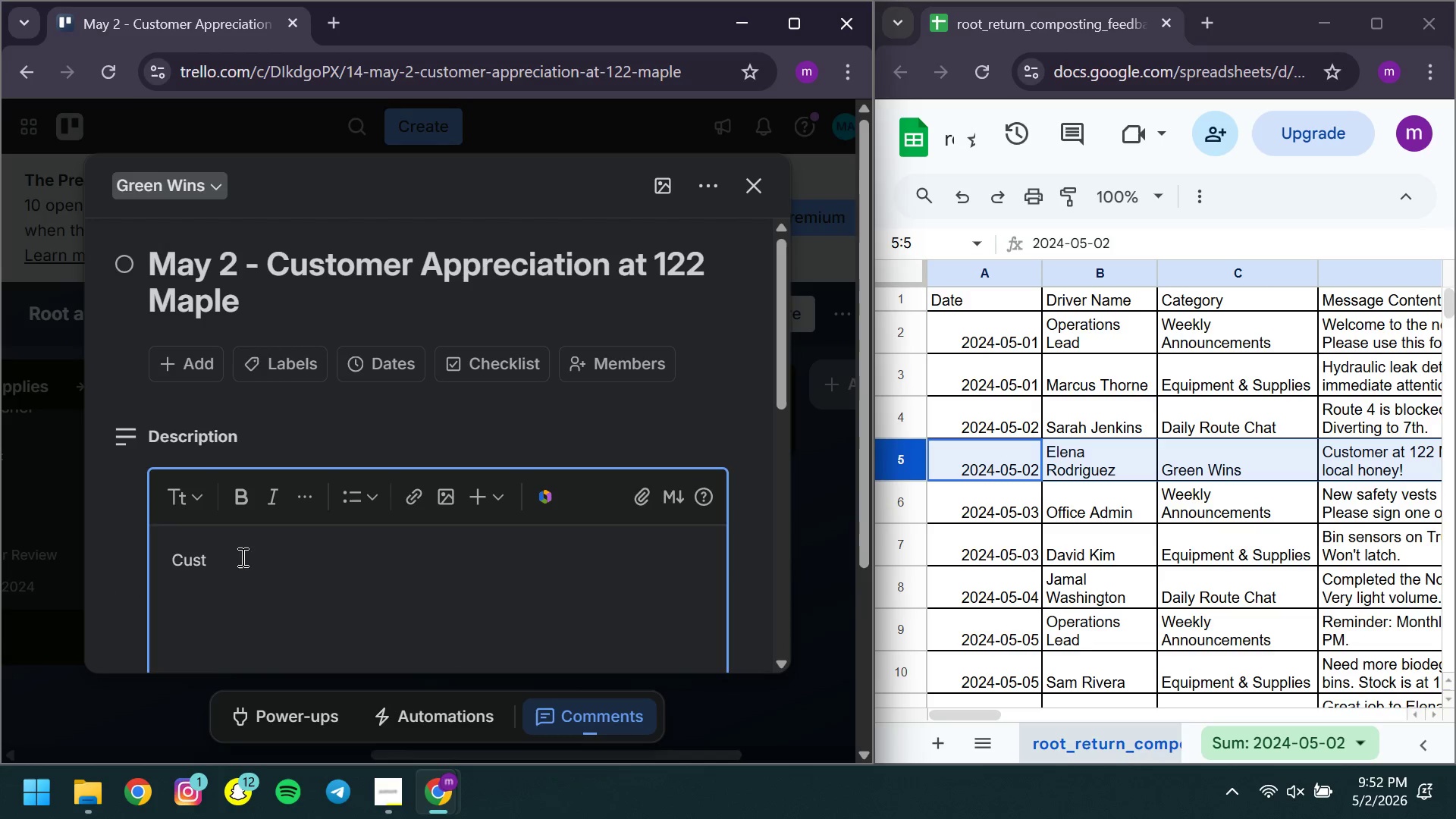 
type(omer left a thank you note and local )
 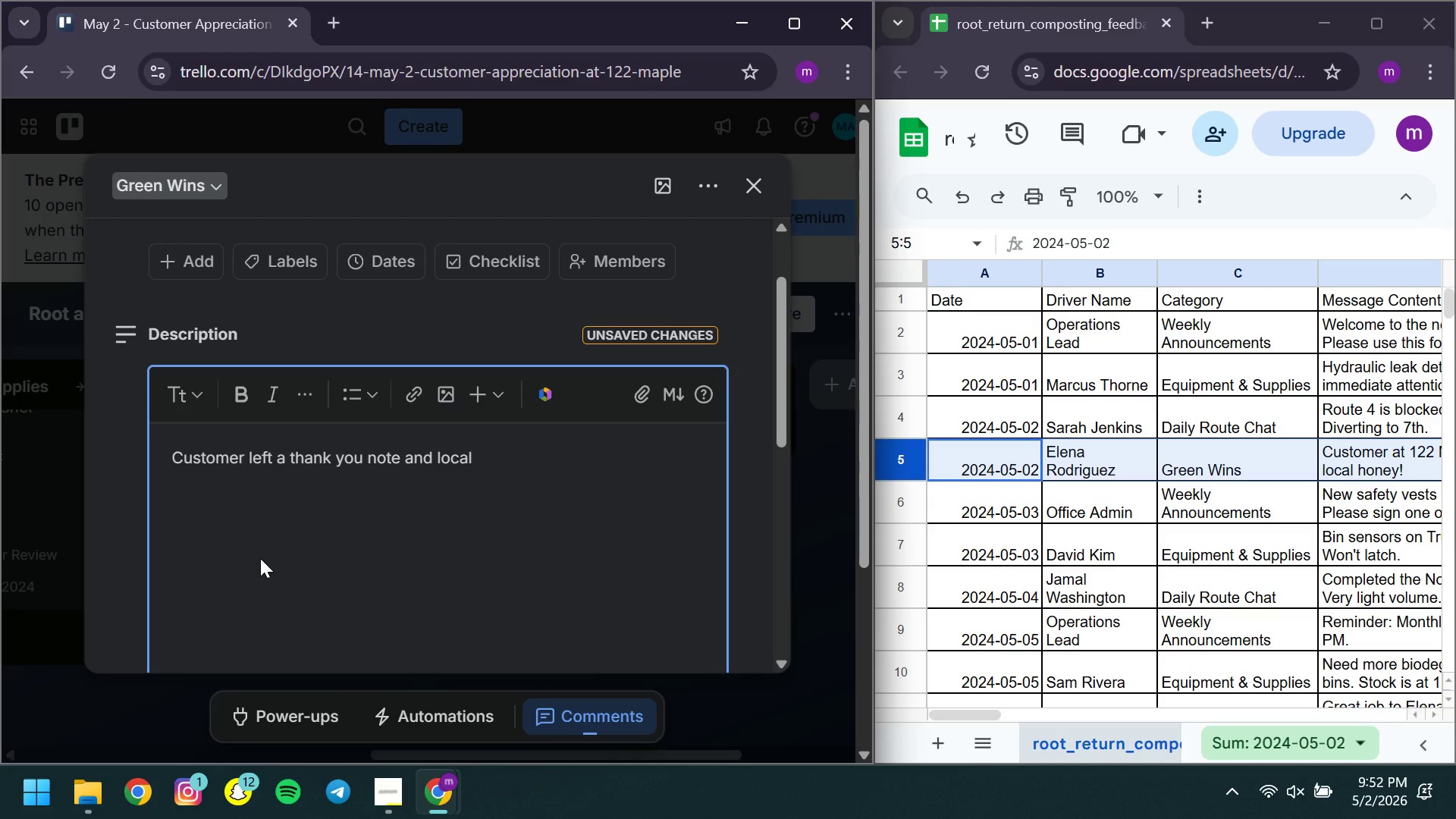 
wait(6.61)
 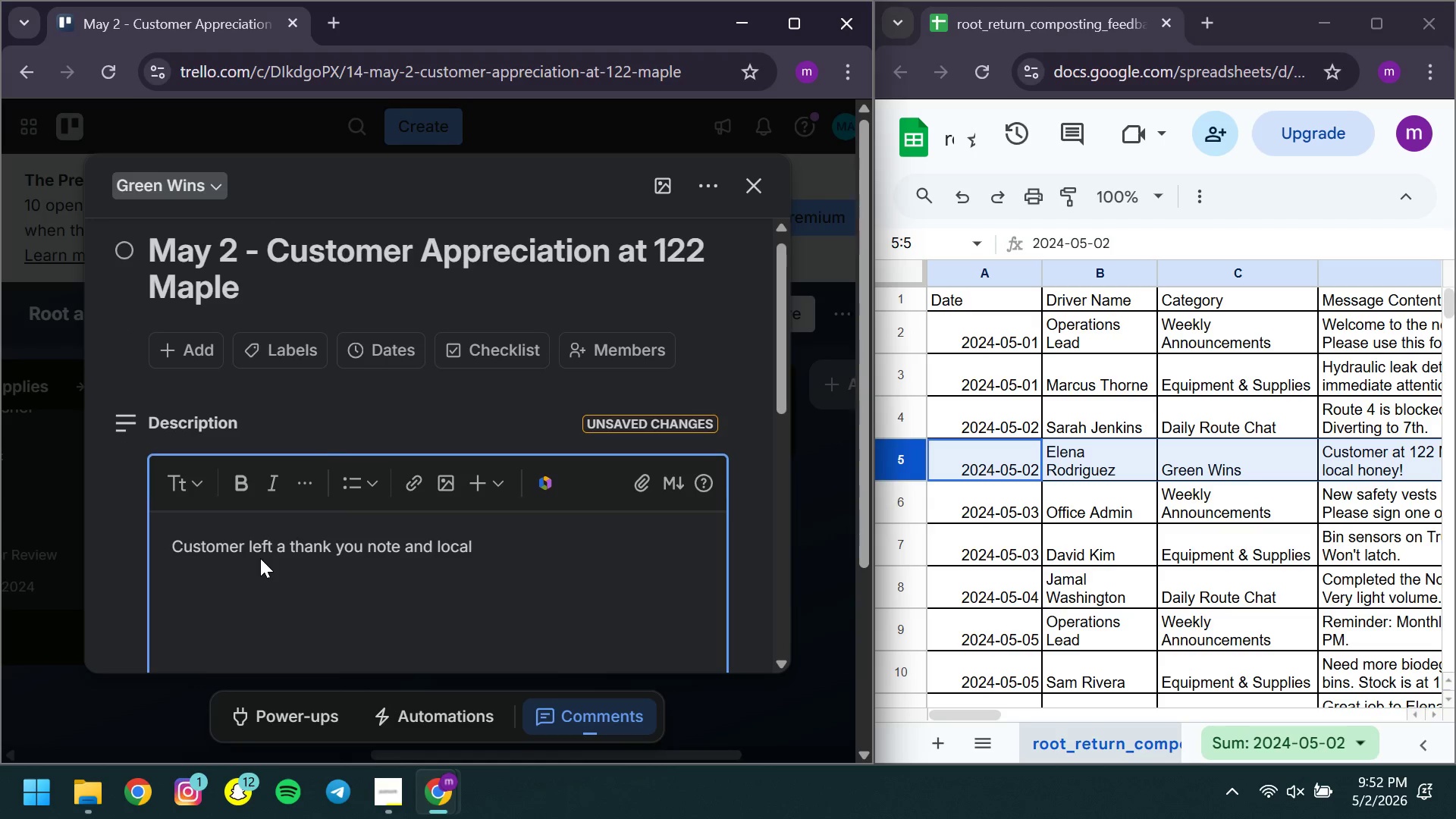 
type(honet)
key(Backspace)
type(y. )
 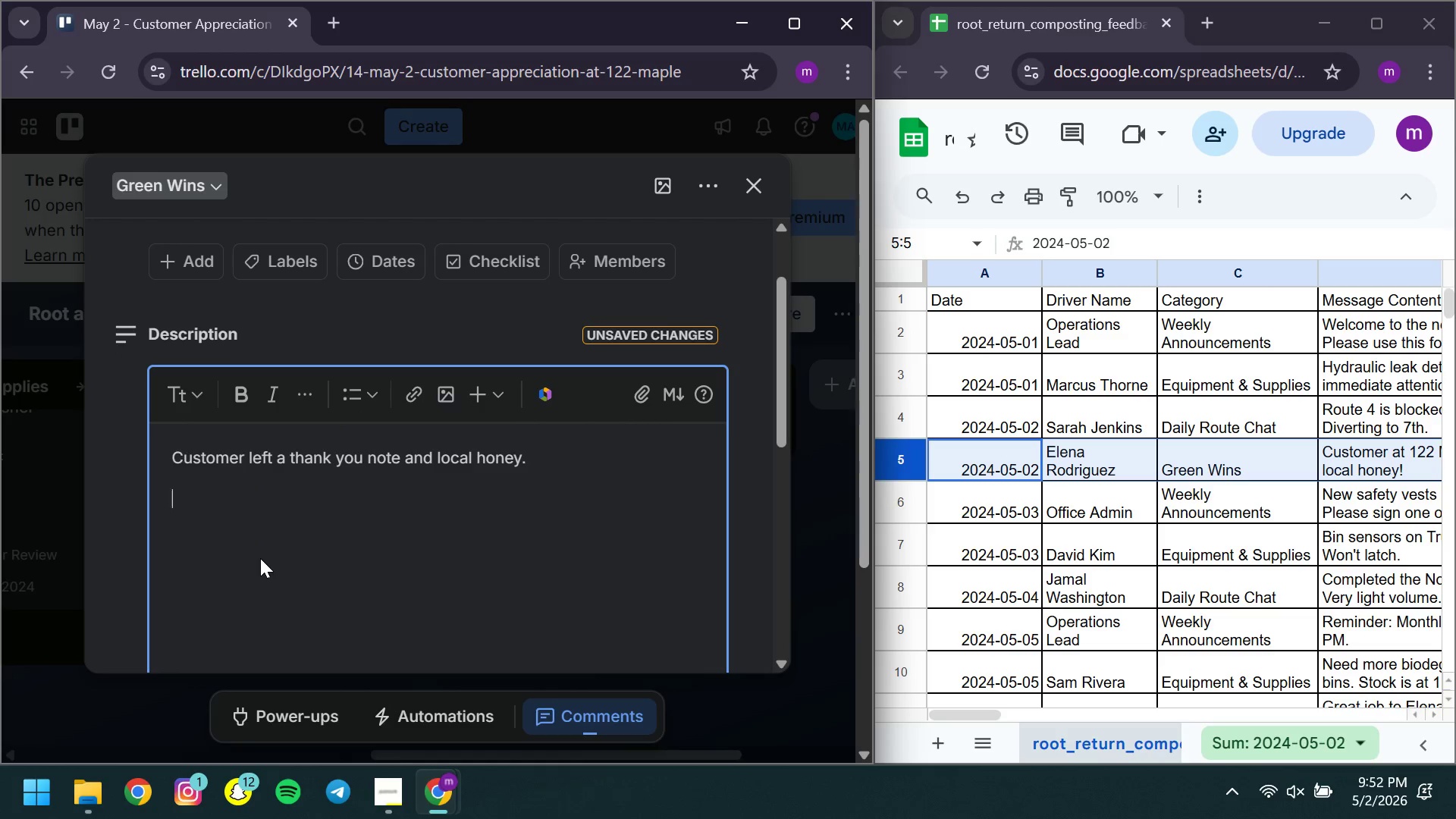 
key(Enter)
 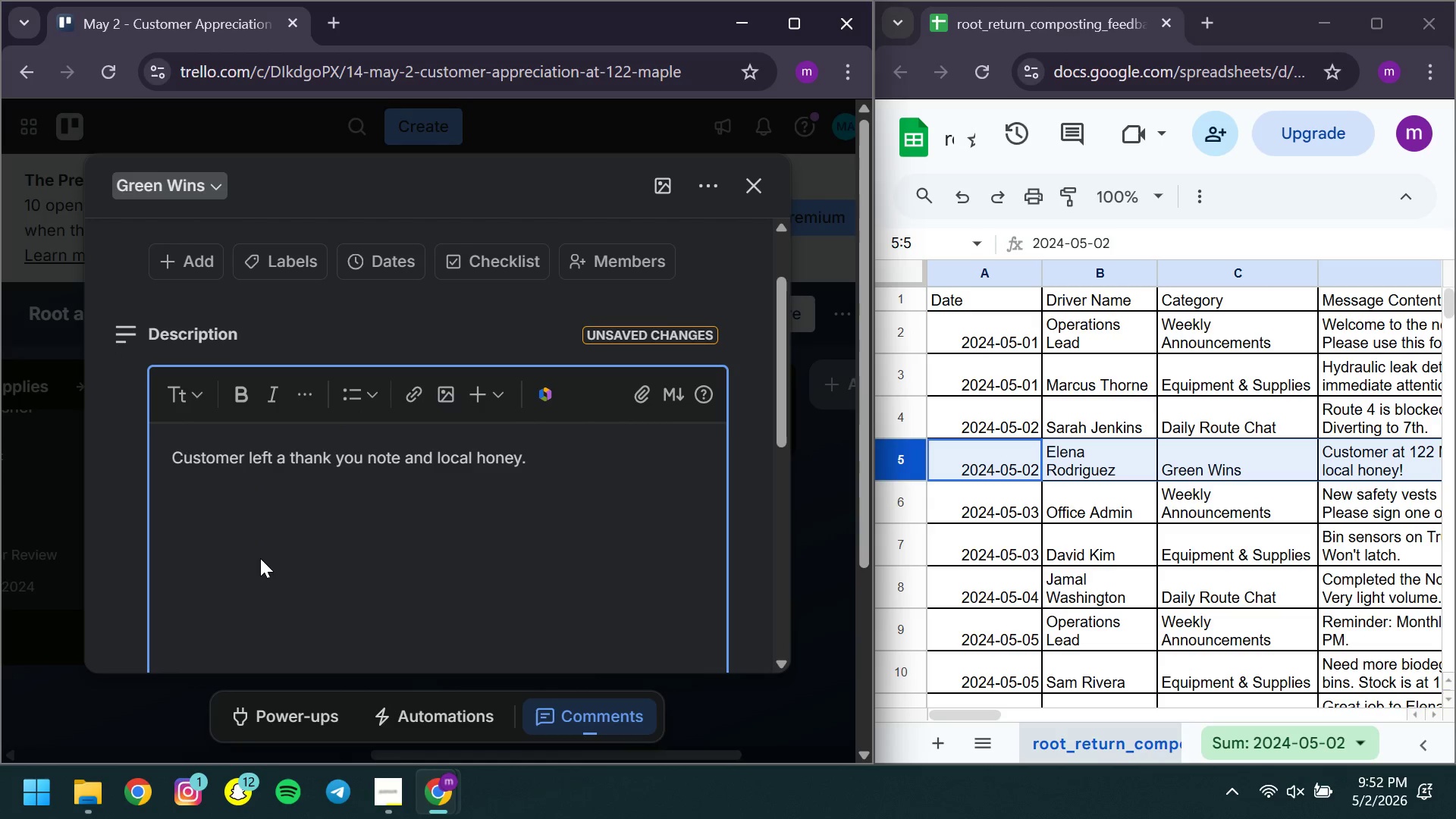 
type(Driver )
key(Backspace)
type(: Elena Rodriguez )
 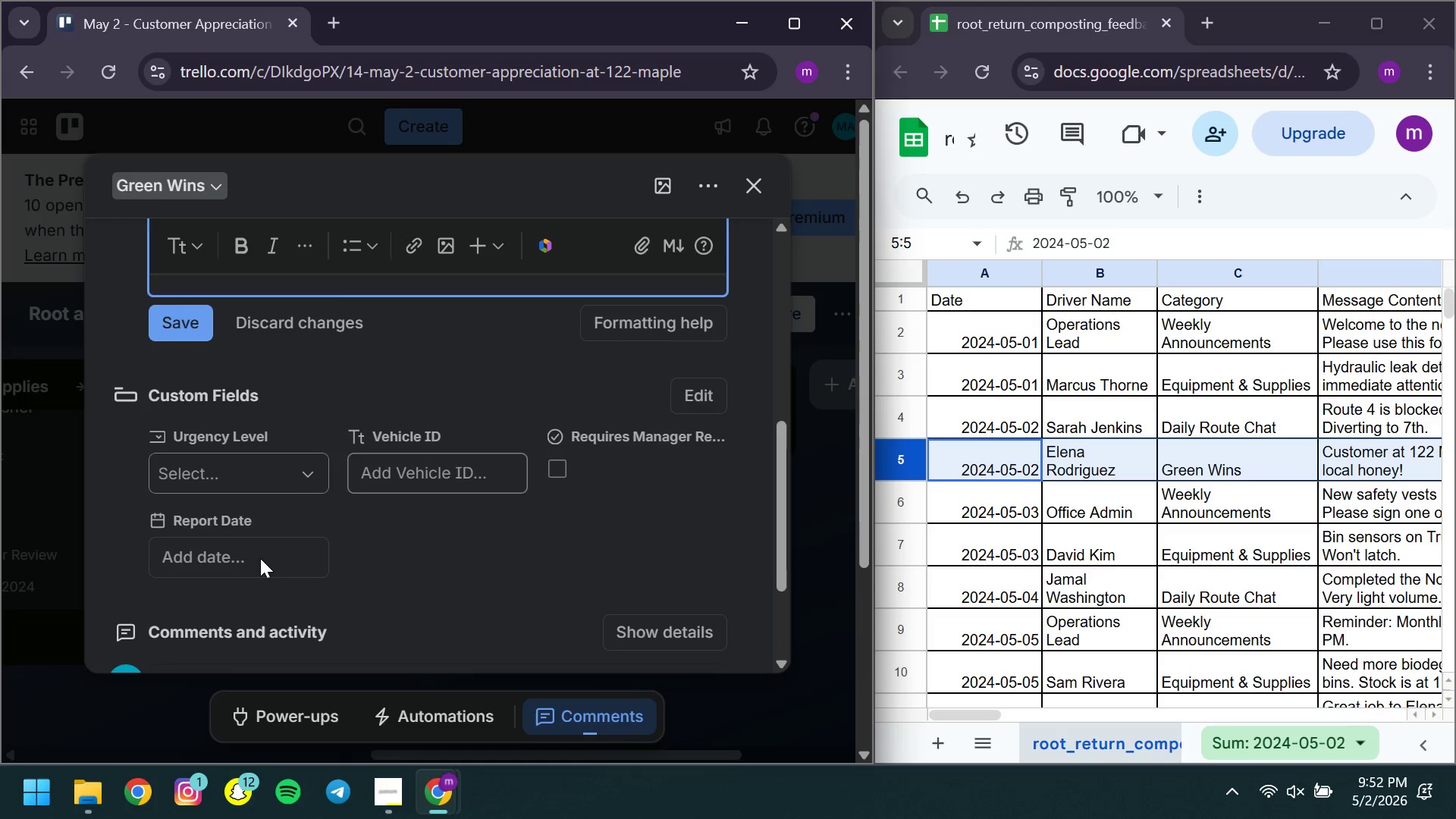 
left_click([164, 326])
 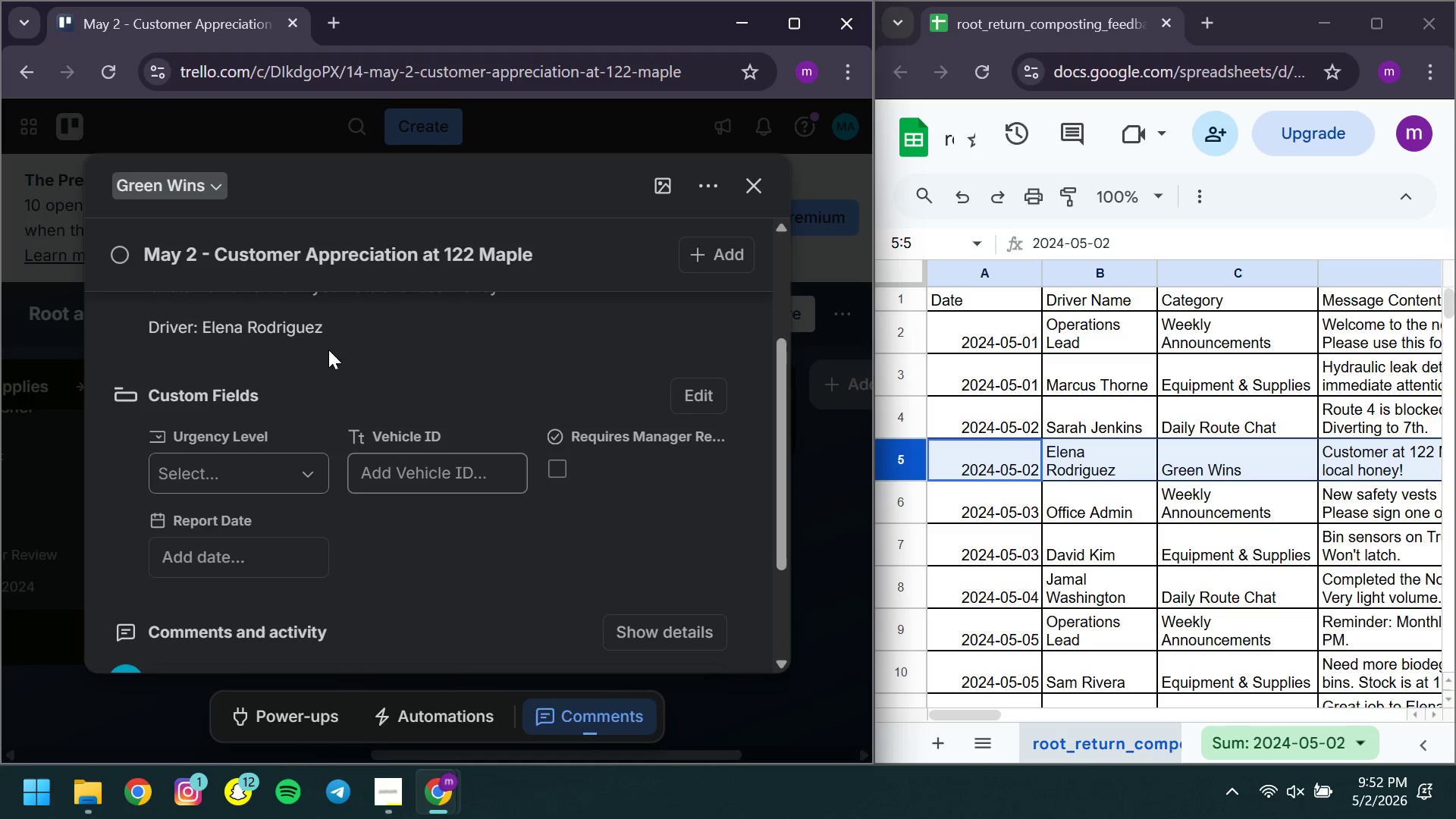 
left_click([202, 477])
 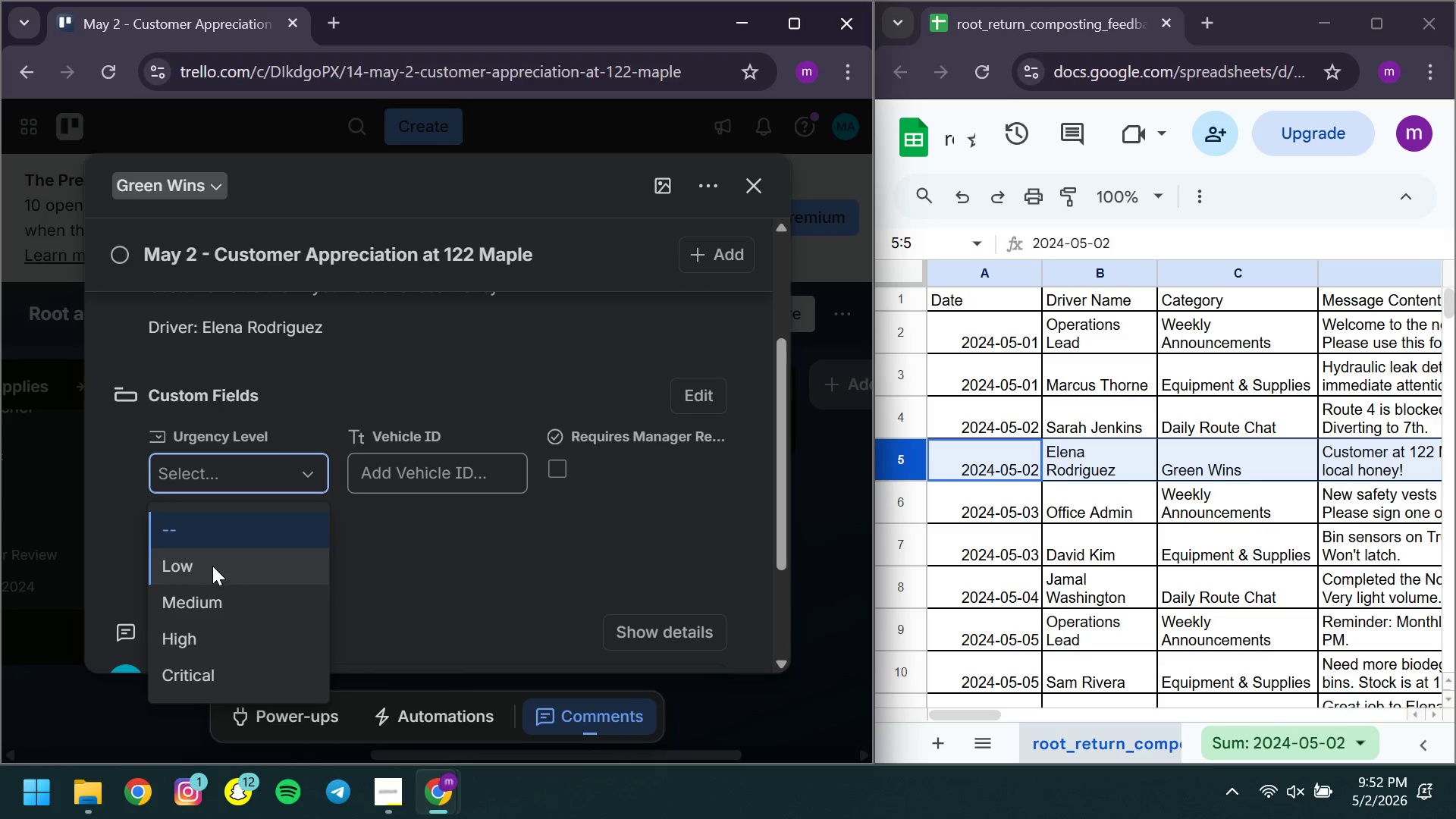 
left_click([211, 566])
 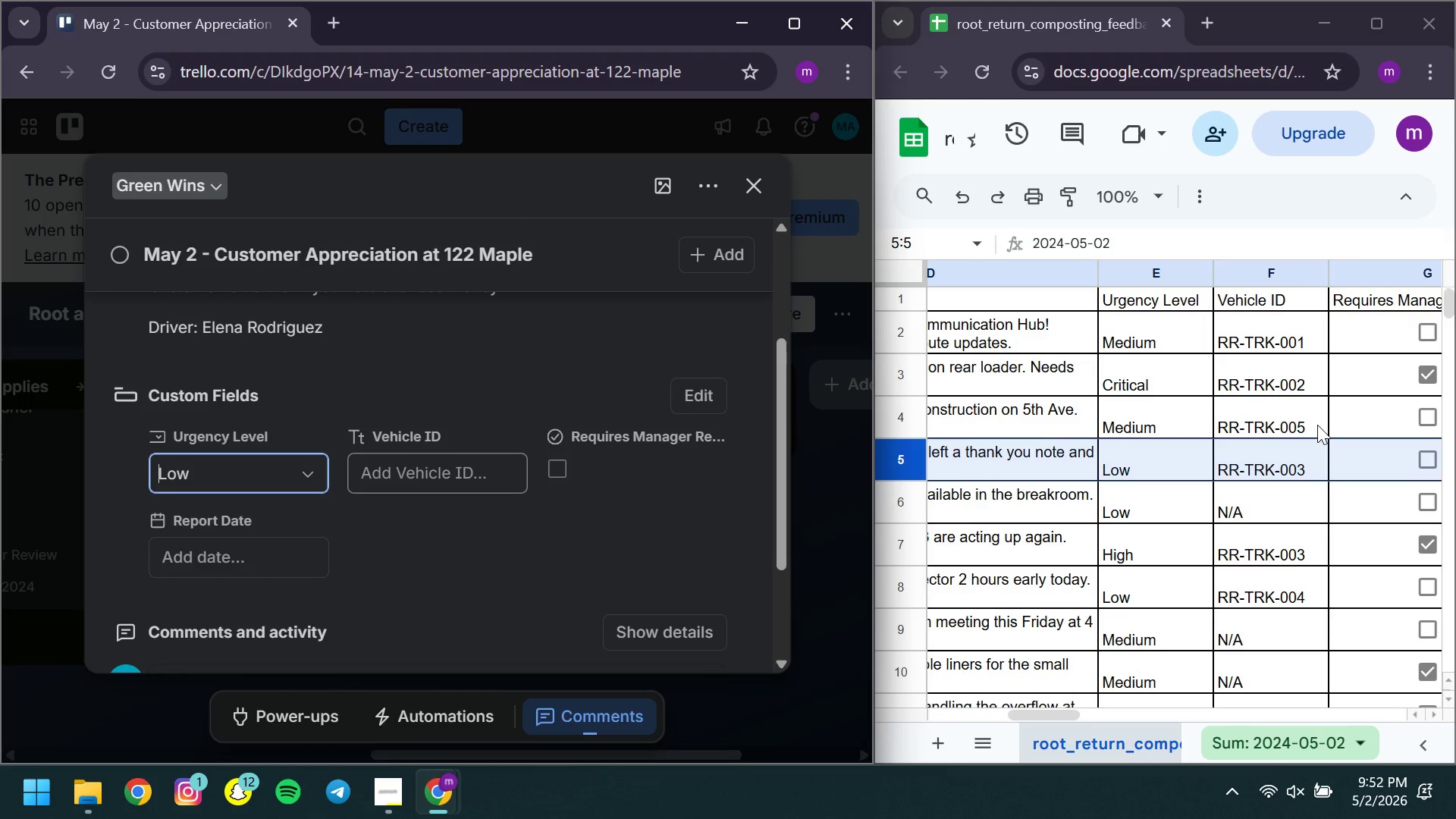 
wait(5.22)
 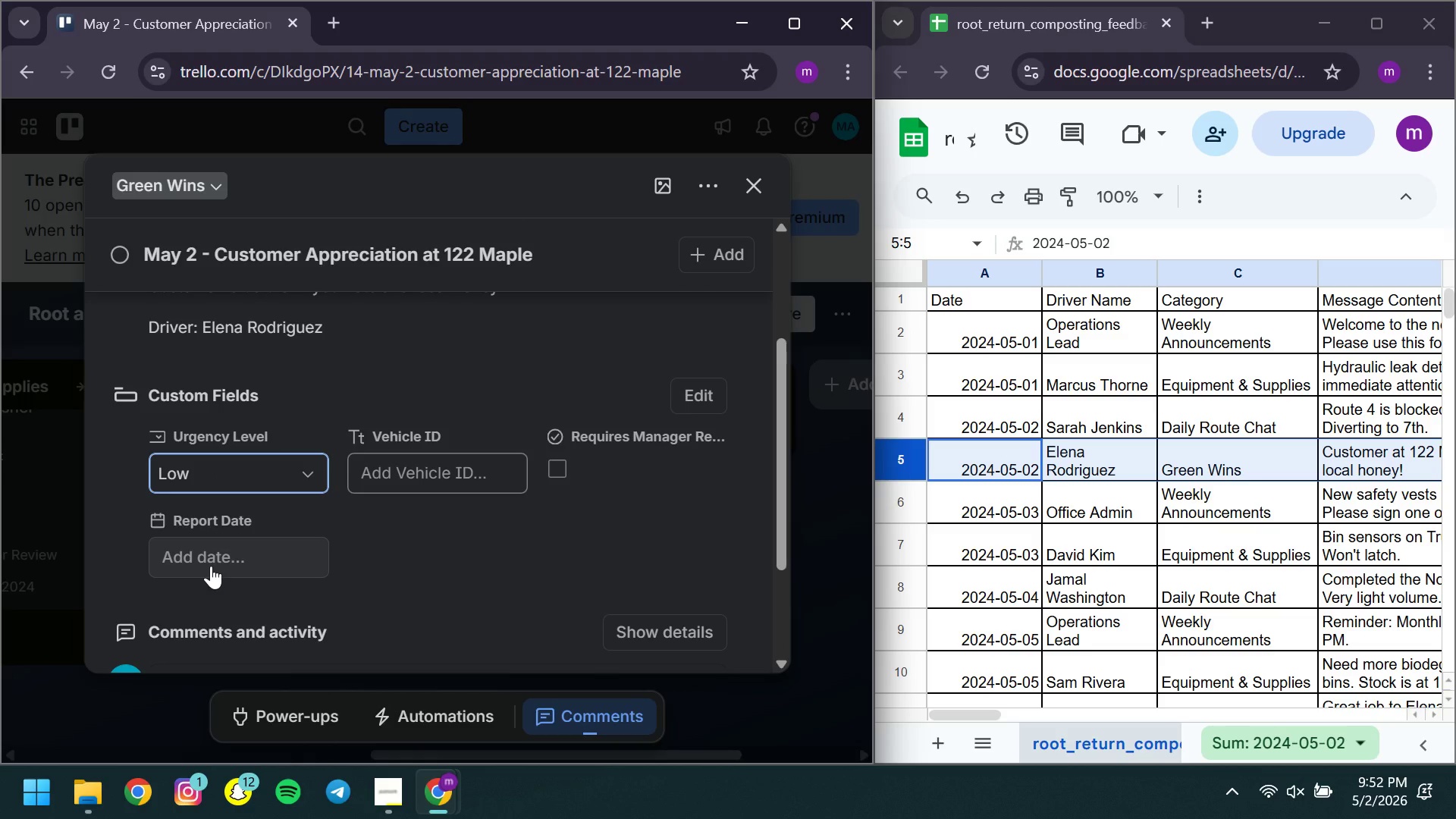 
left_click([423, 492])
 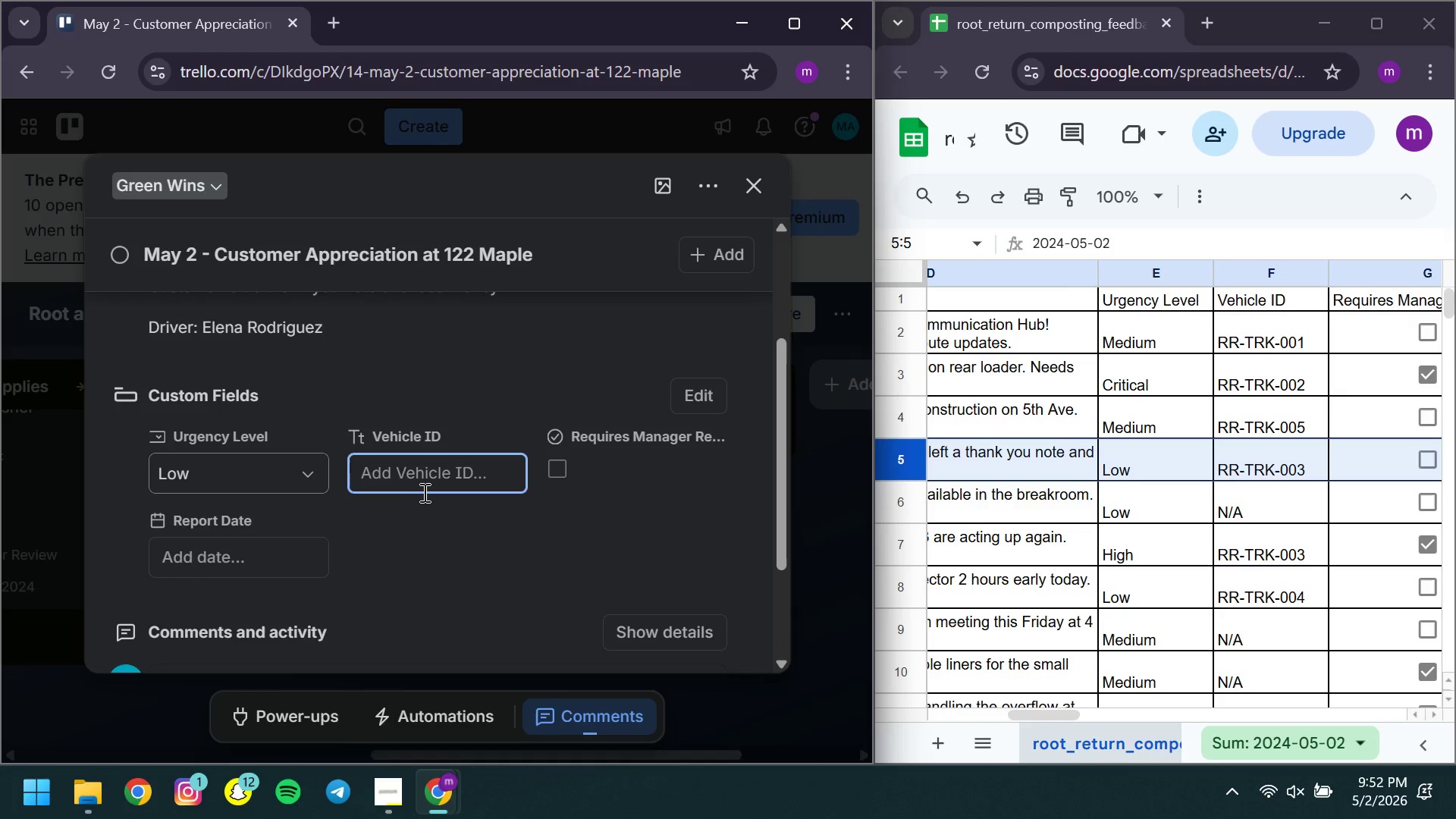 
type(RR-TRK-003)
 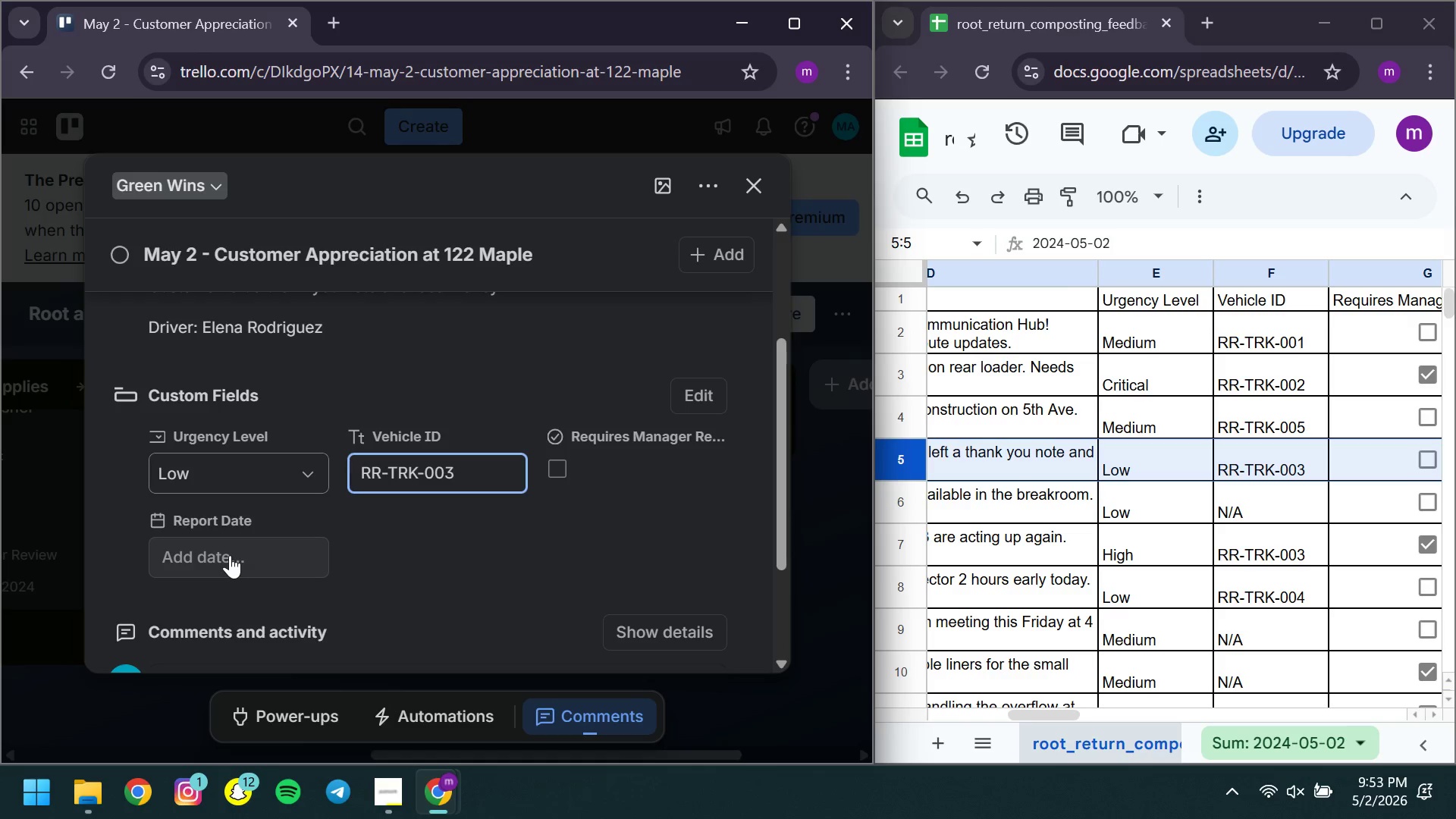 
left_click([230, 555])
 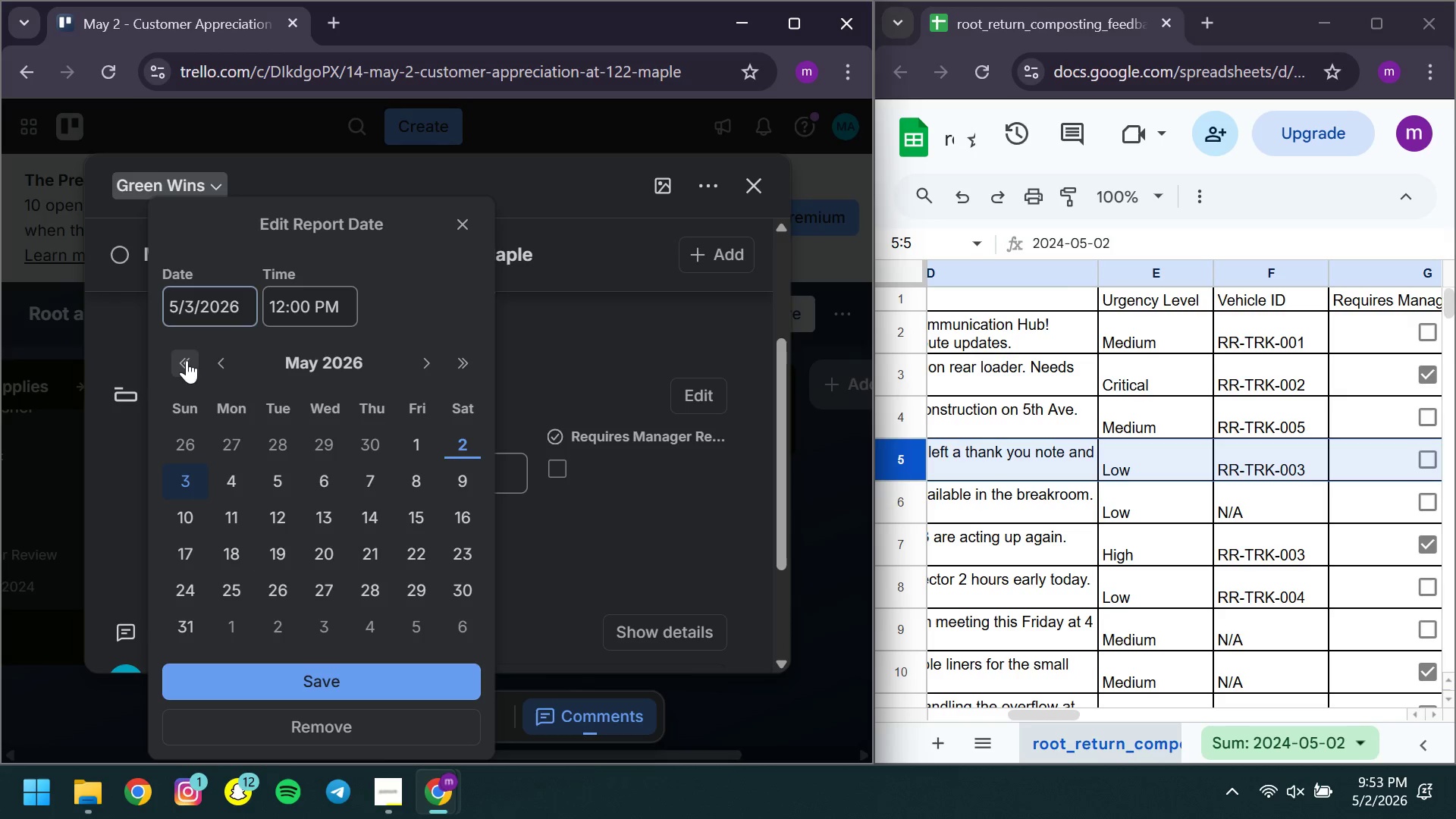 
double_click([187, 360])
 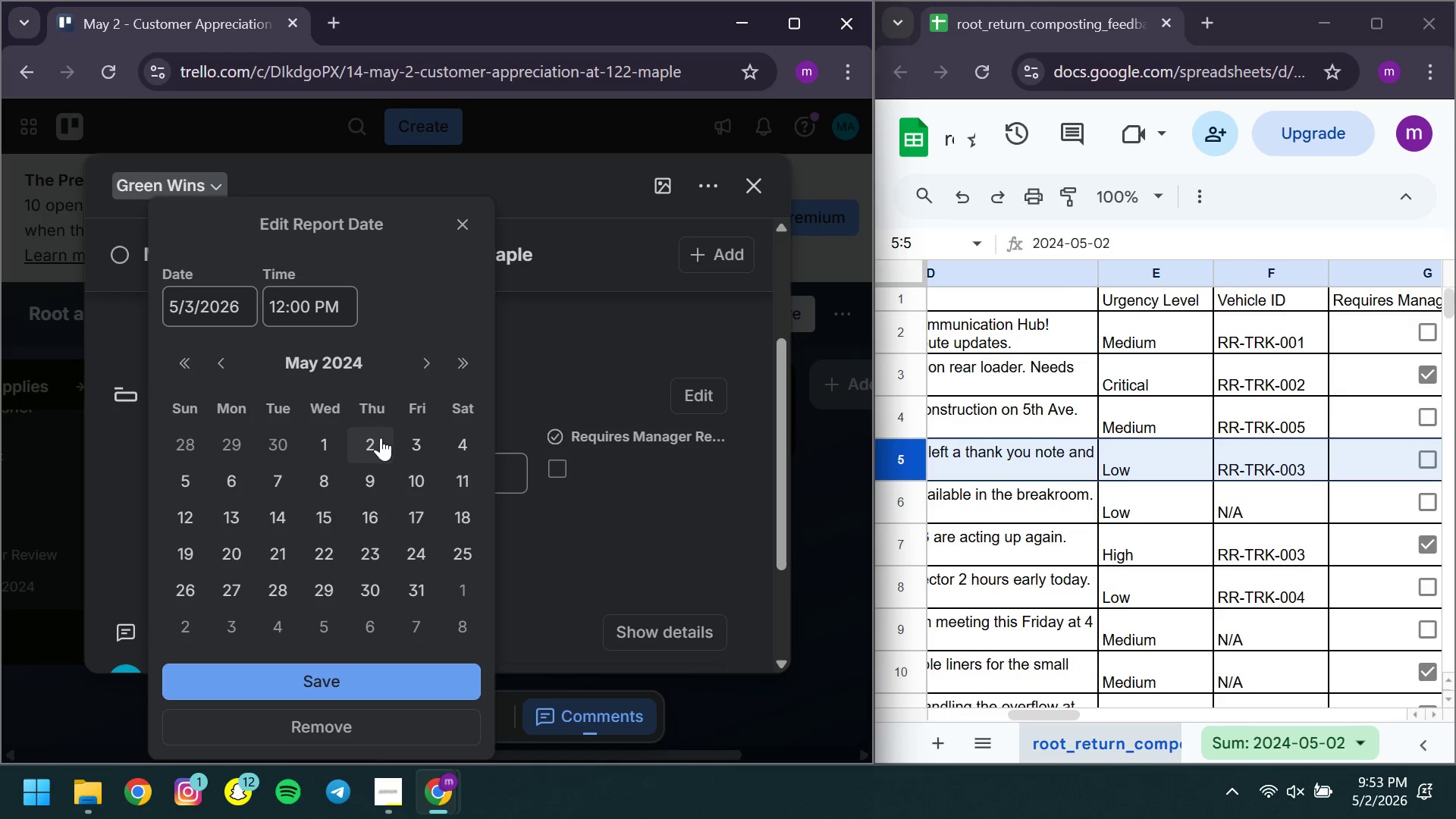 
left_click([381, 438])
 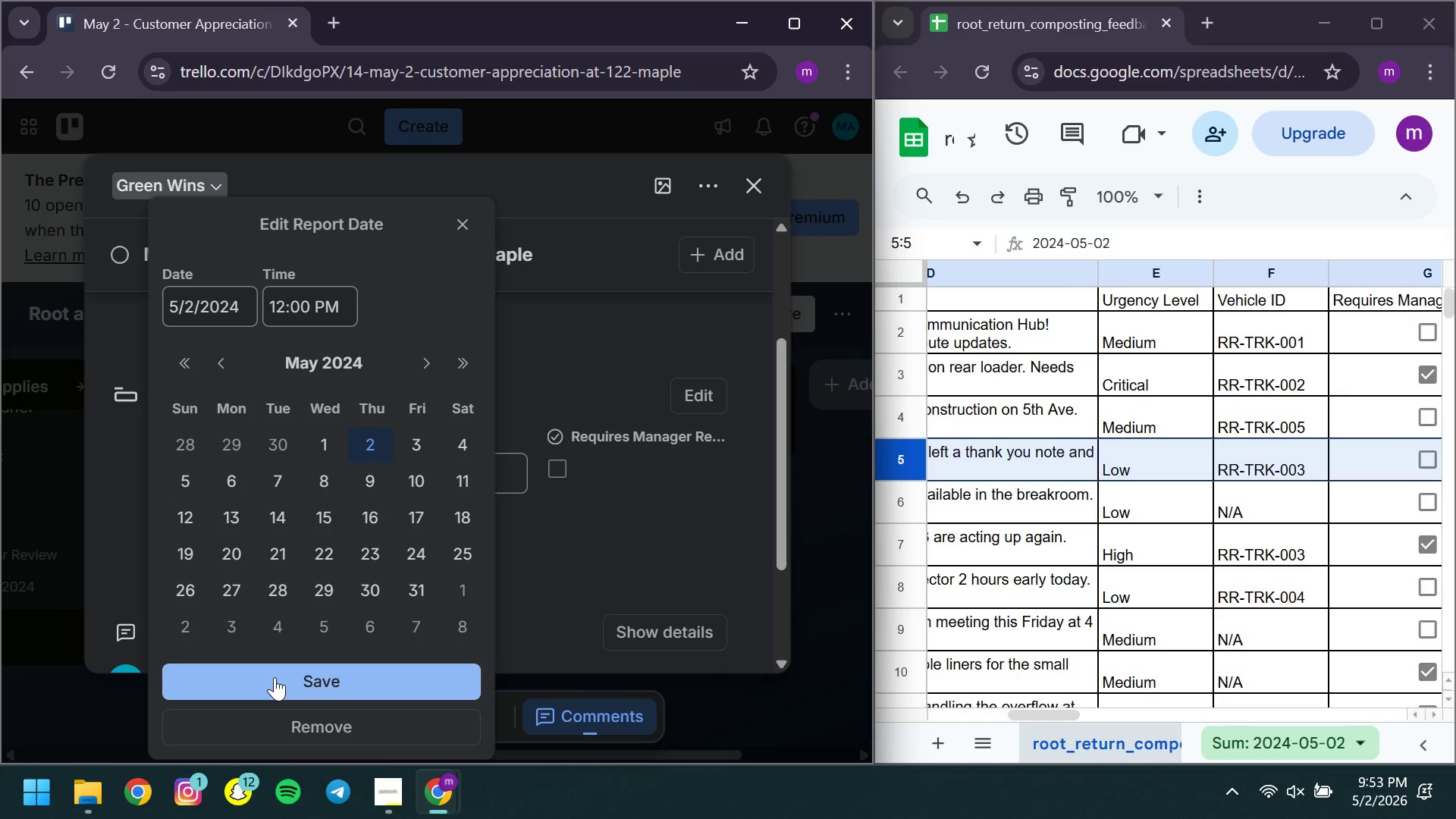 
left_click([275, 677])
 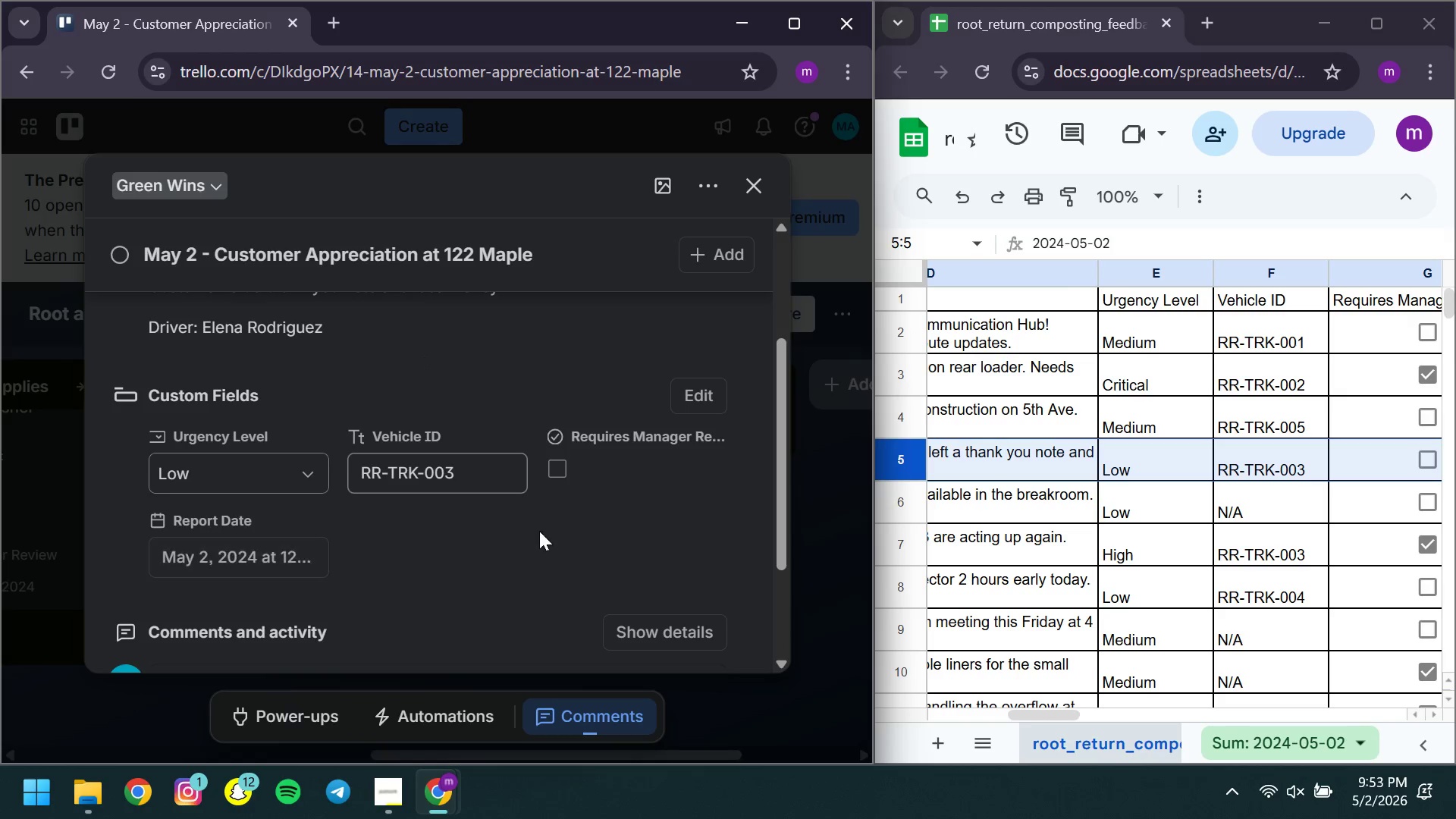 
mouse_move([532, 514])
 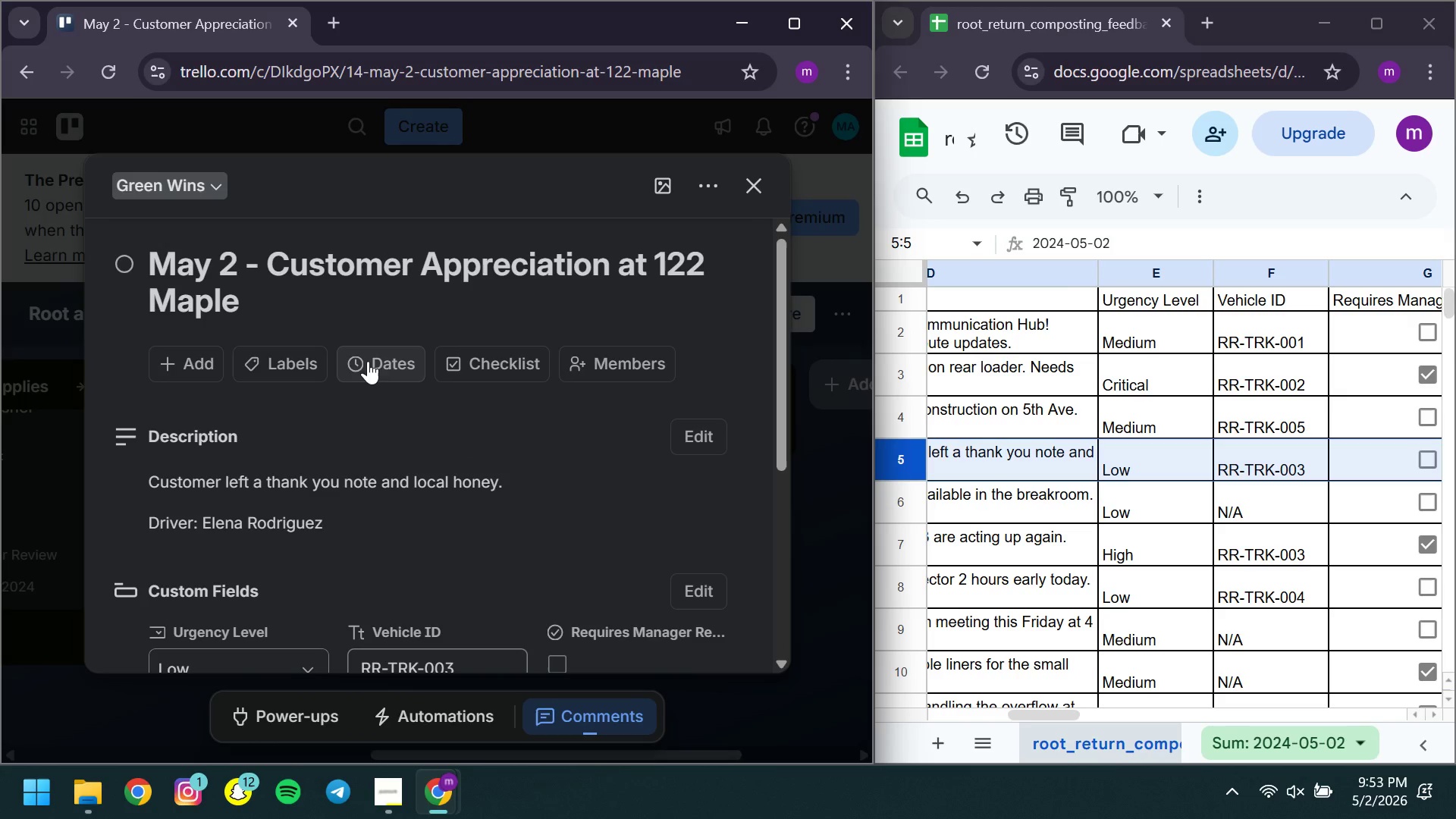 
left_click([368, 361])
 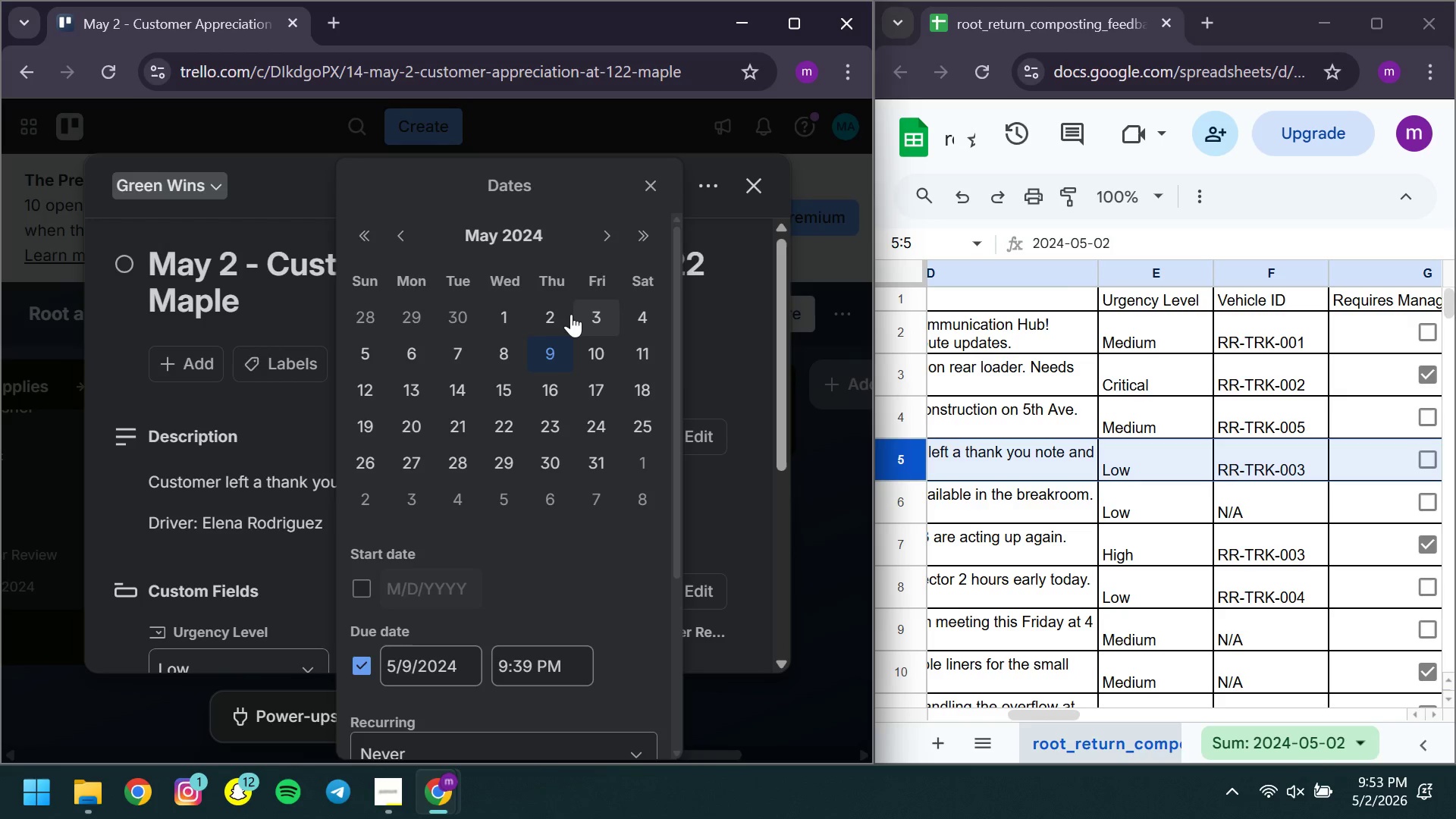 
left_click_drag(start_coordinate=[546, 315], to_coordinate=[528, 436])
 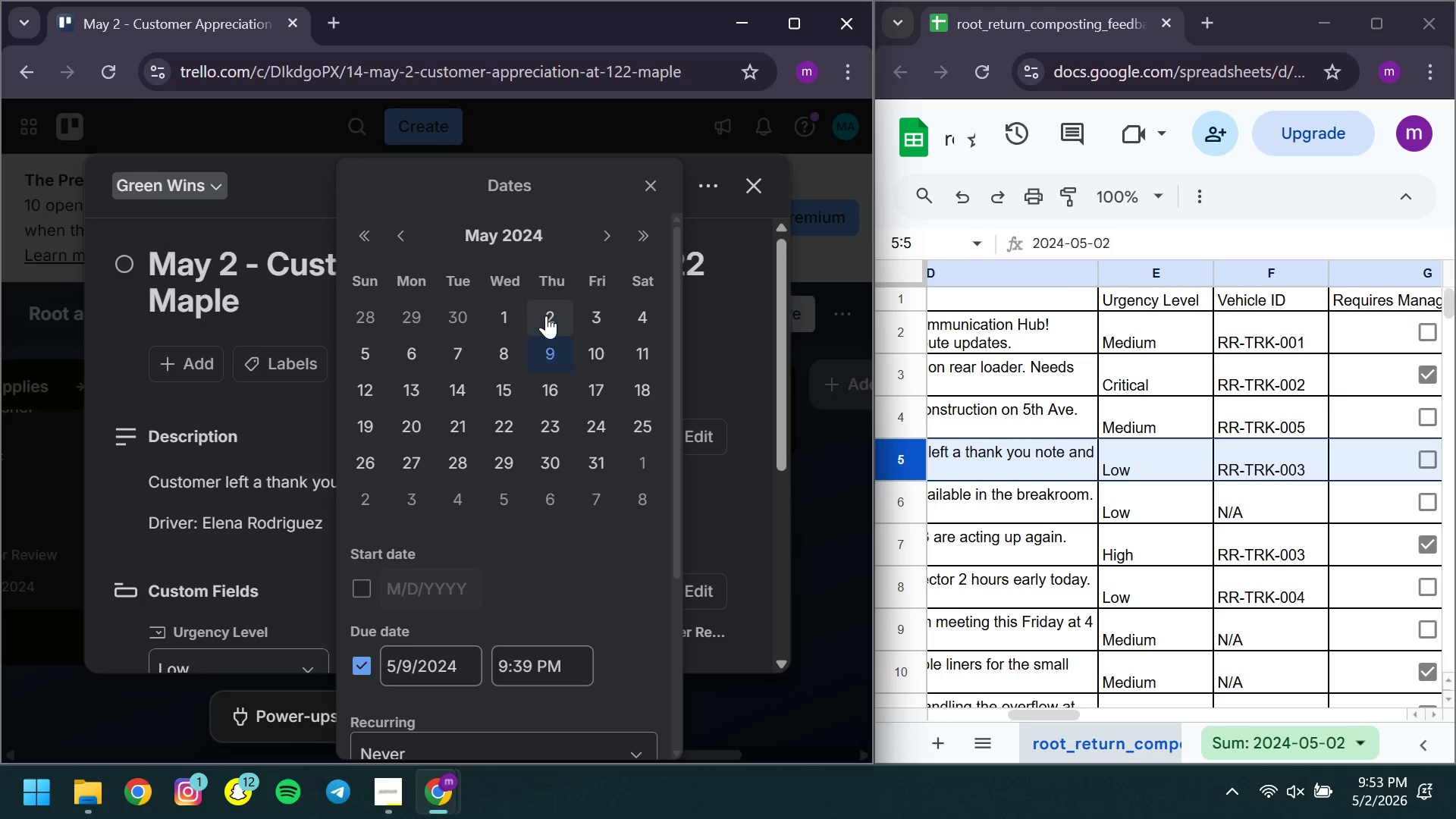 
left_click([546, 315])
 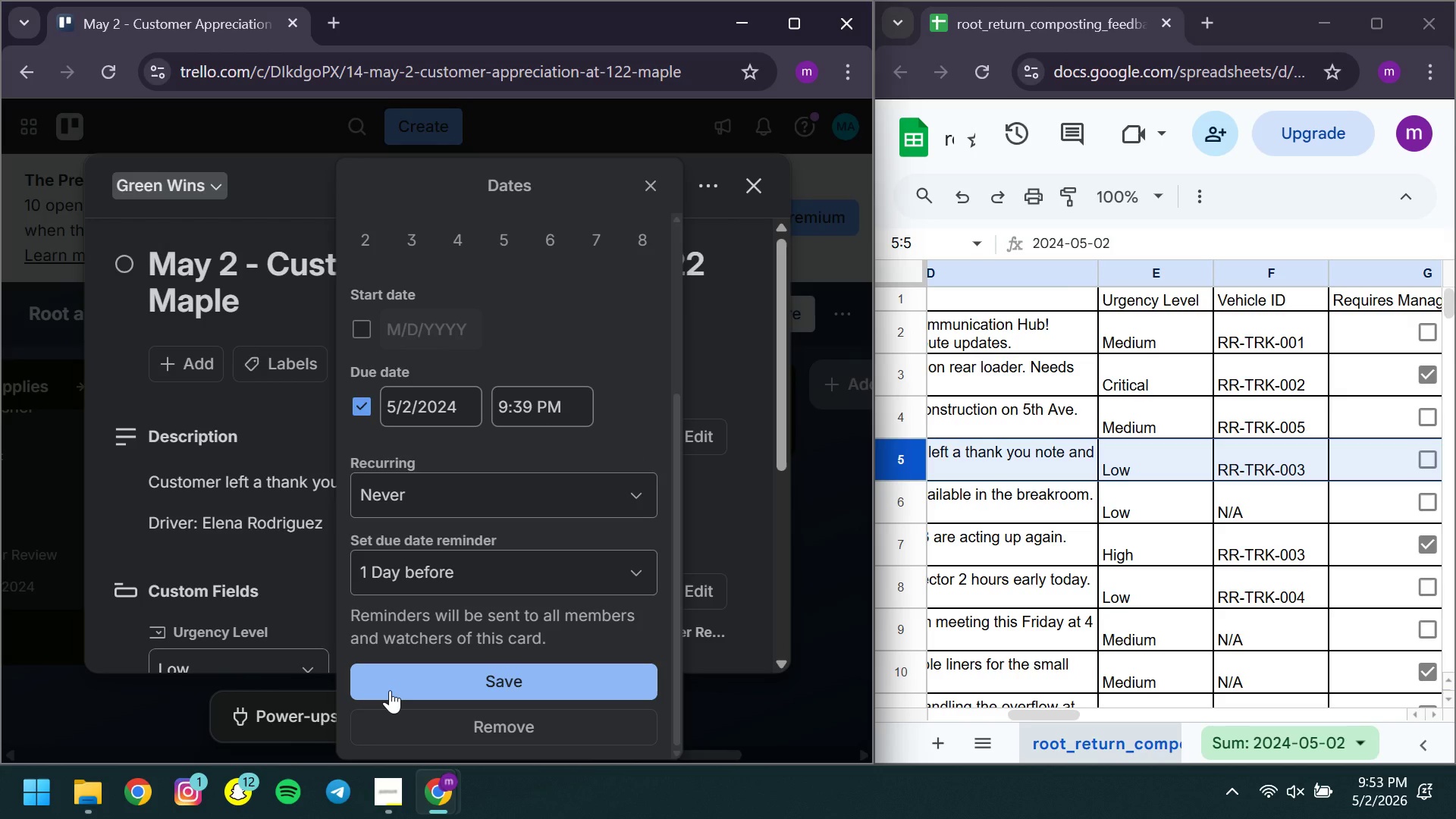 
left_click([390, 690])
 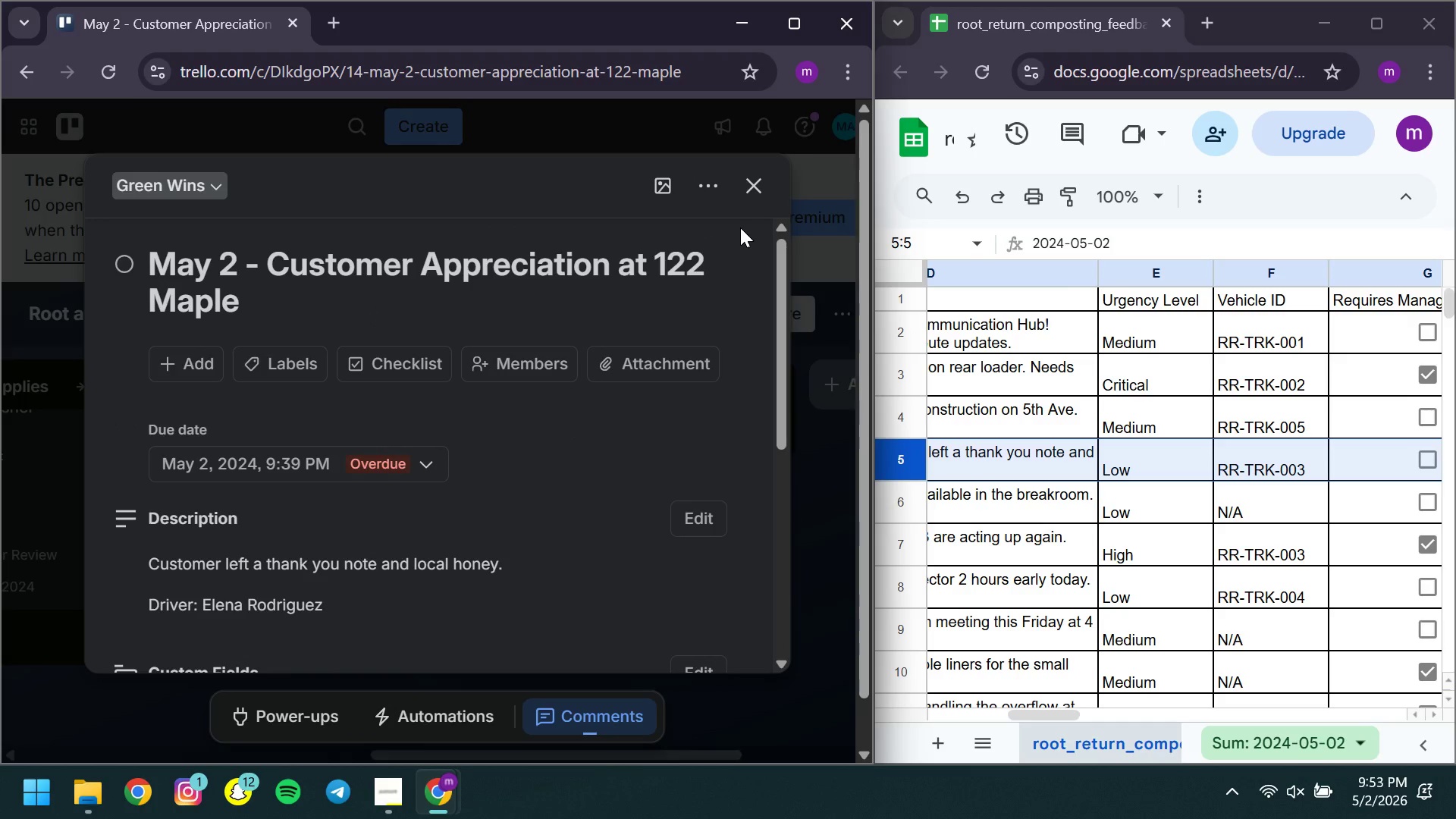 
left_click([758, 189])
 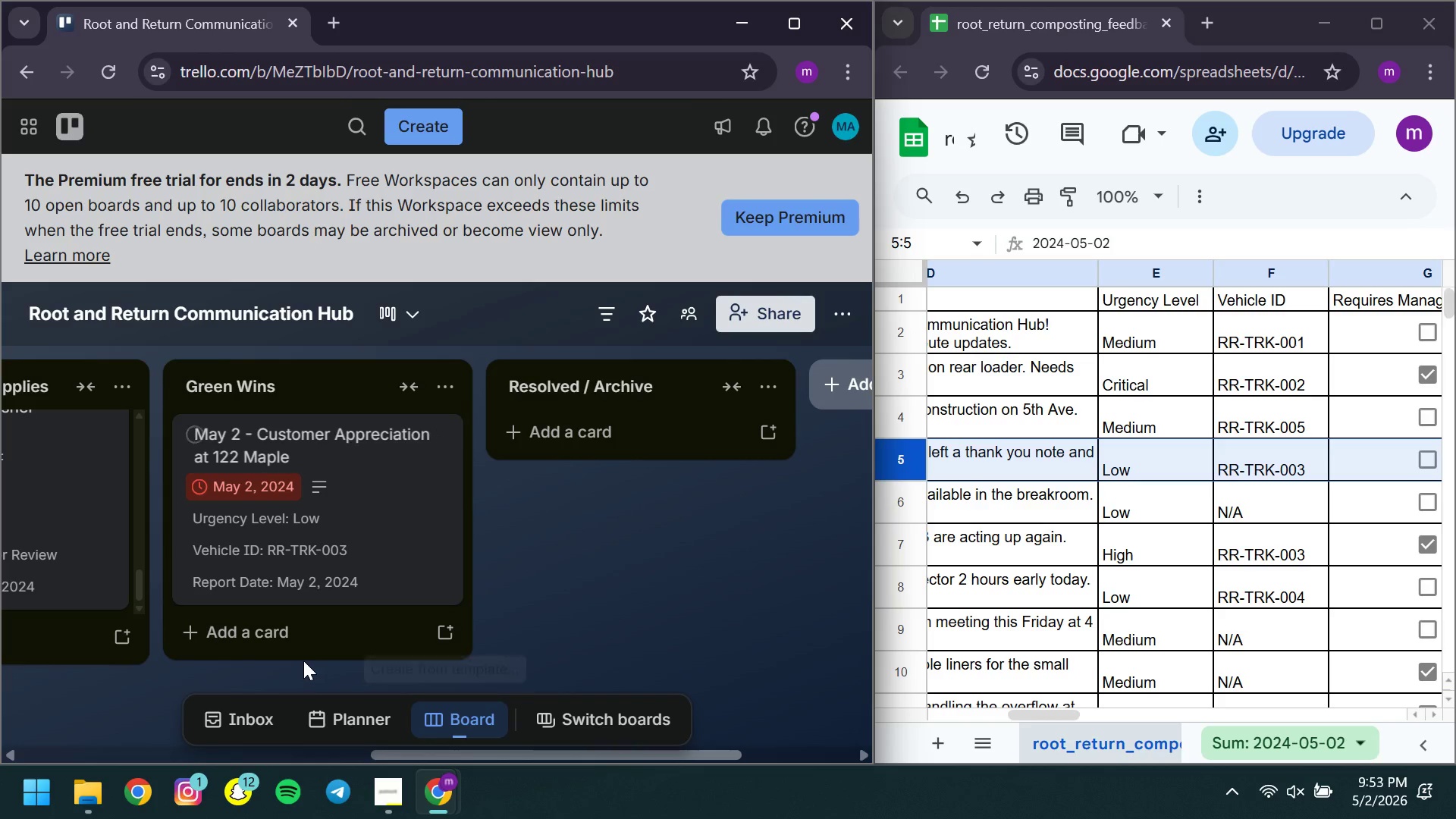 
left_click([285, 650])
 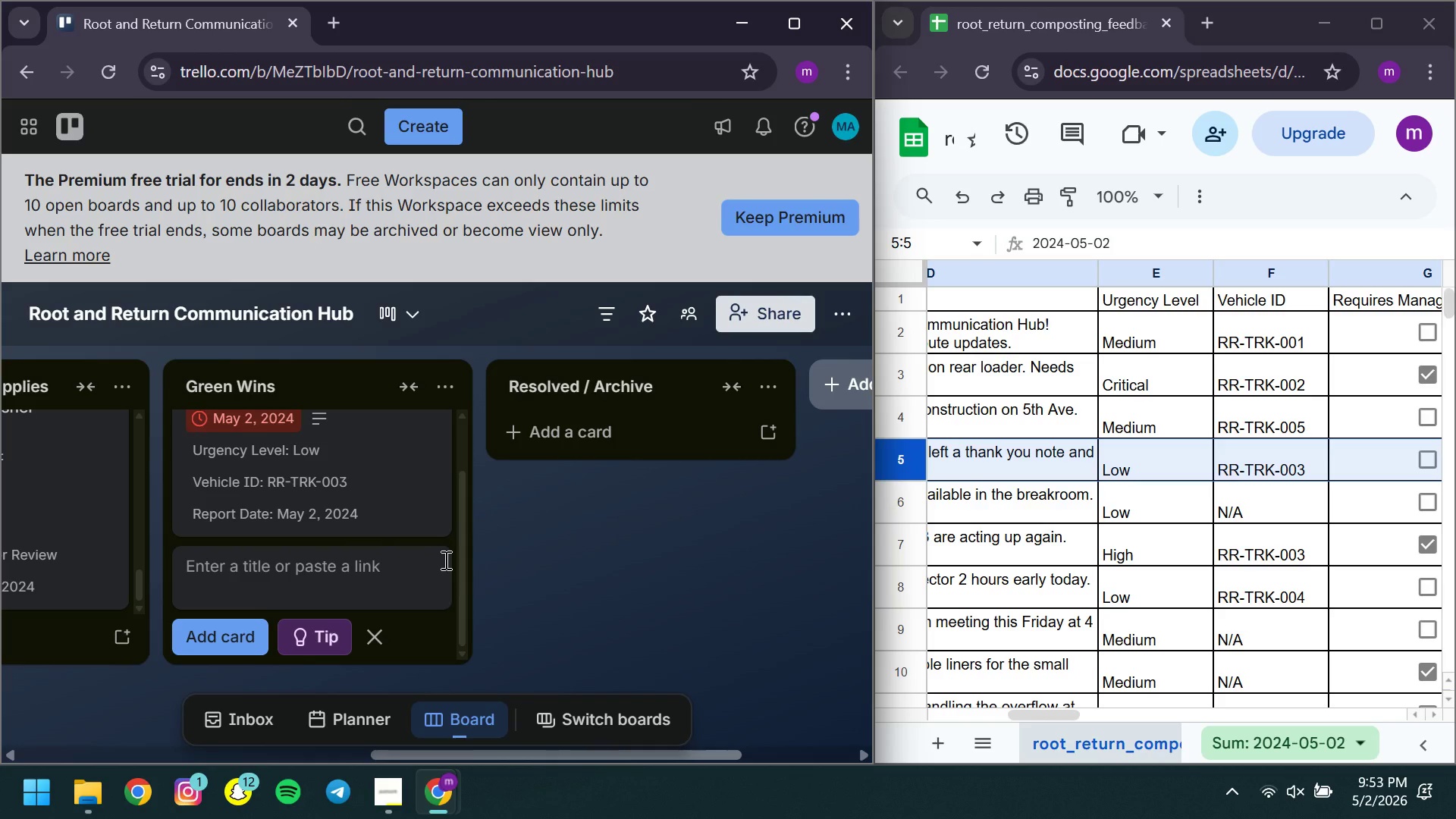 
wait(20.94)
 